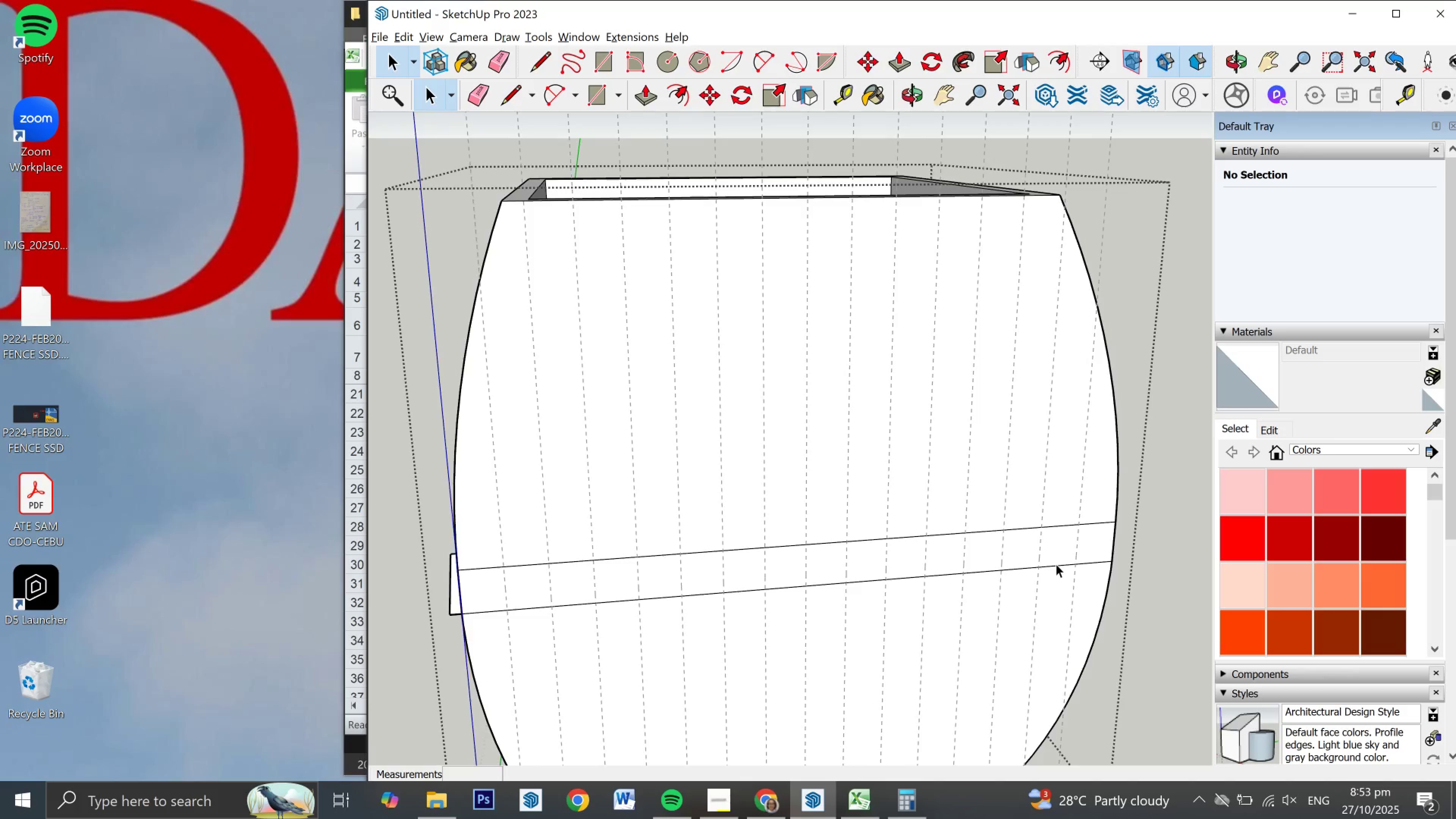 
scroll: coordinate [1010, 551], scroll_direction: down, amount: 1.0
 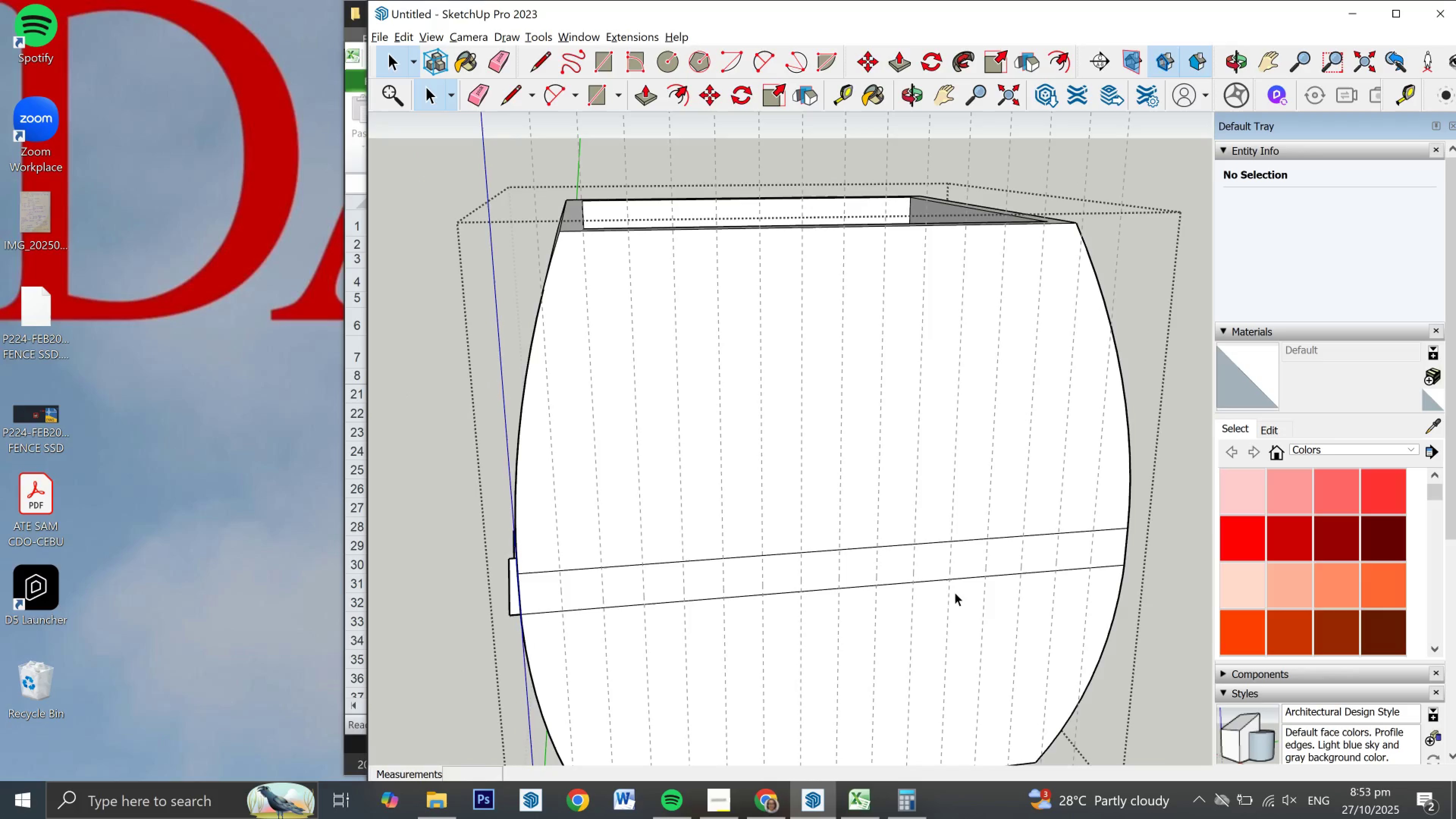 
key(L)
 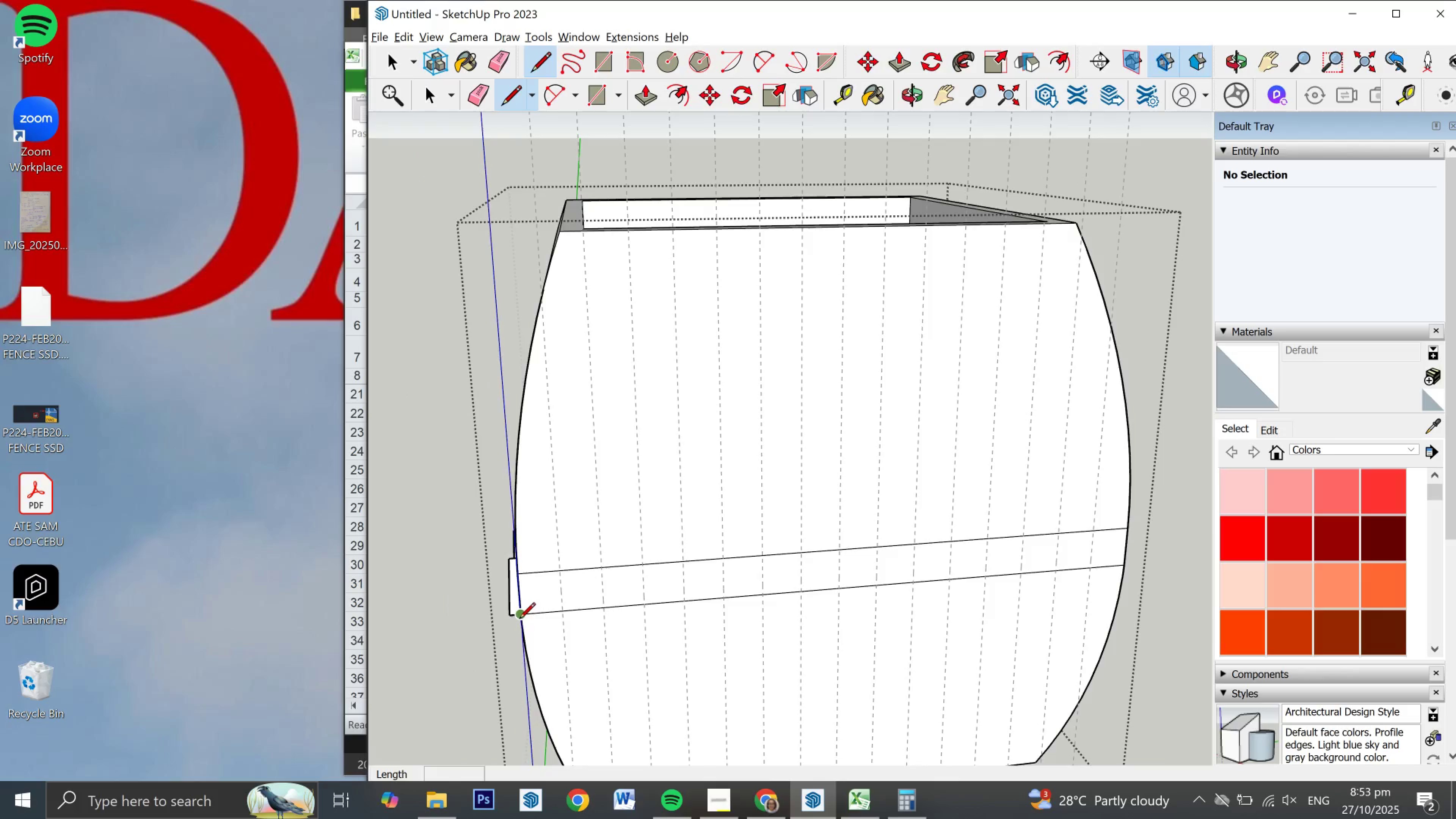 
left_click([519, 618])
 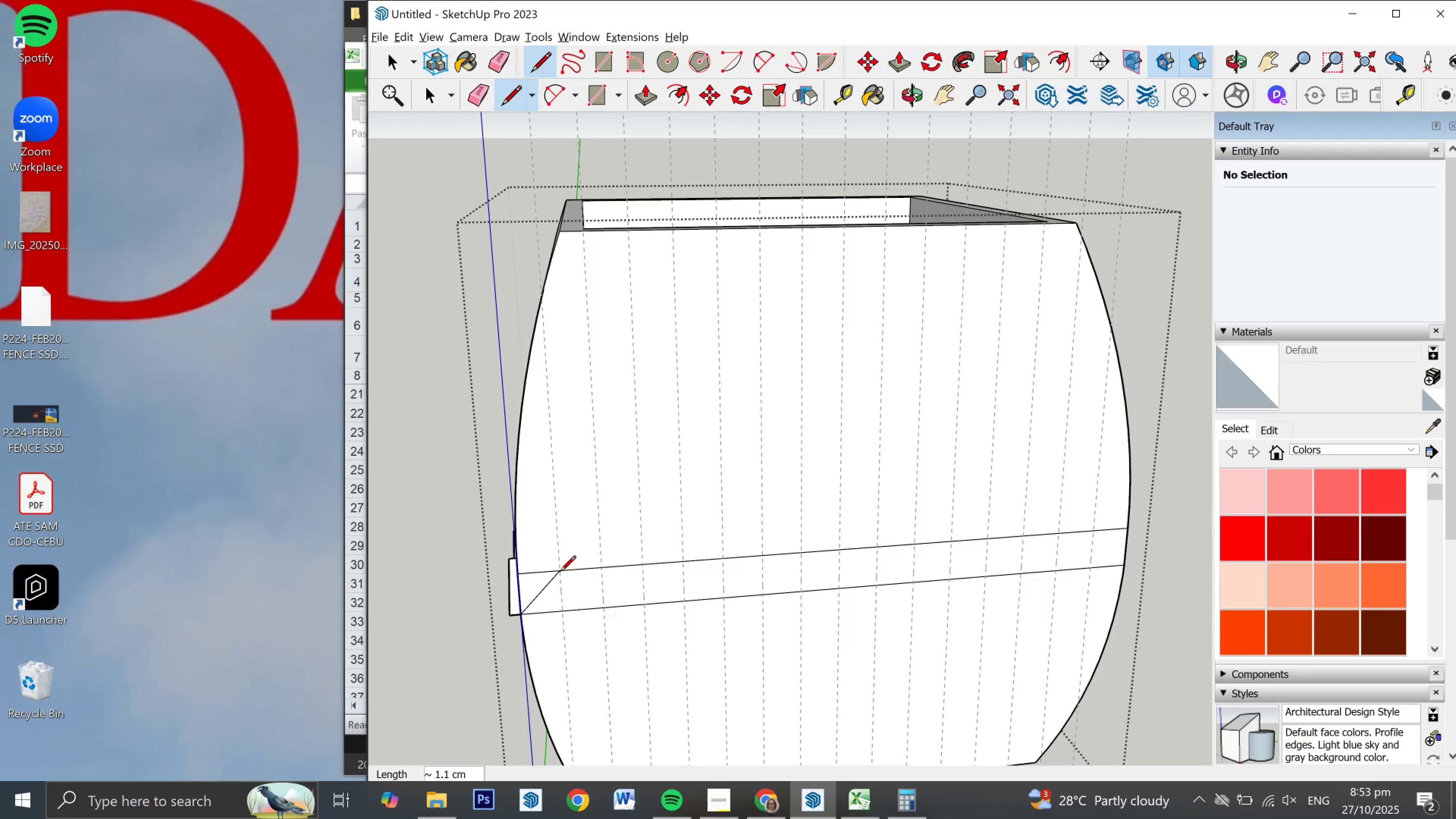 
double_click([560, 573])
 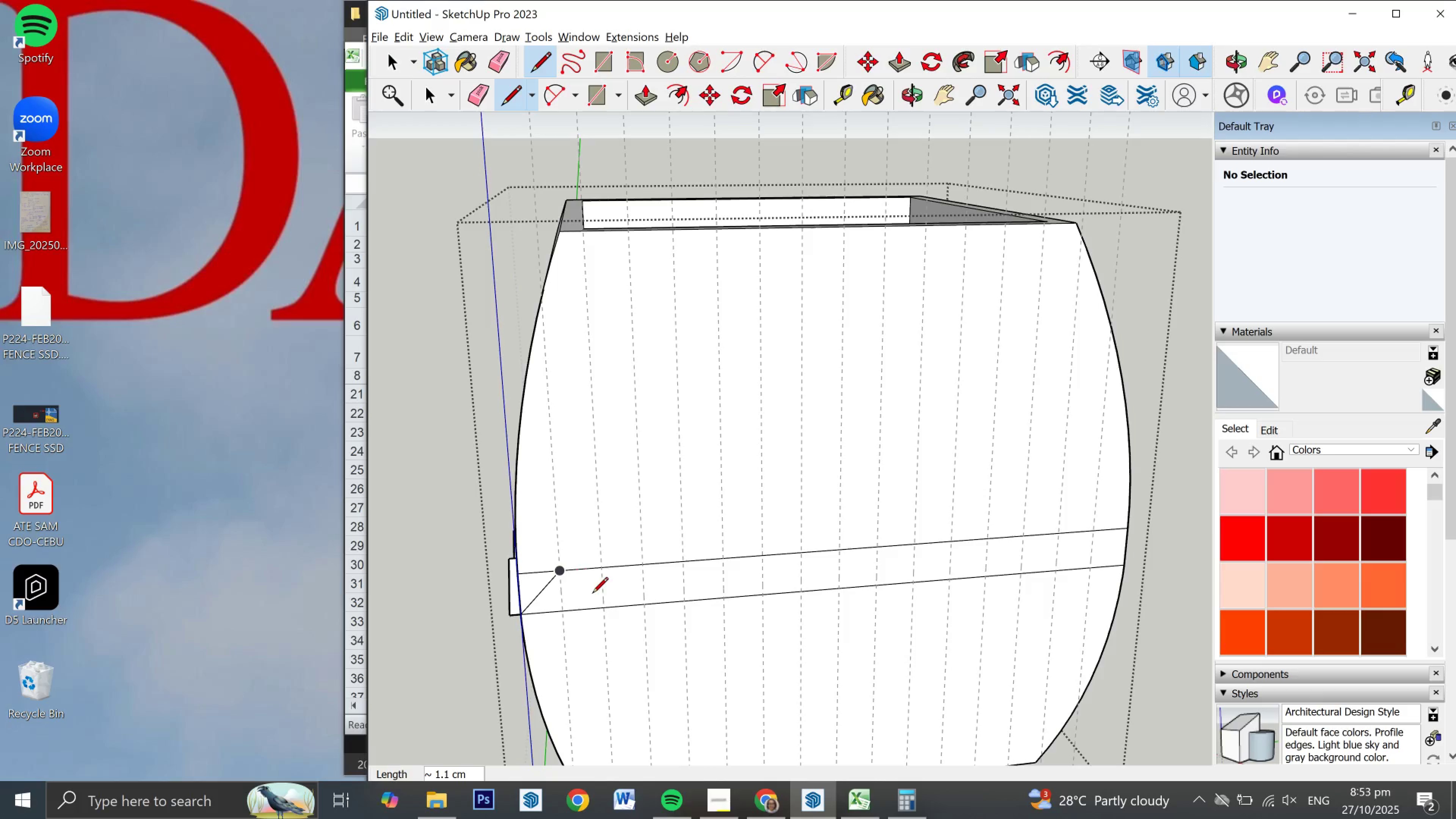 
mouse_move([588, 600])
 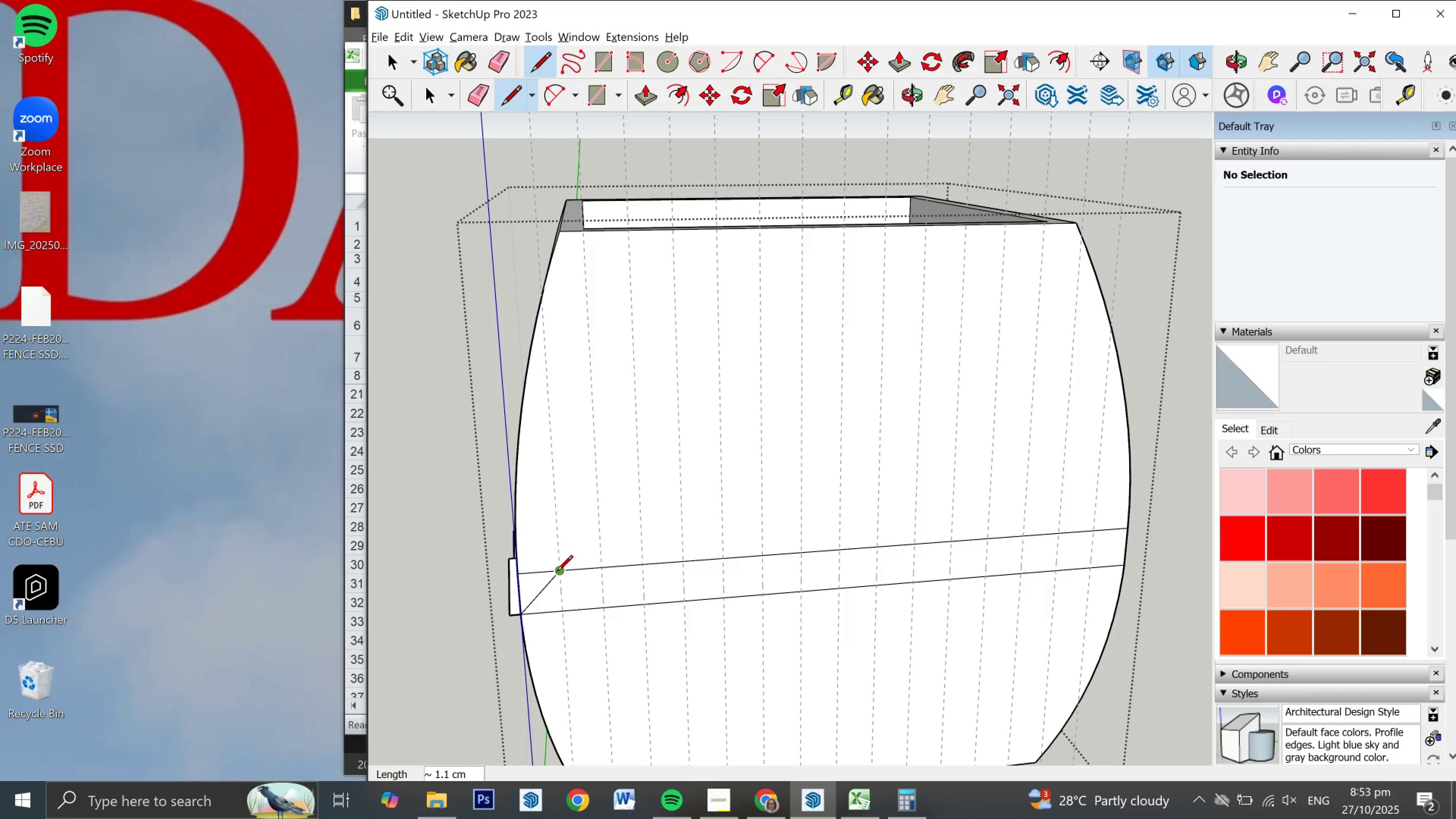 
left_click([557, 572])
 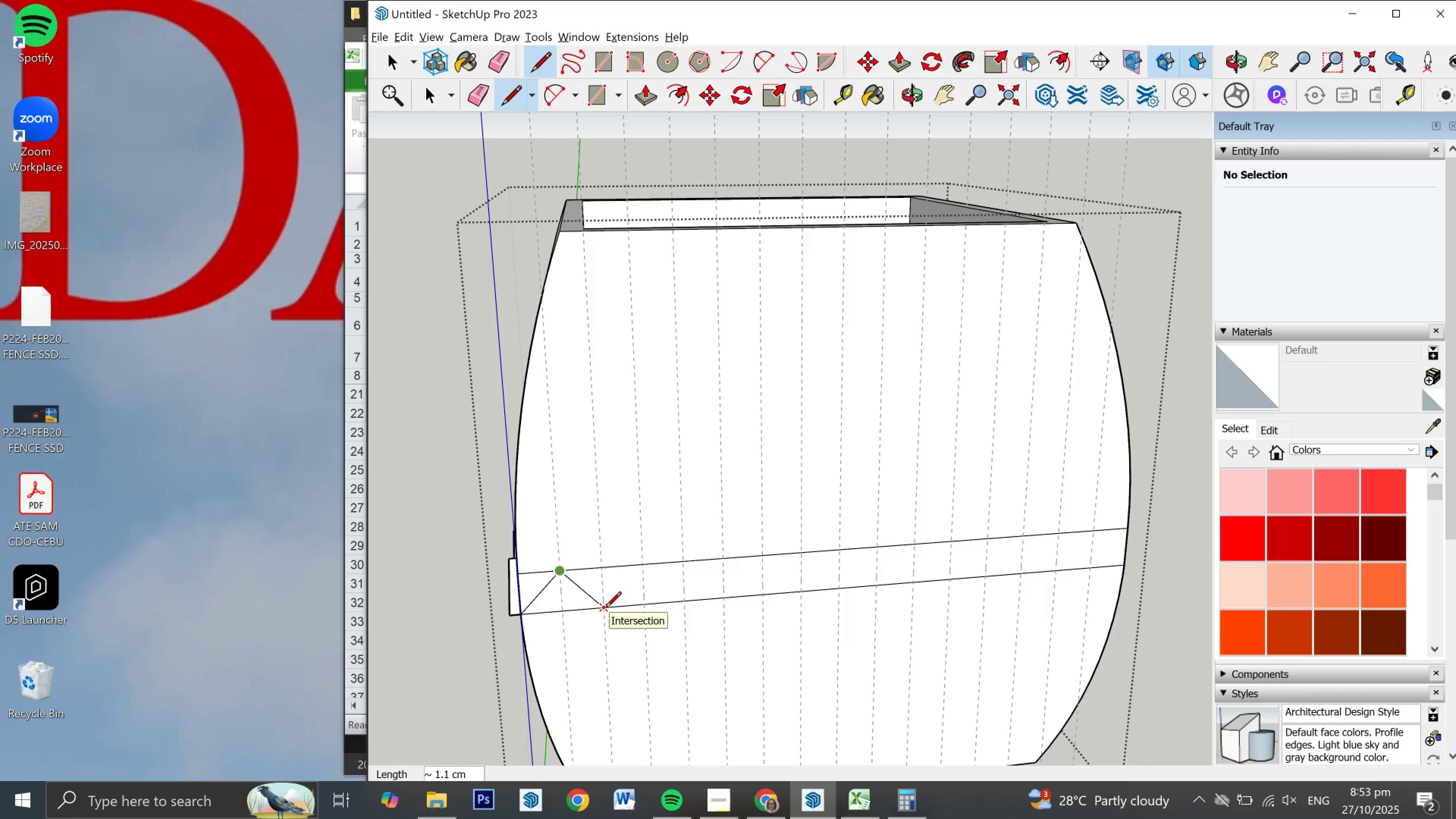 
left_click([606, 609])
 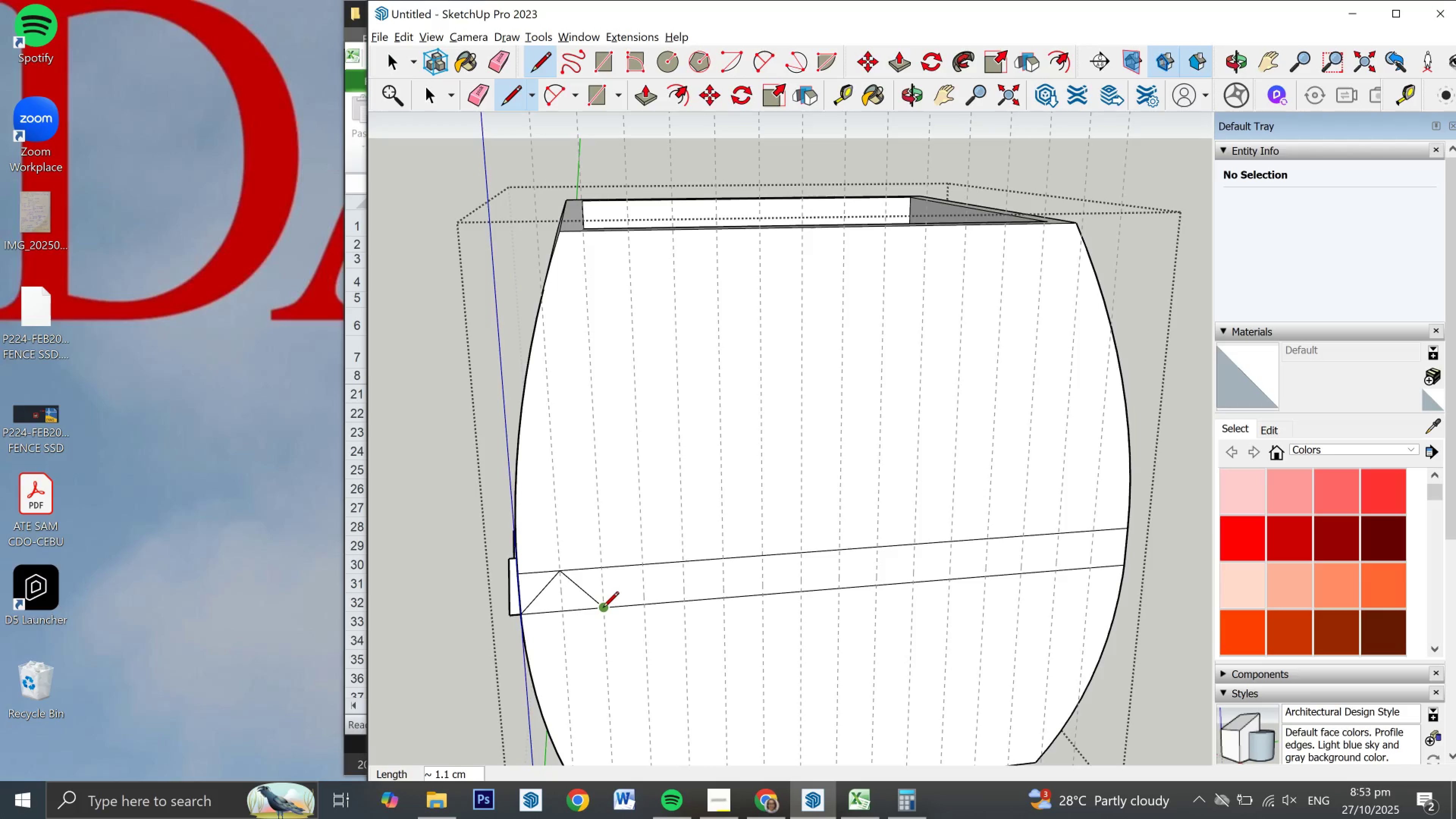 
left_click([603, 609])
 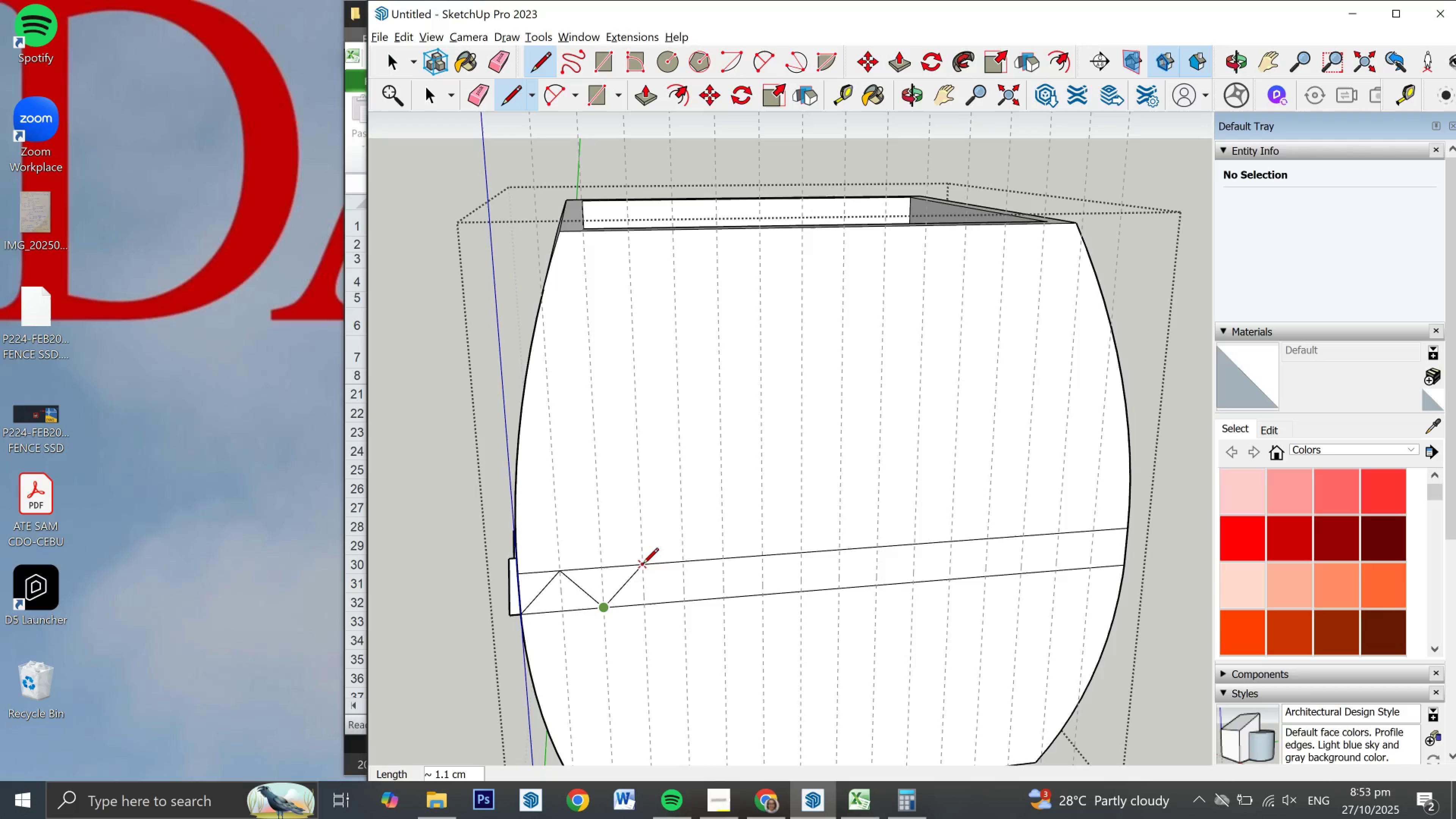 
left_click([643, 565])
 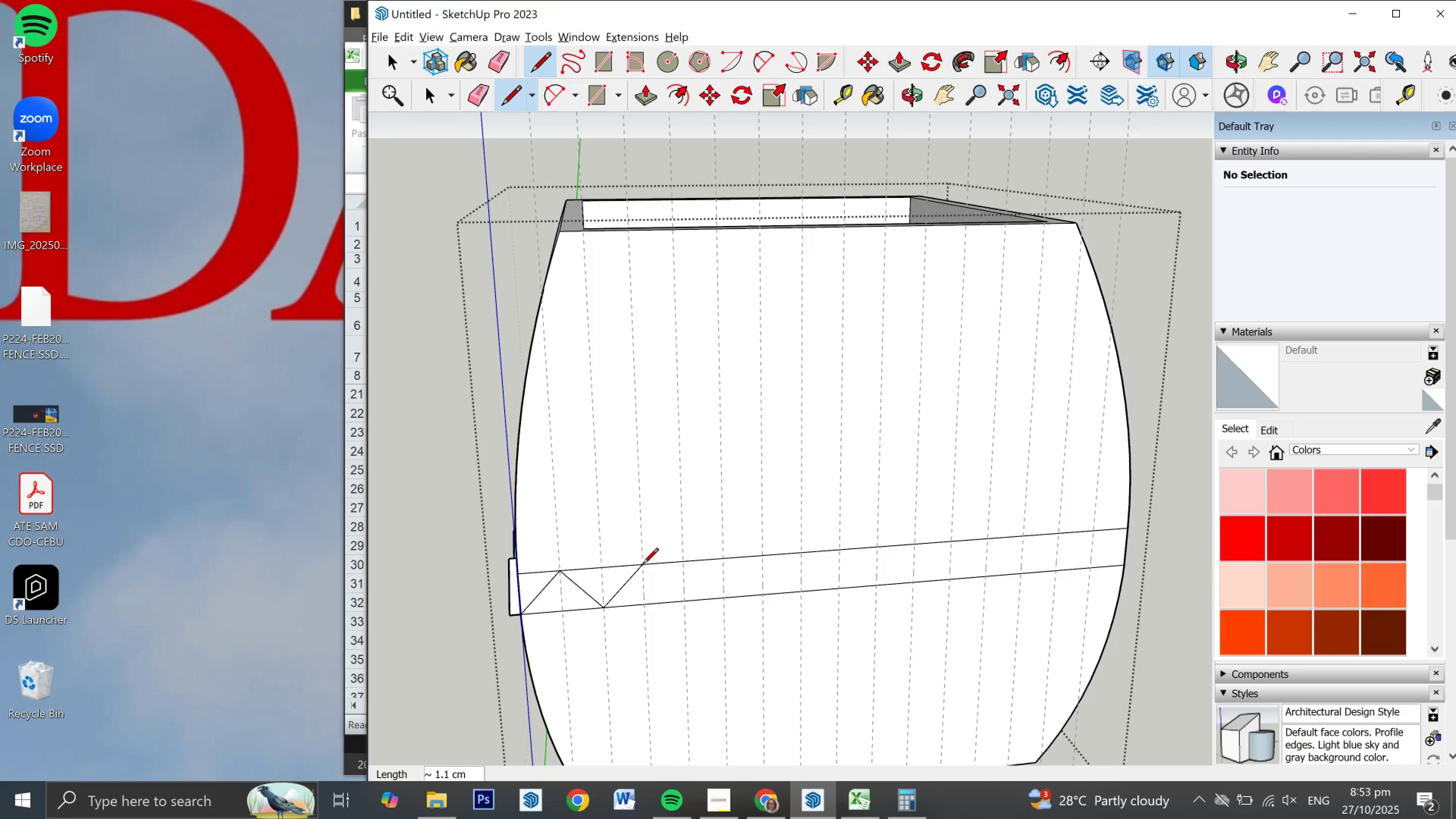 
double_click([643, 565])
 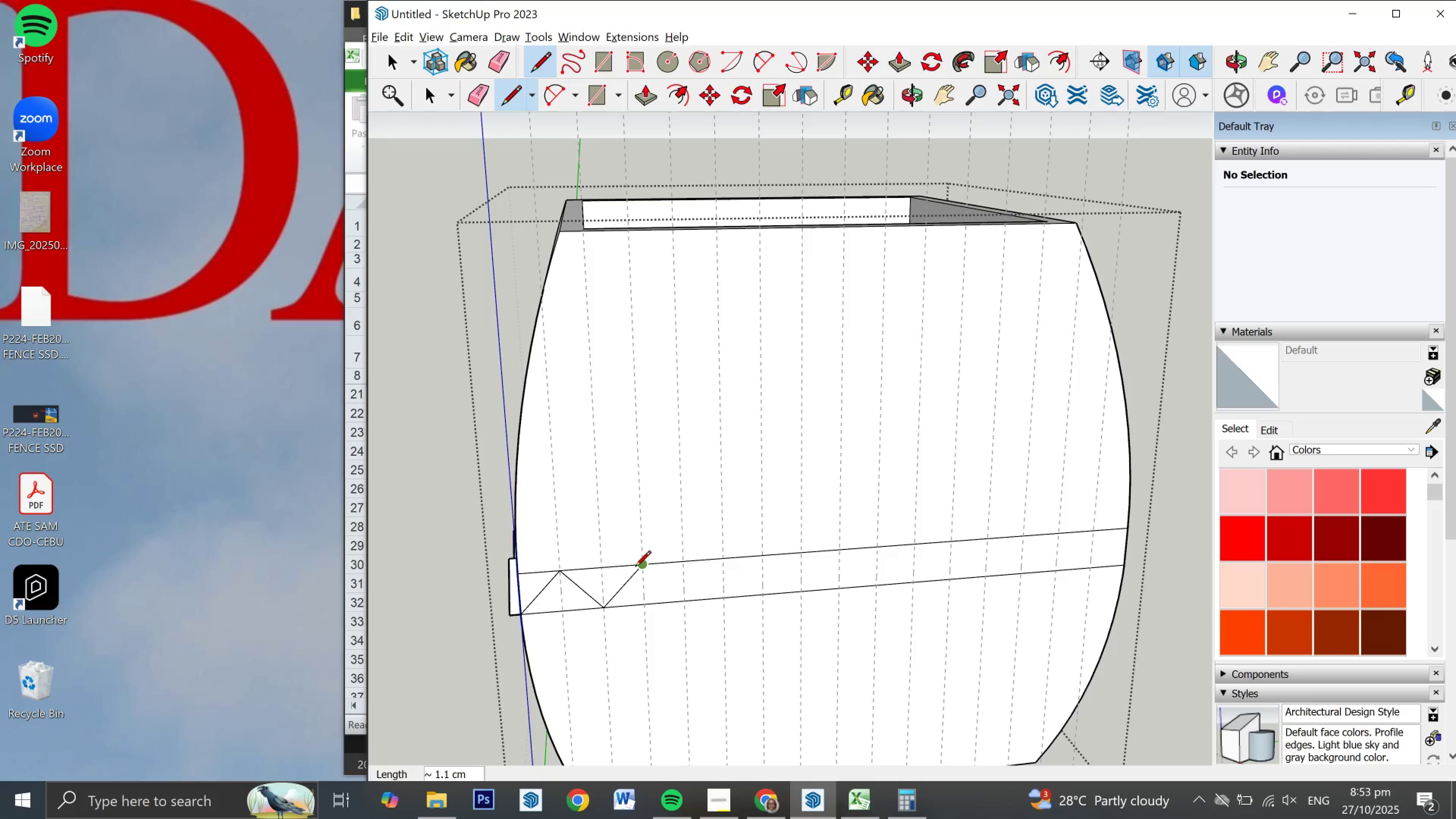 
left_click([641, 567])
 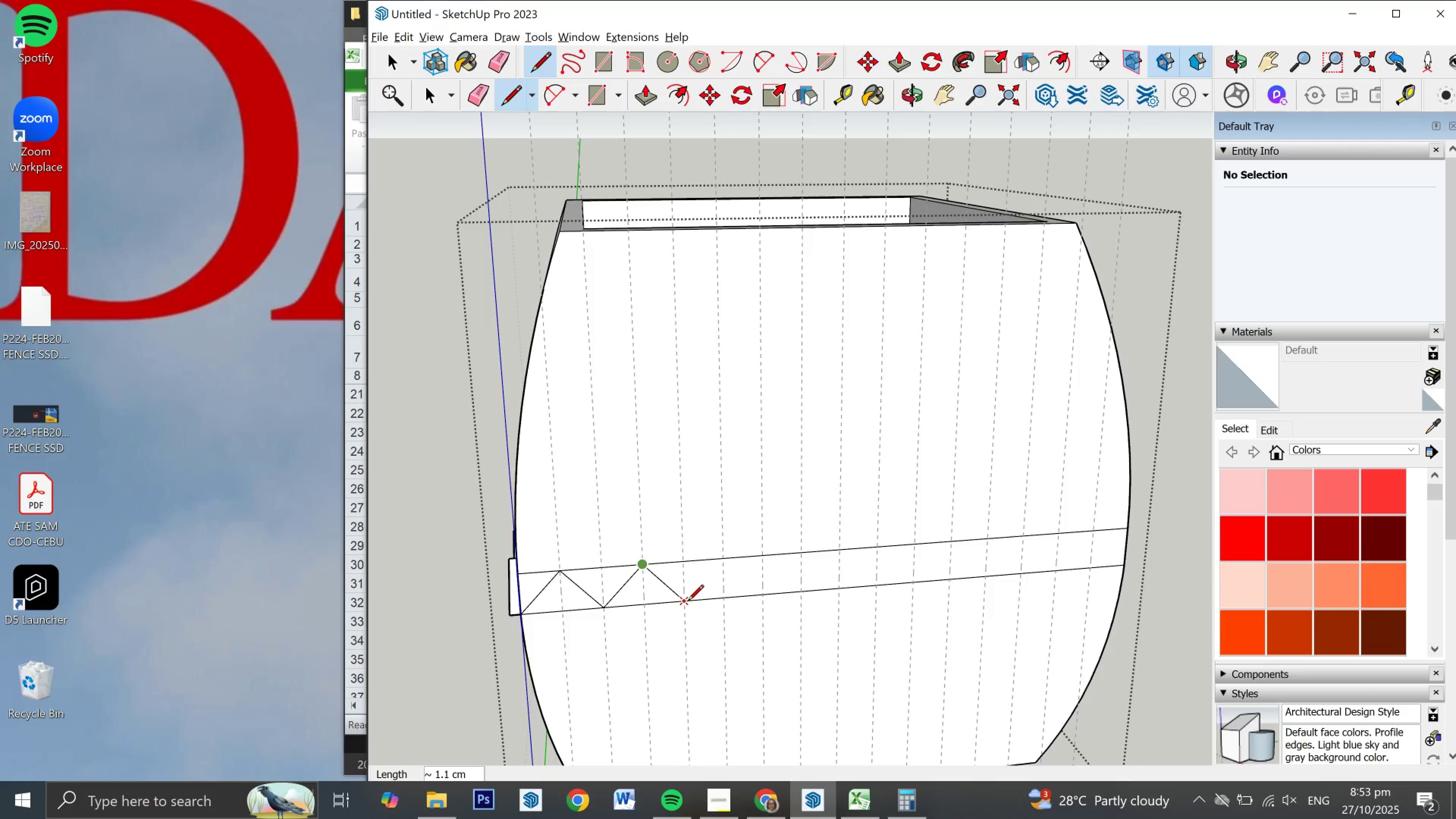 
left_click([688, 602])
 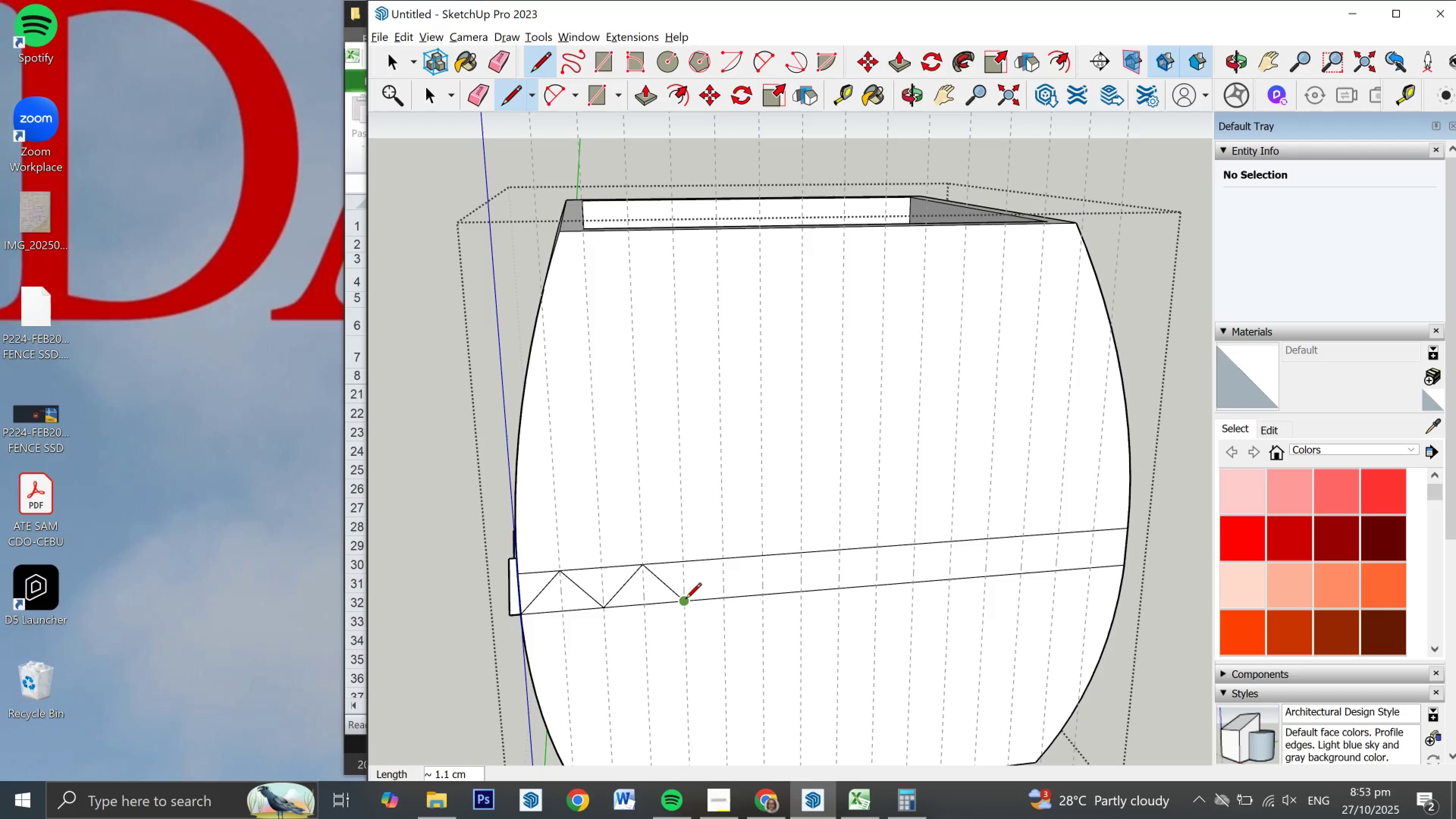 
left_click([686, 602])
 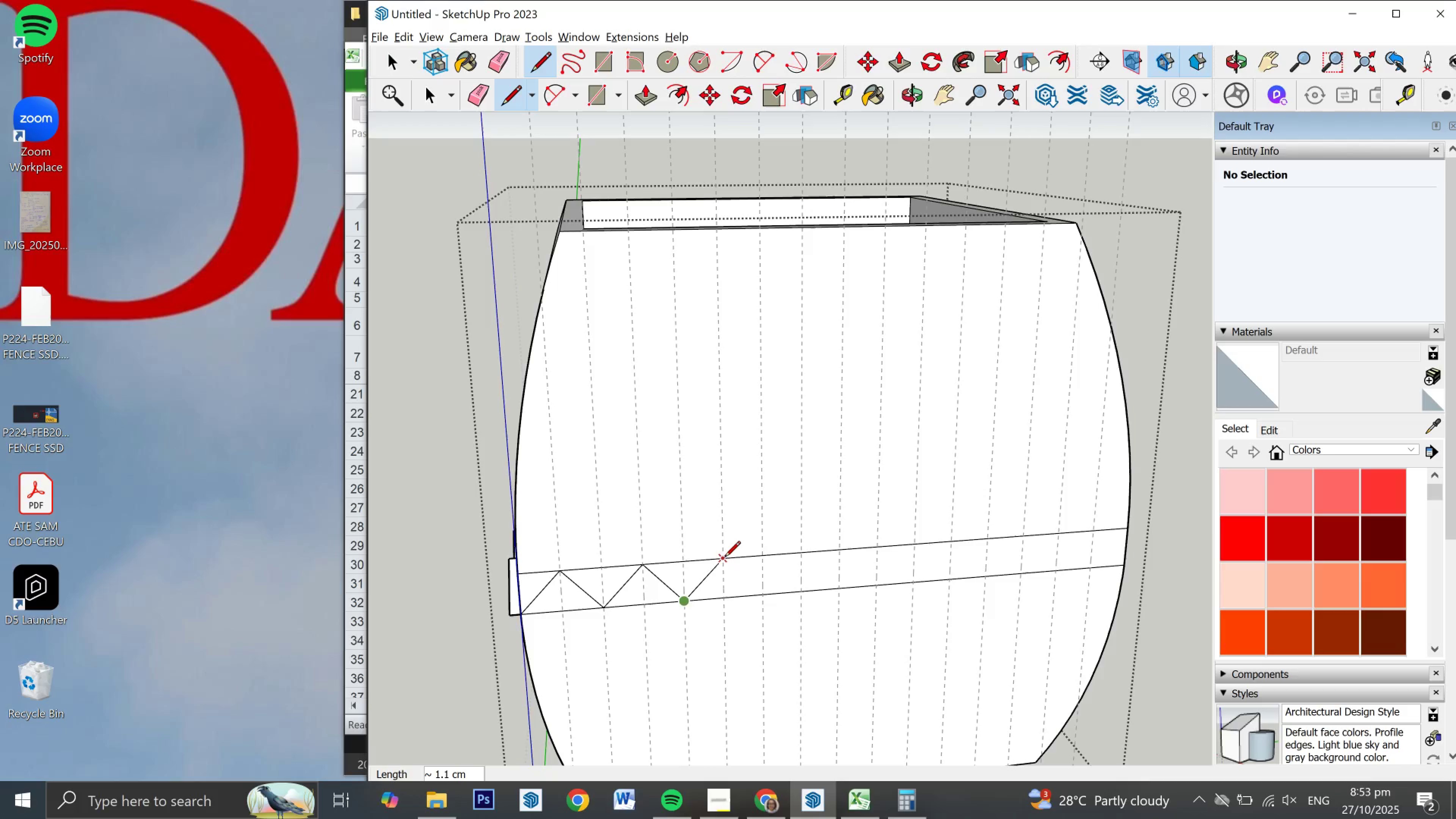 
left_click([725, 558])
 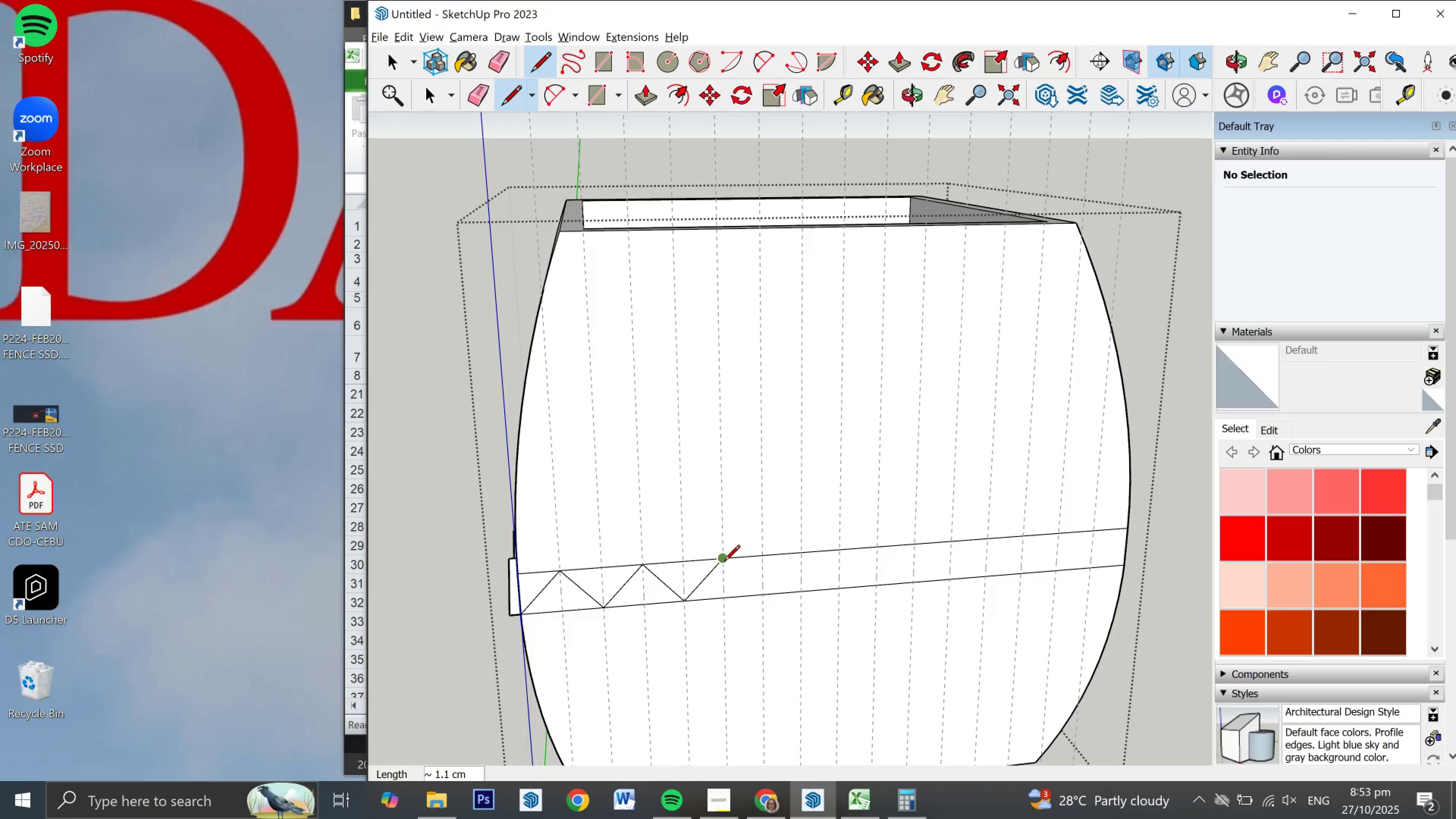 
left_click([720, 559])
 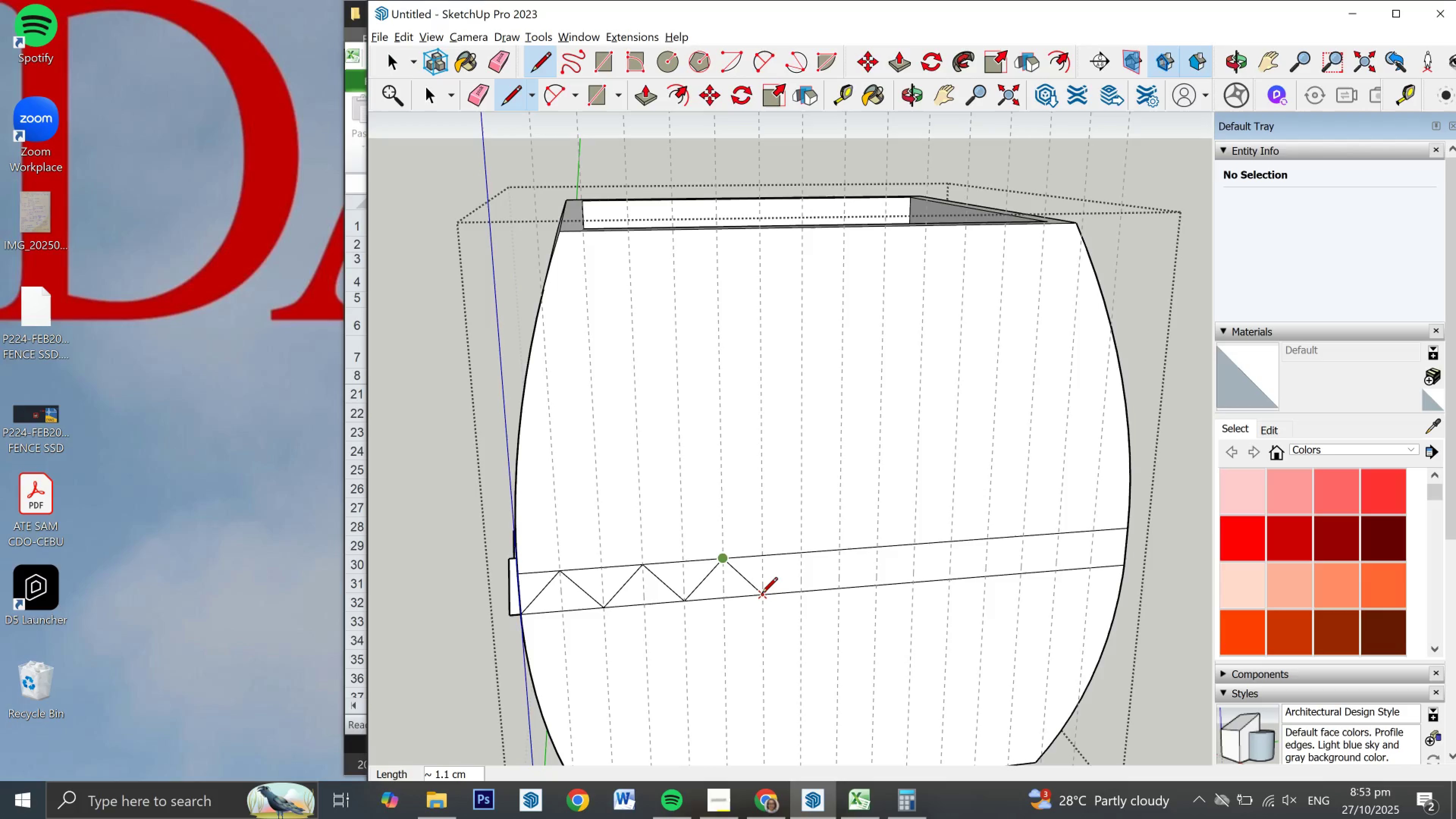 
left_click([762, 594])
 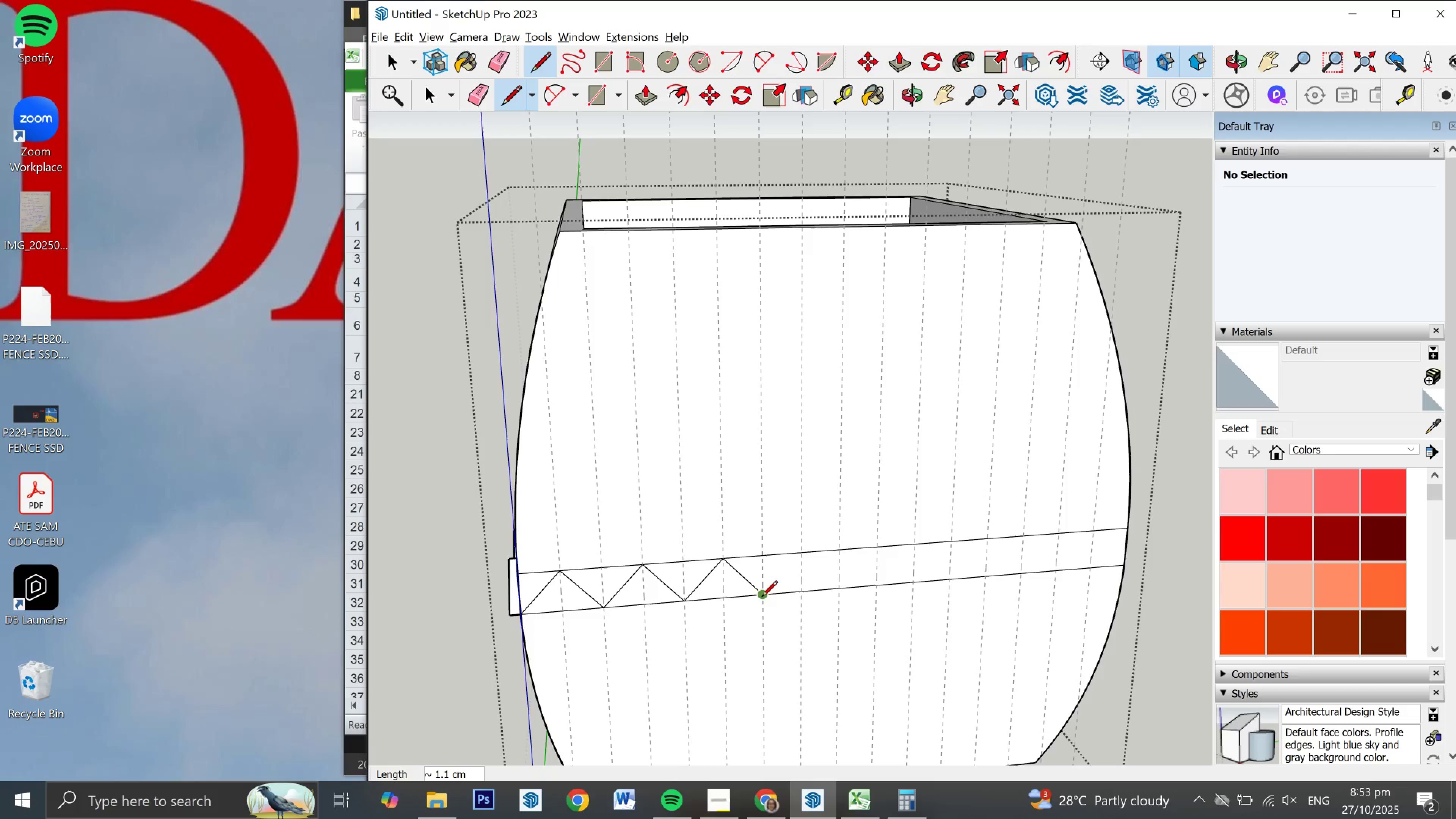 
left_click([762, 598])
 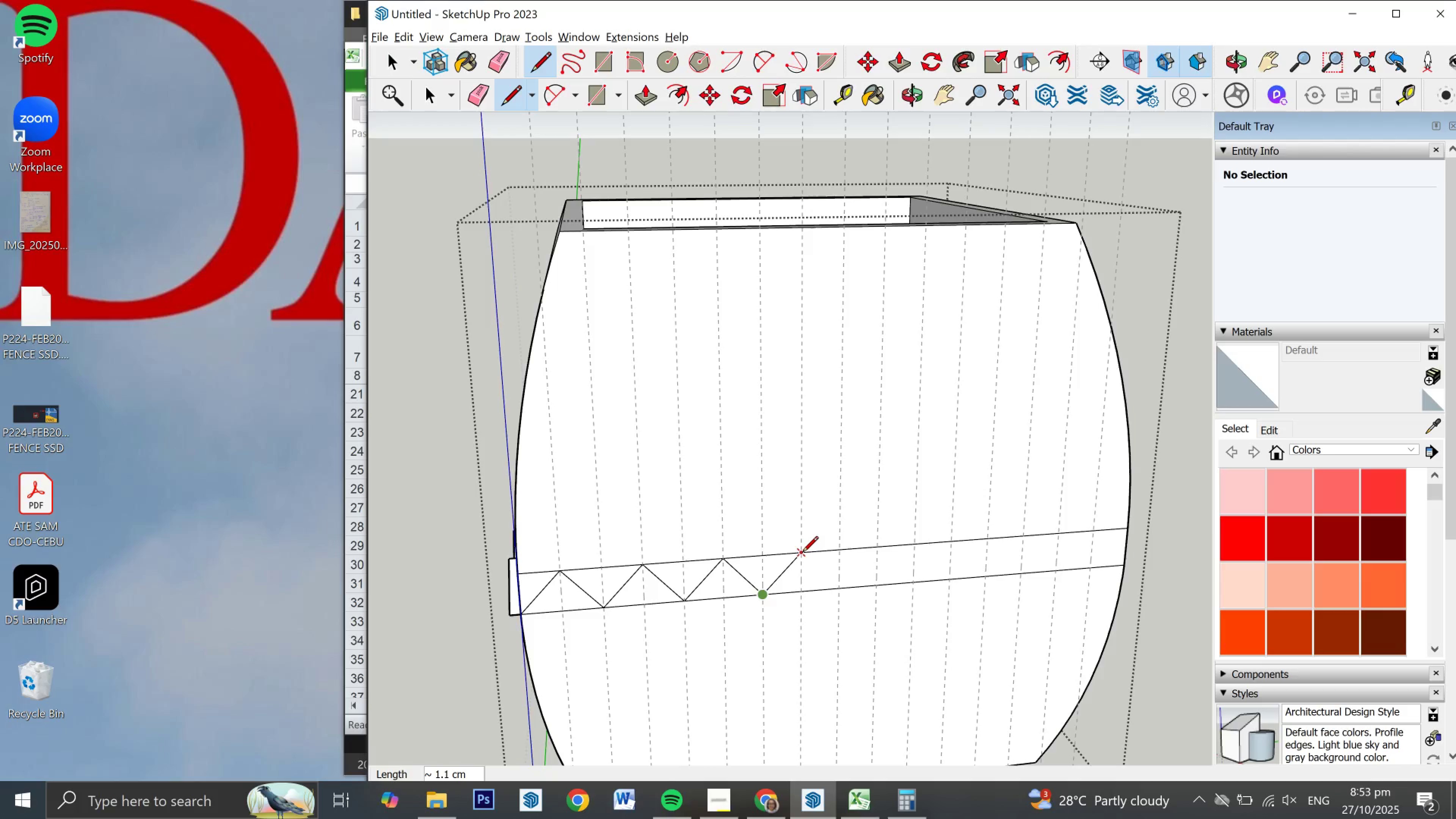 
left_click([802, 553])
 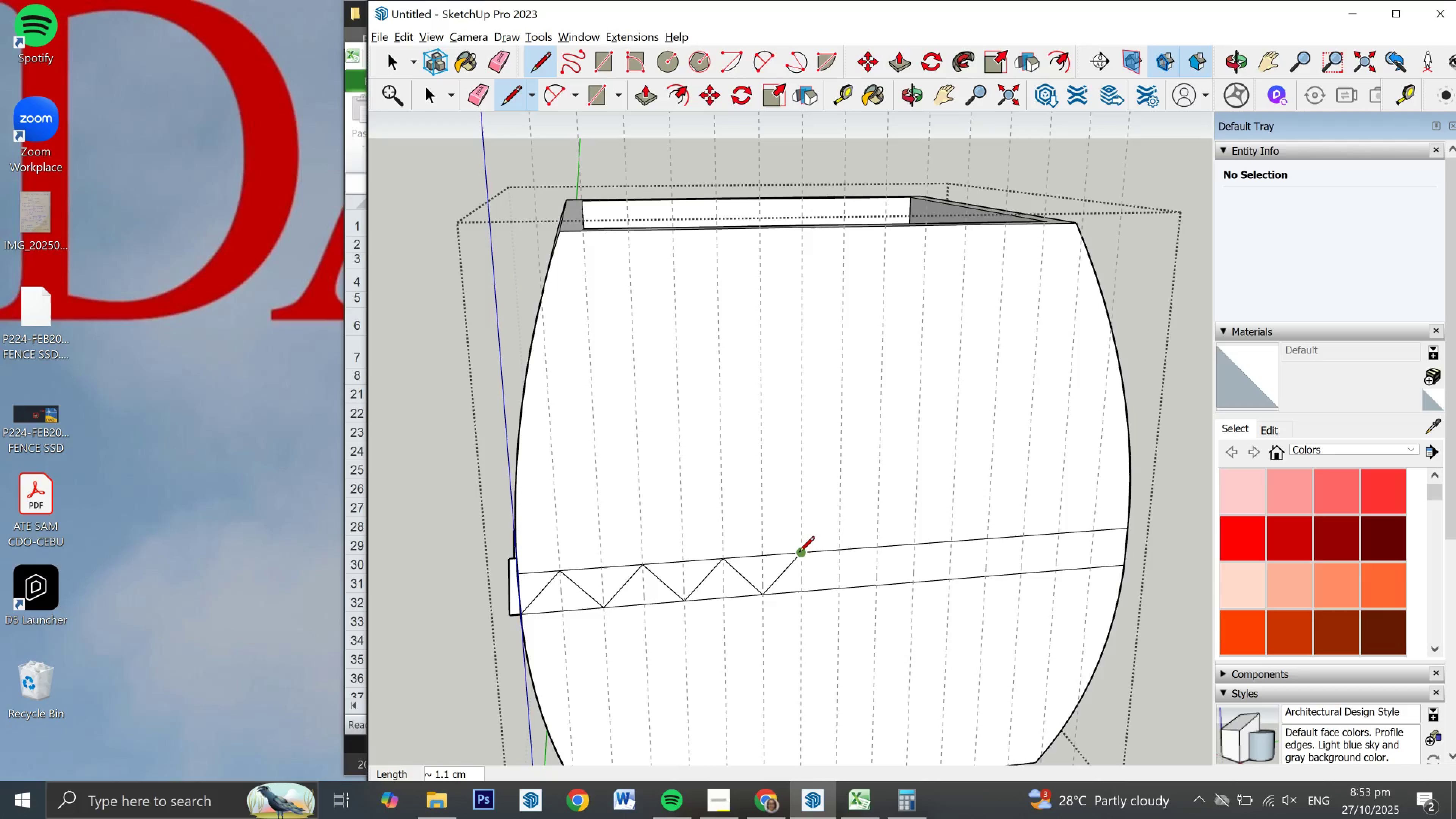 
left_click([799, 553])
 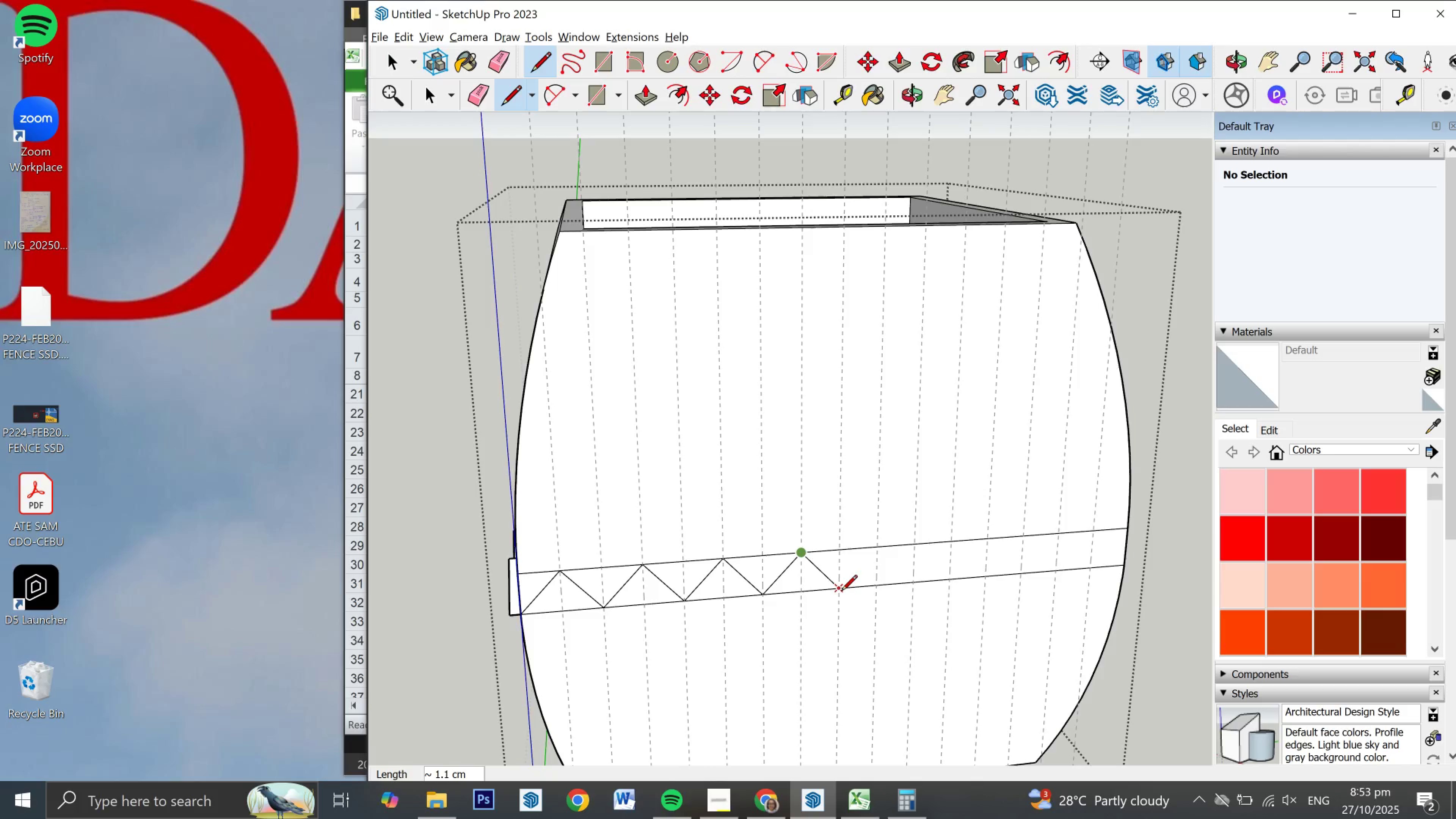 
left_click([841, 592])
 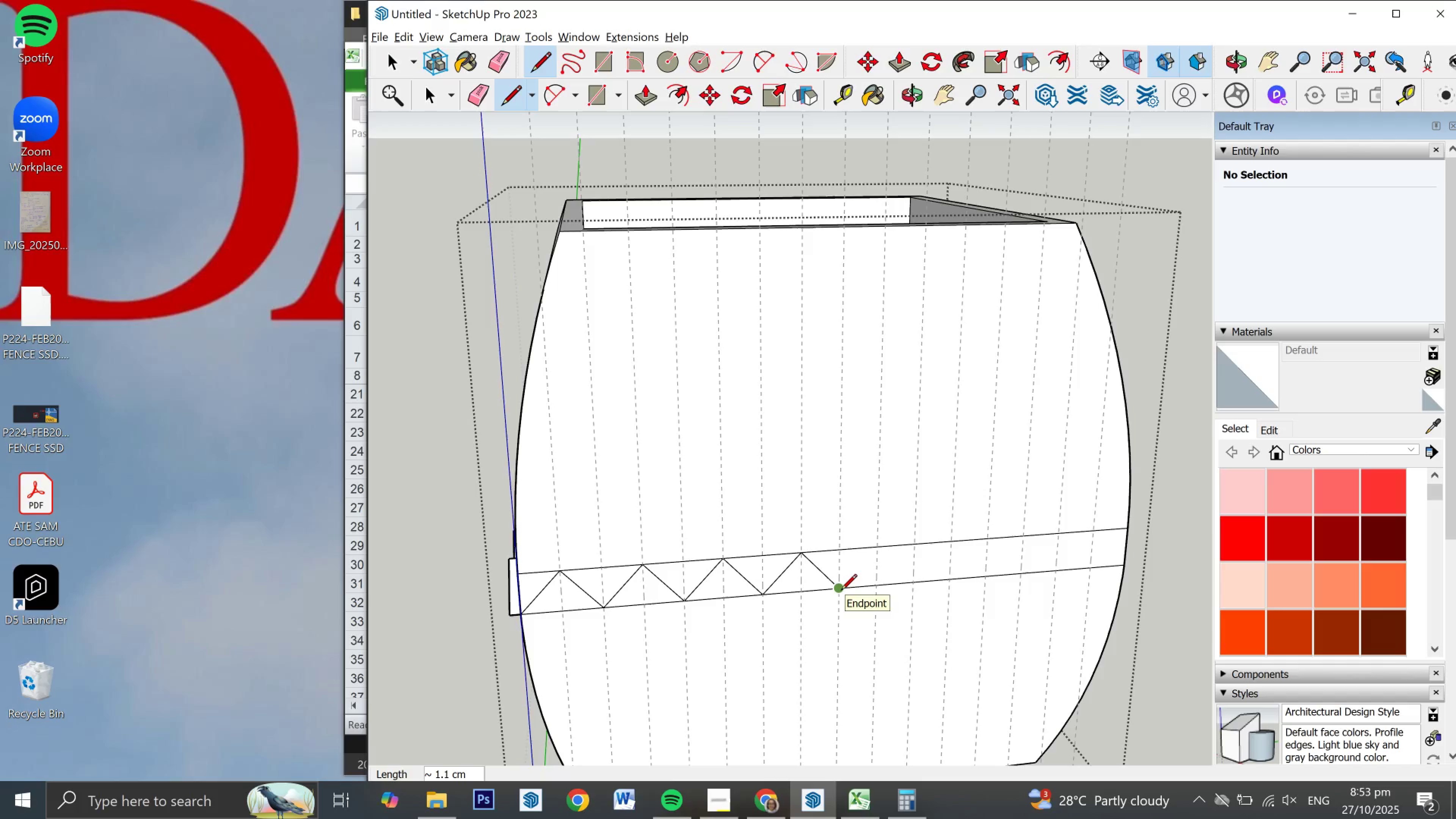 
left_click([841, 591])
 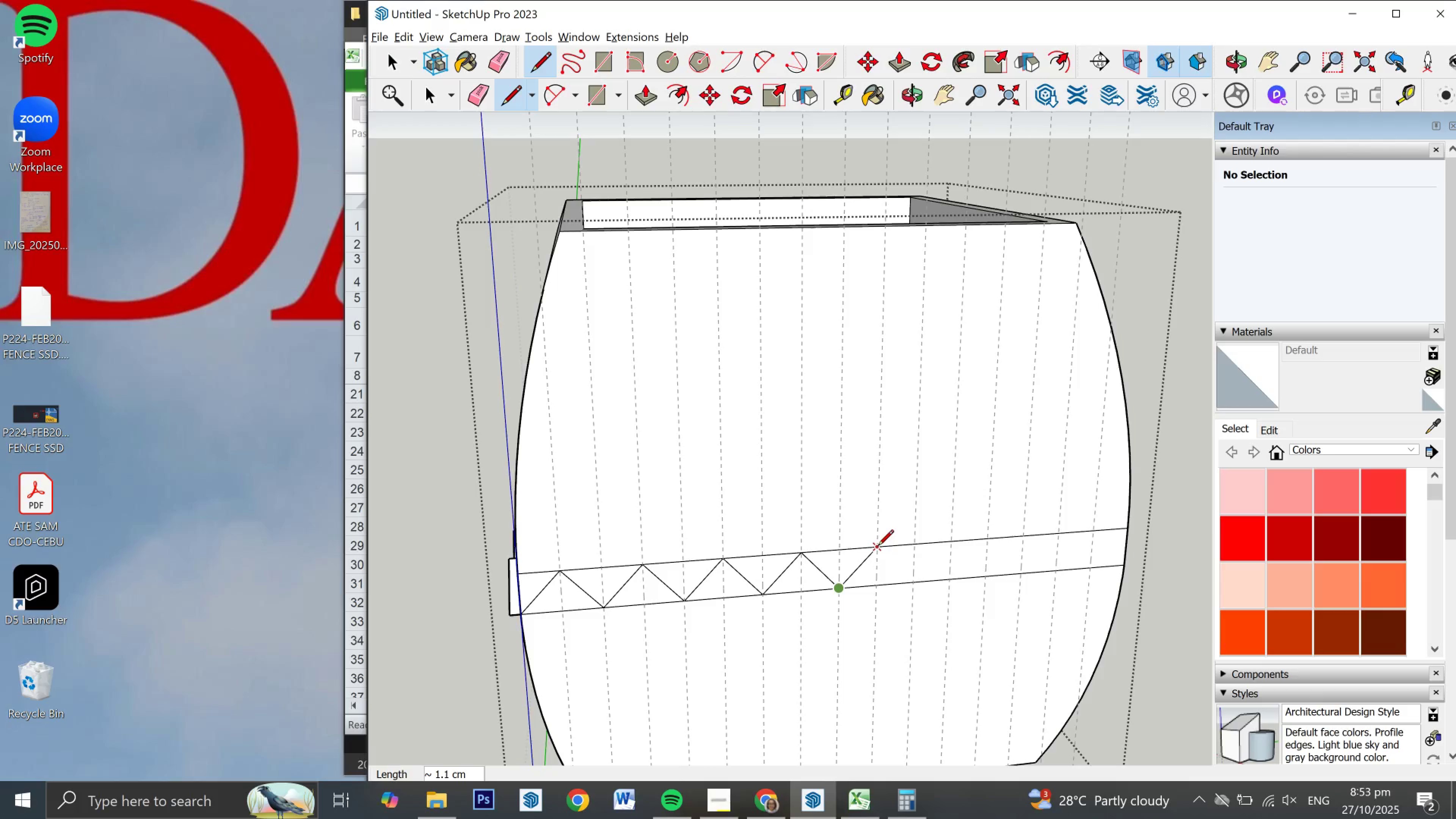 
left_click([878, 547])
 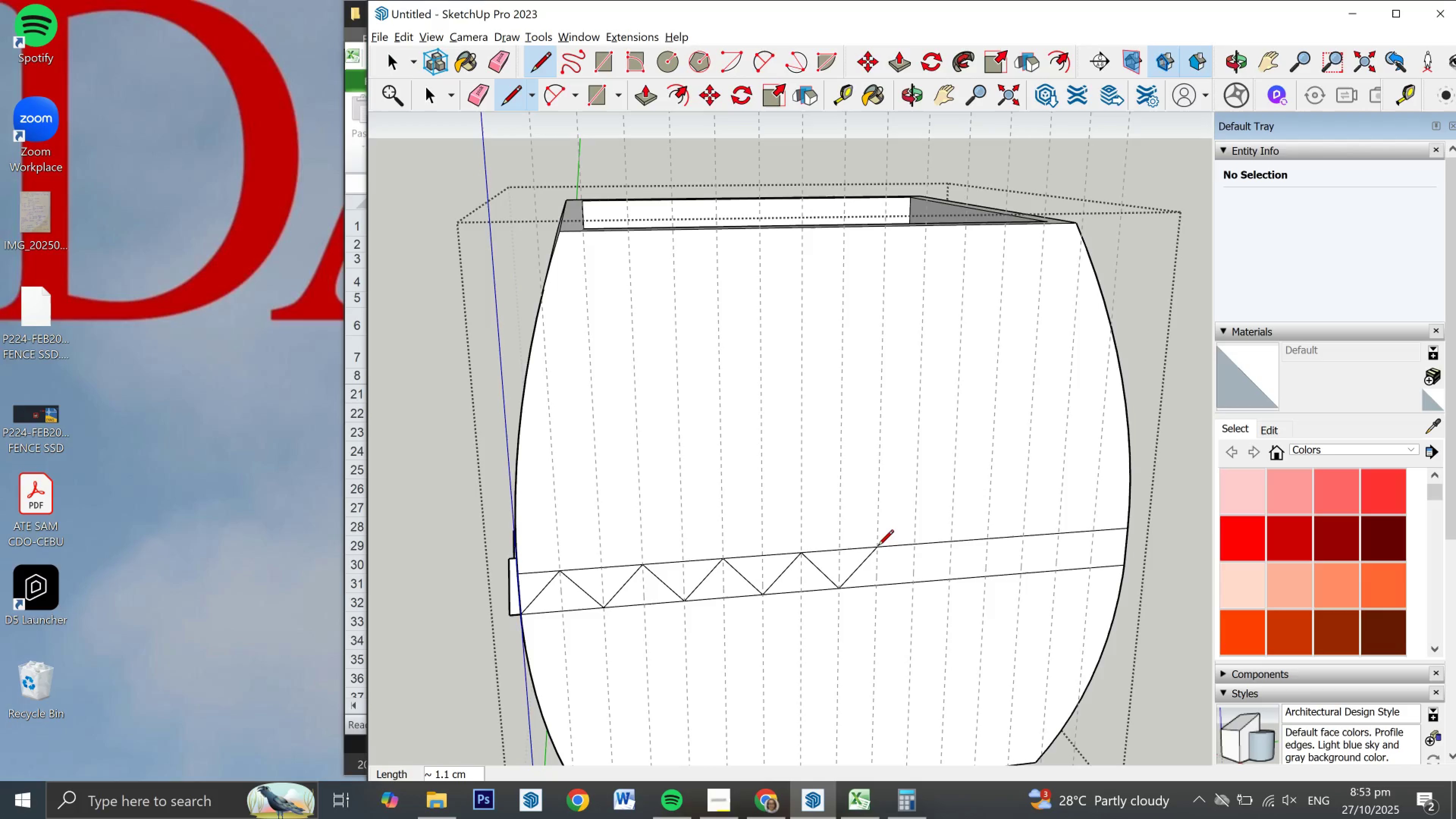 
left_click([878, 547])
 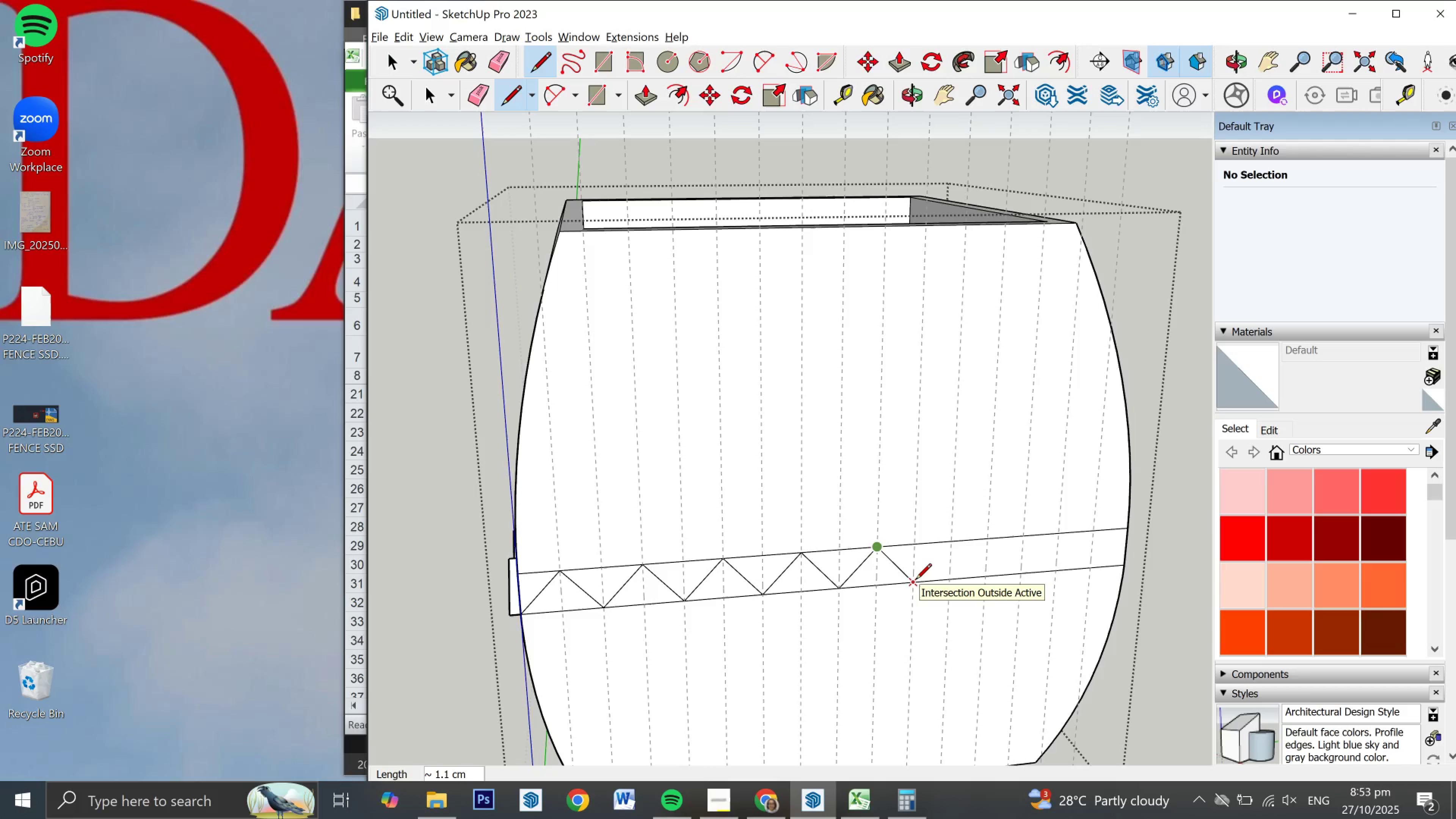 
left_click([916, 581])
 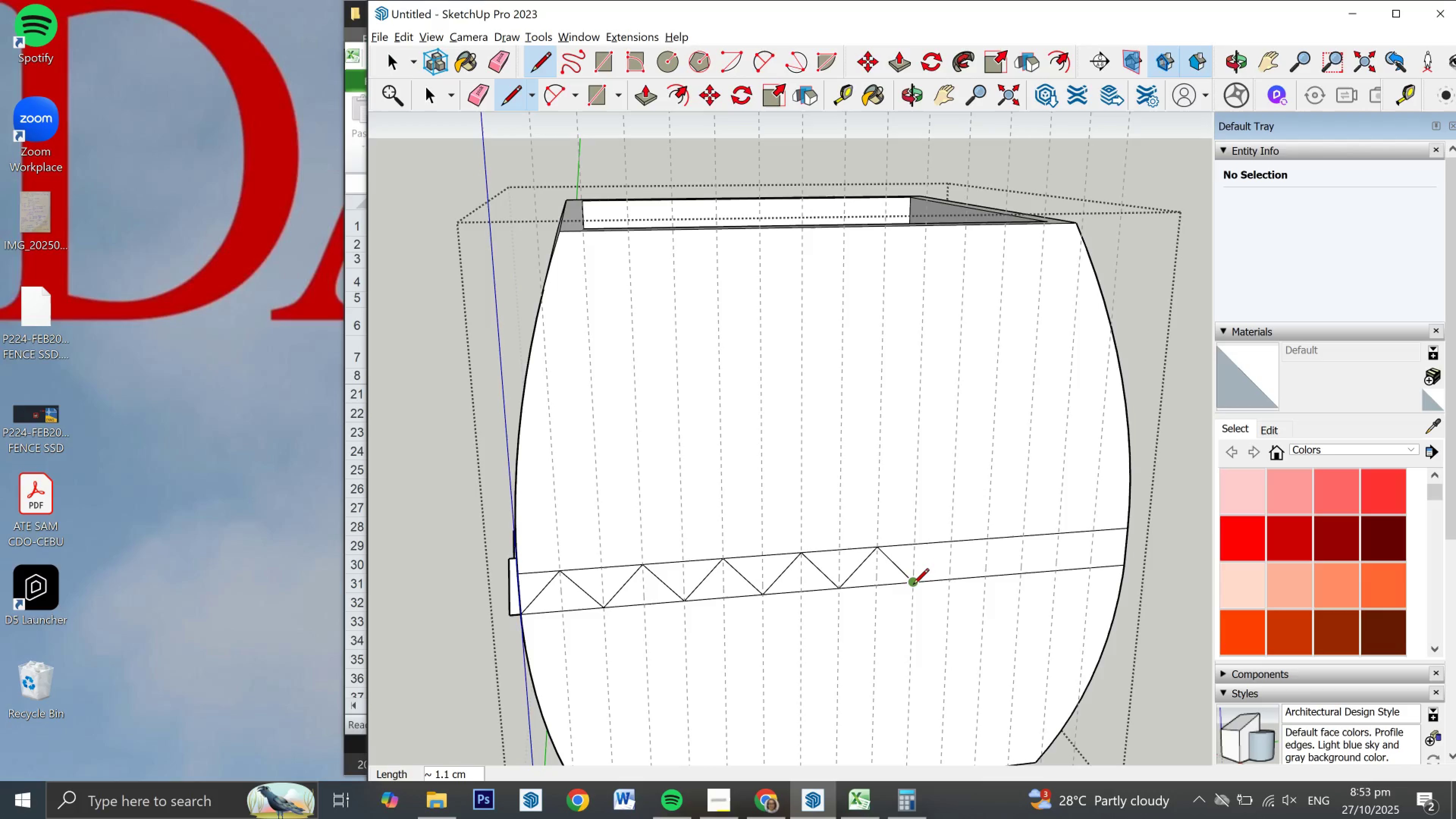 
left_click([913, 585])
 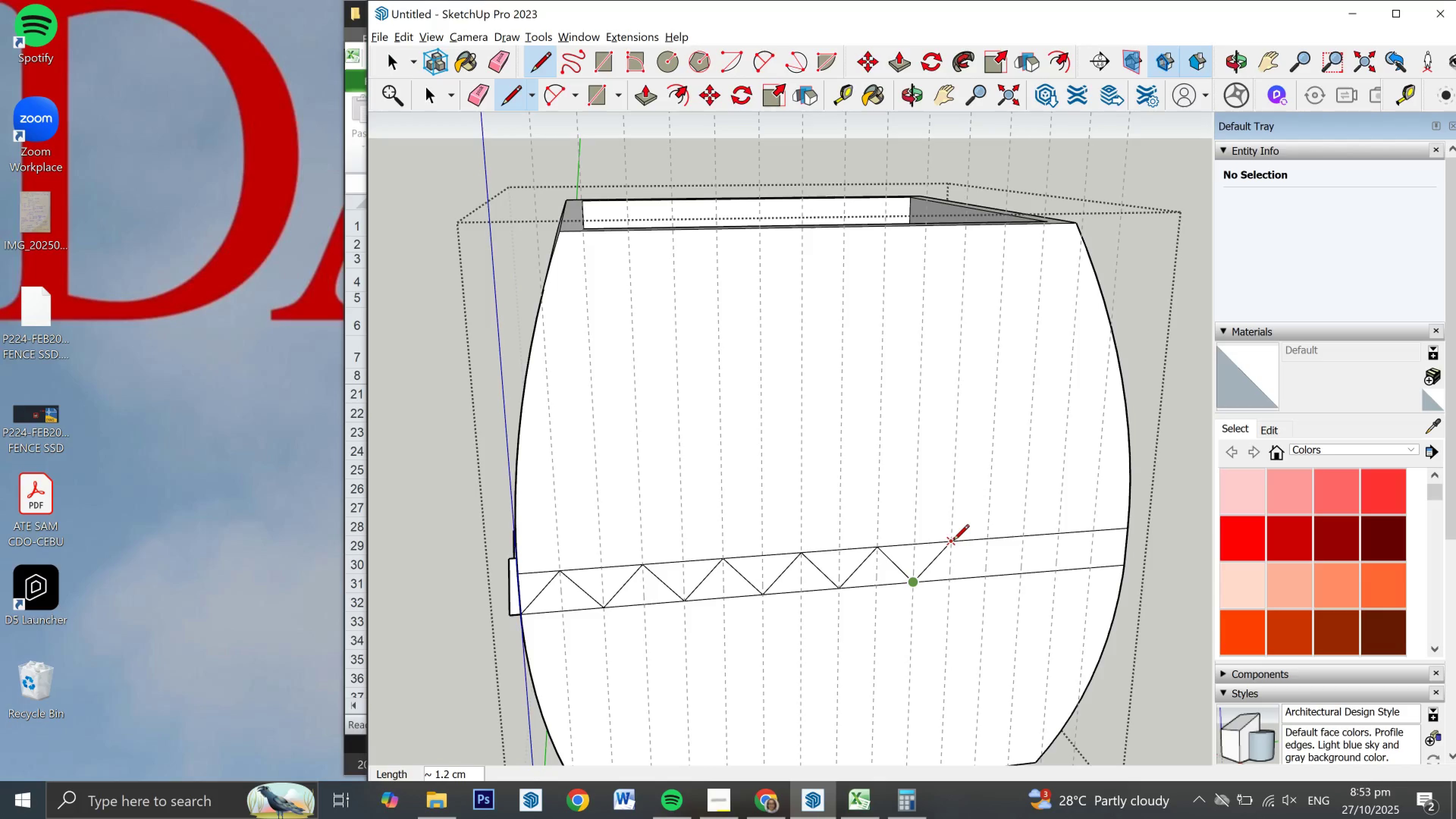 
left_click([950, 541])
 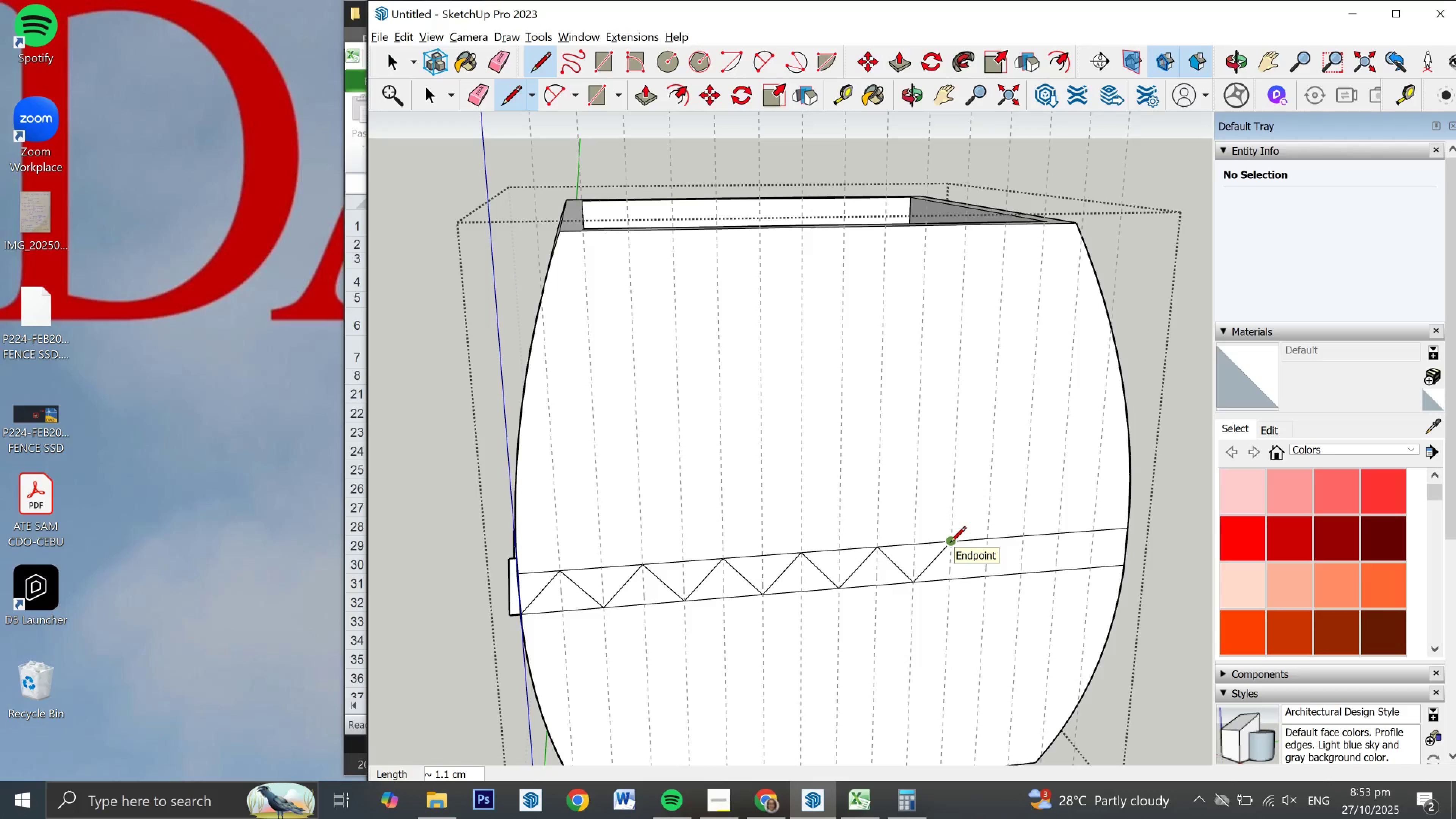 
left_click([950, 543])
 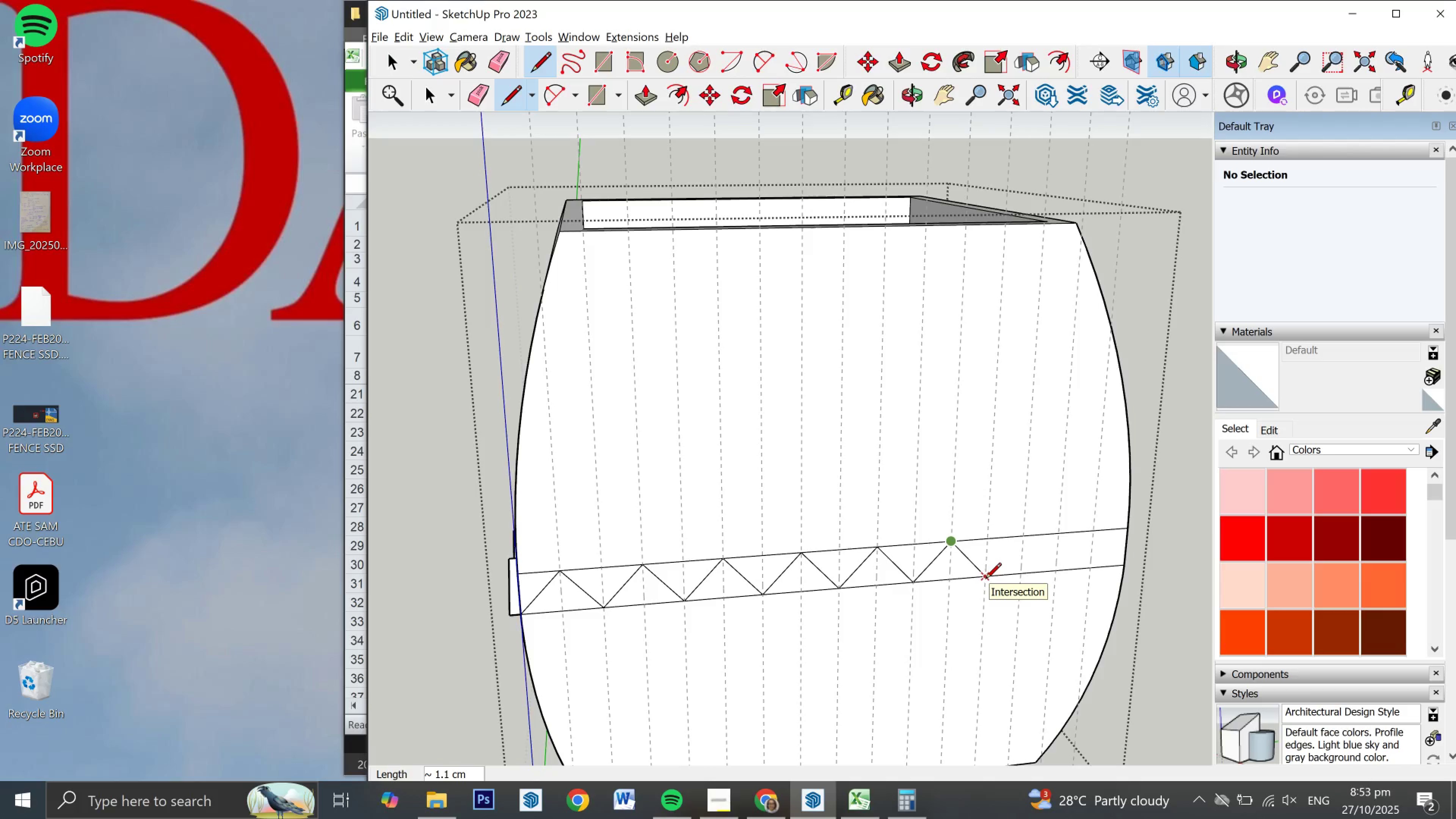 
left_click([985, 580])
 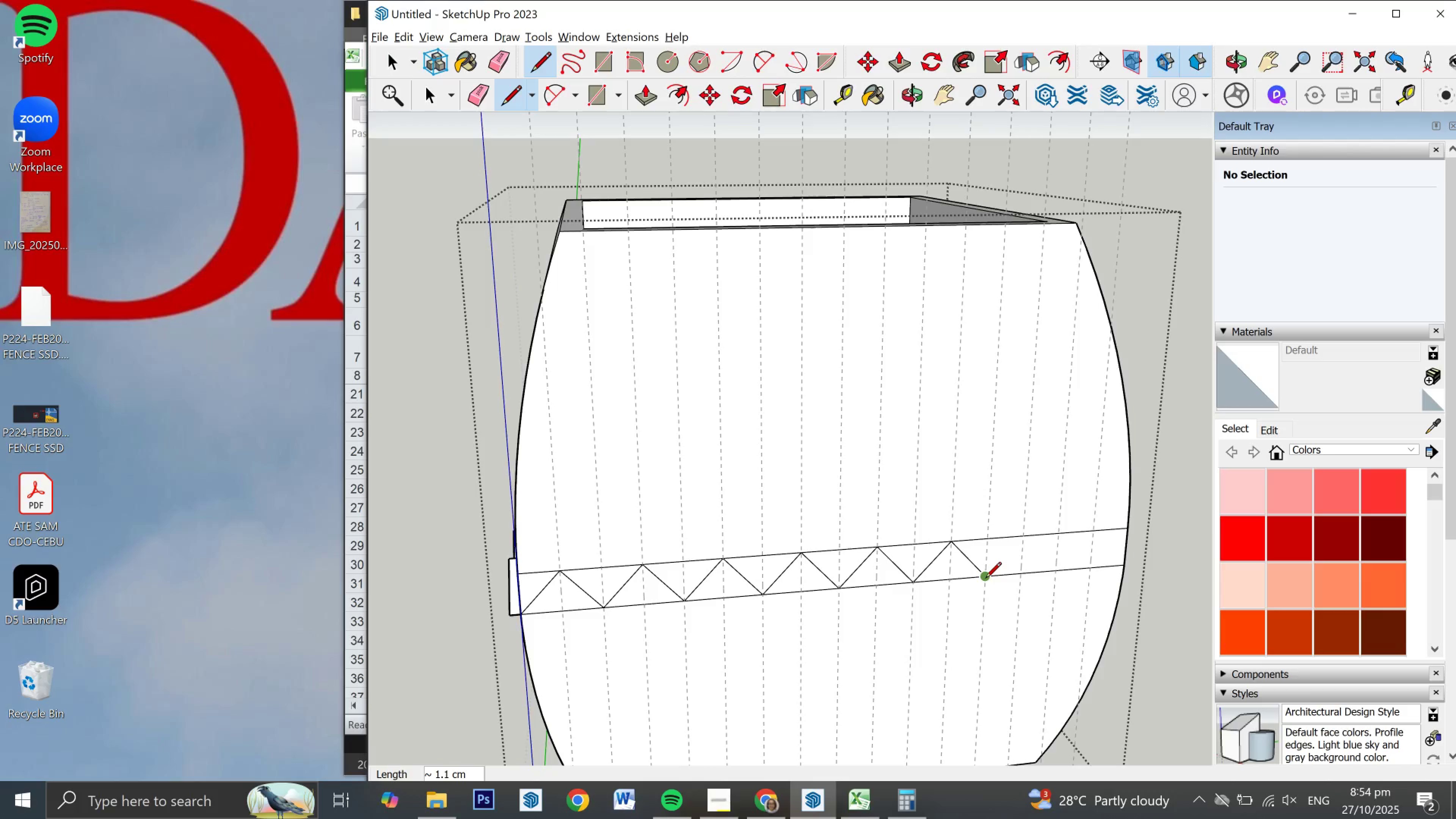 
left_click([985, 579])
 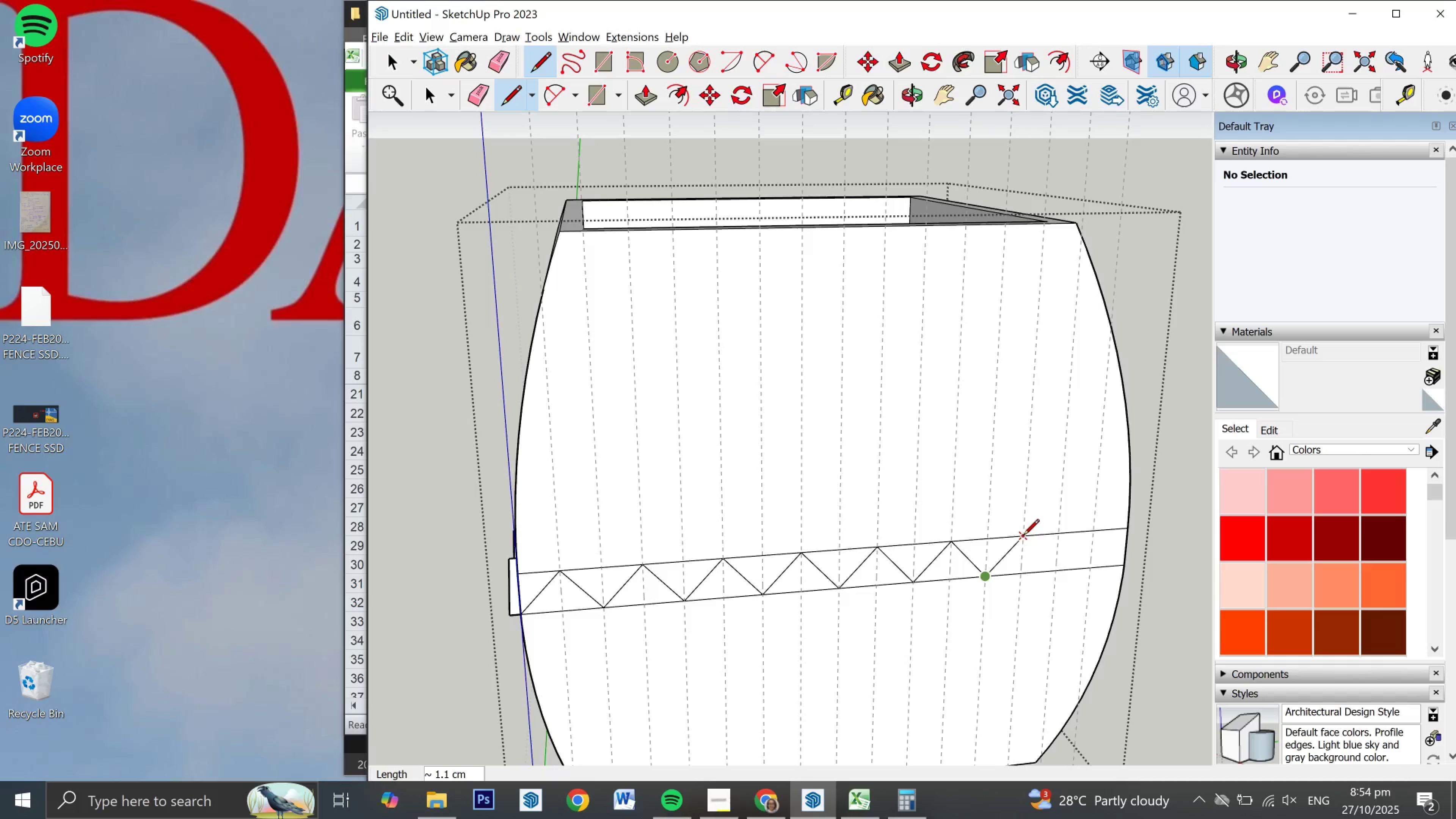 
left_click([1023, 536])
 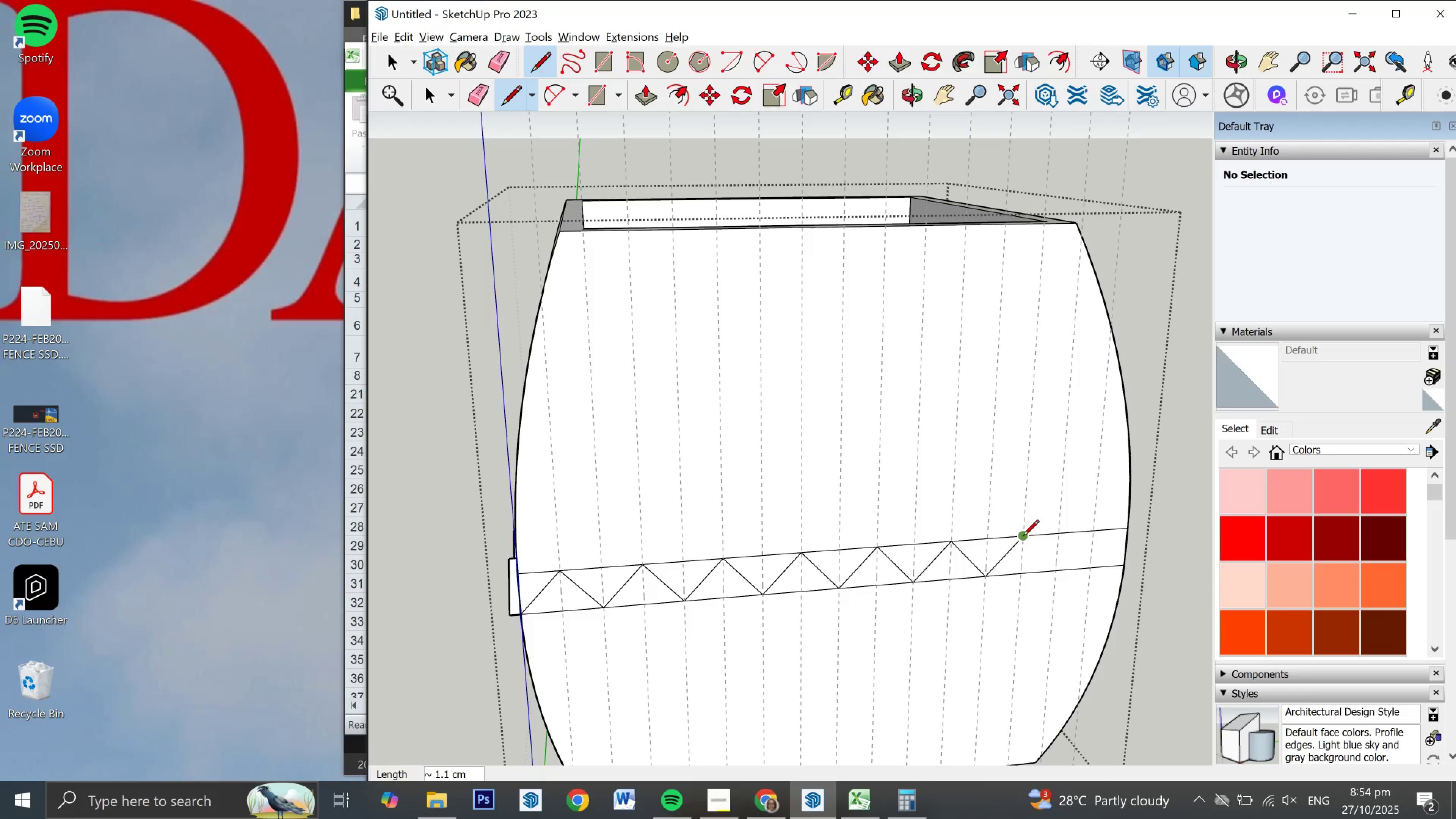 
left_click([1023, 537])
 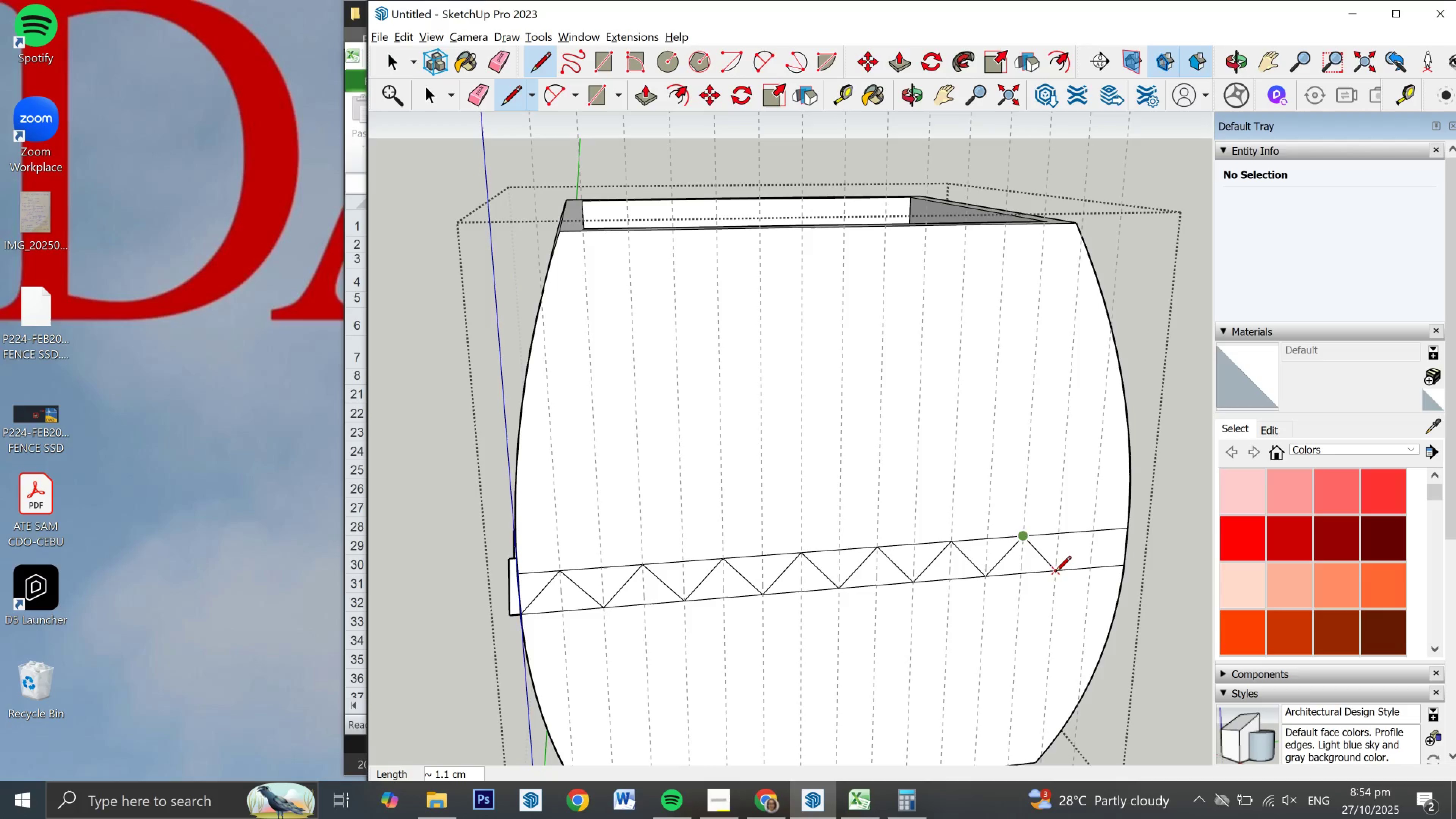 
left_click([1055, 573])
 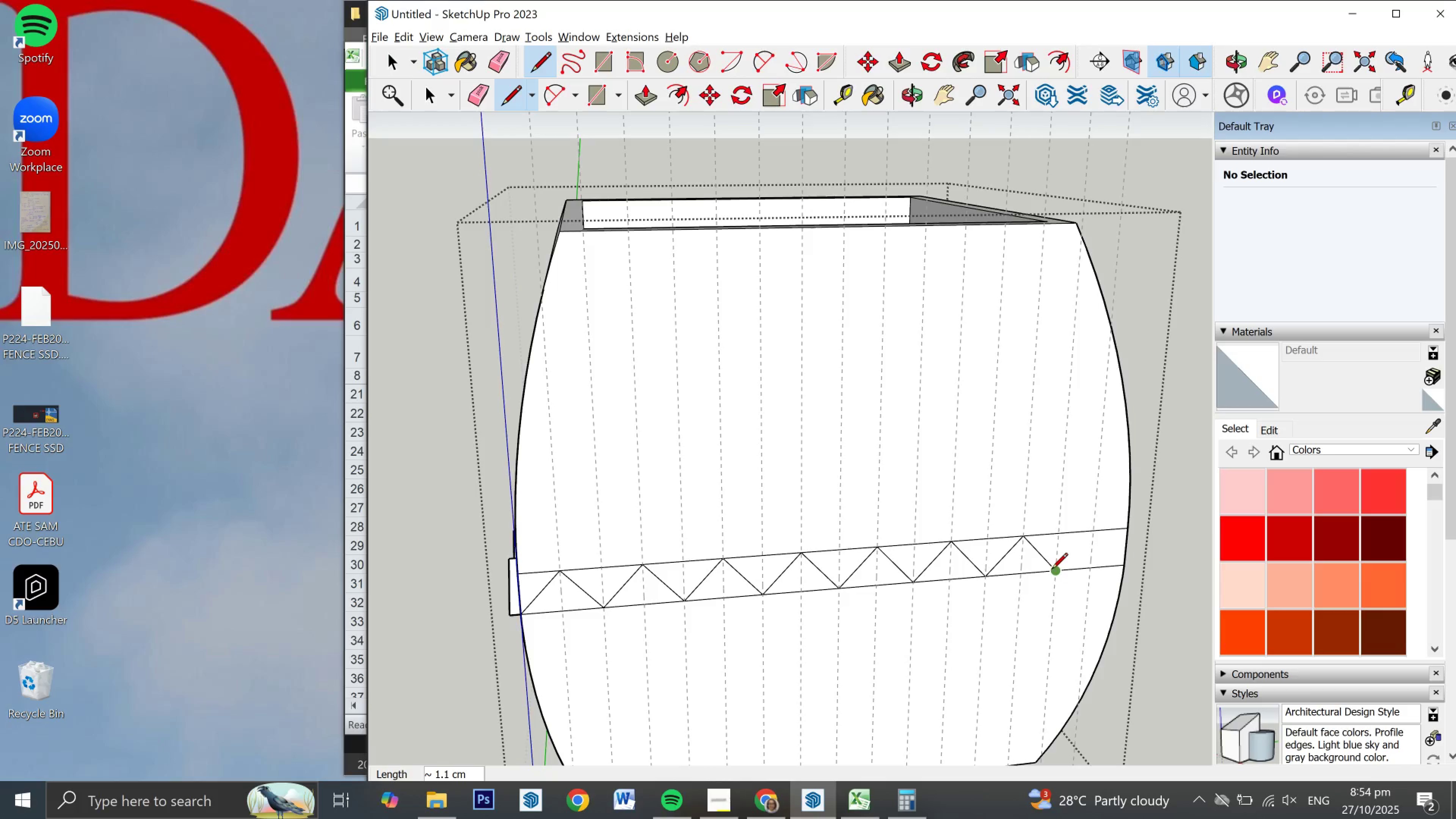 
left_click([1057, 571])
 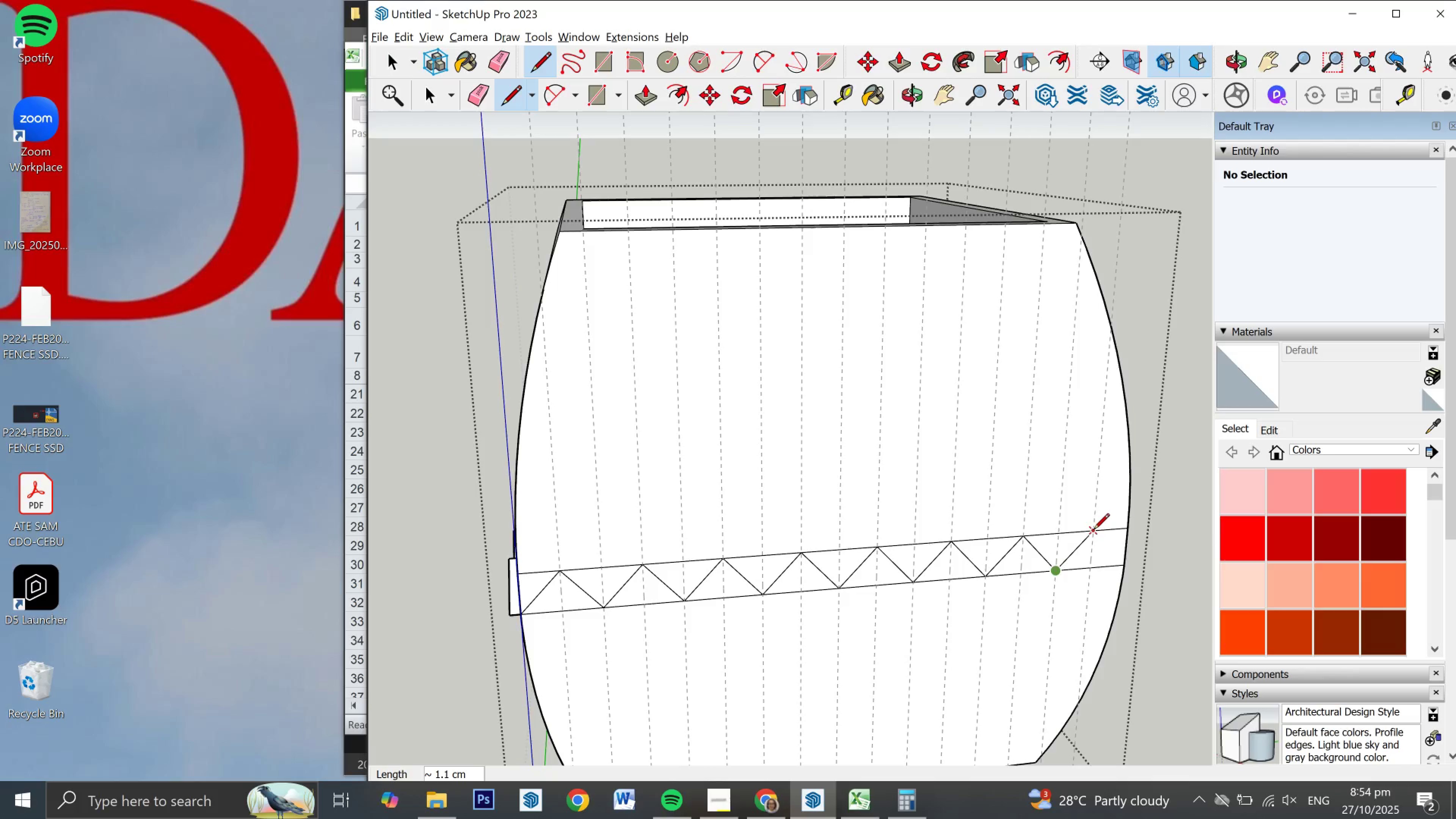 
left_click([1094, 530])
 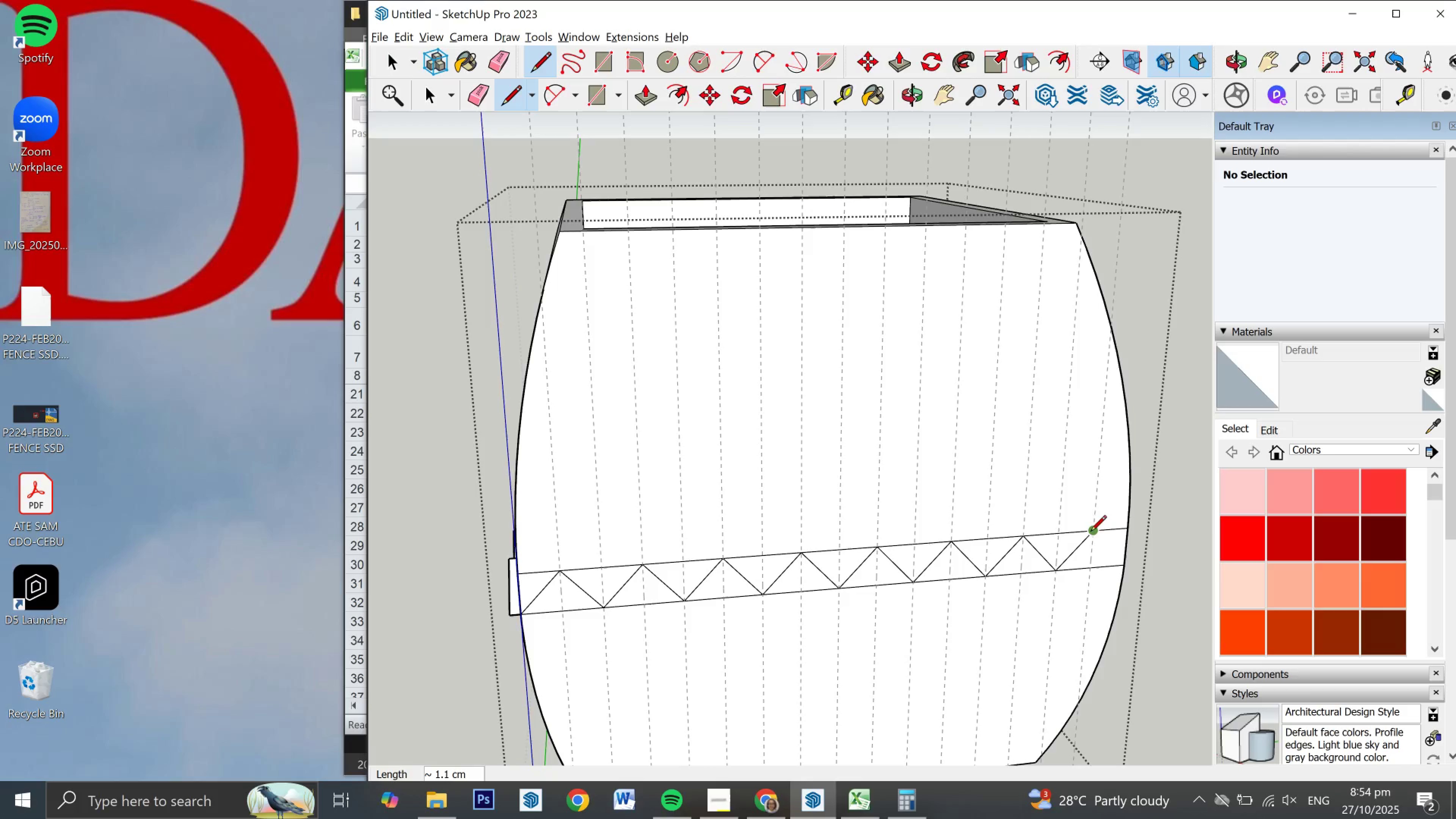 
left_click([1090, 532])
 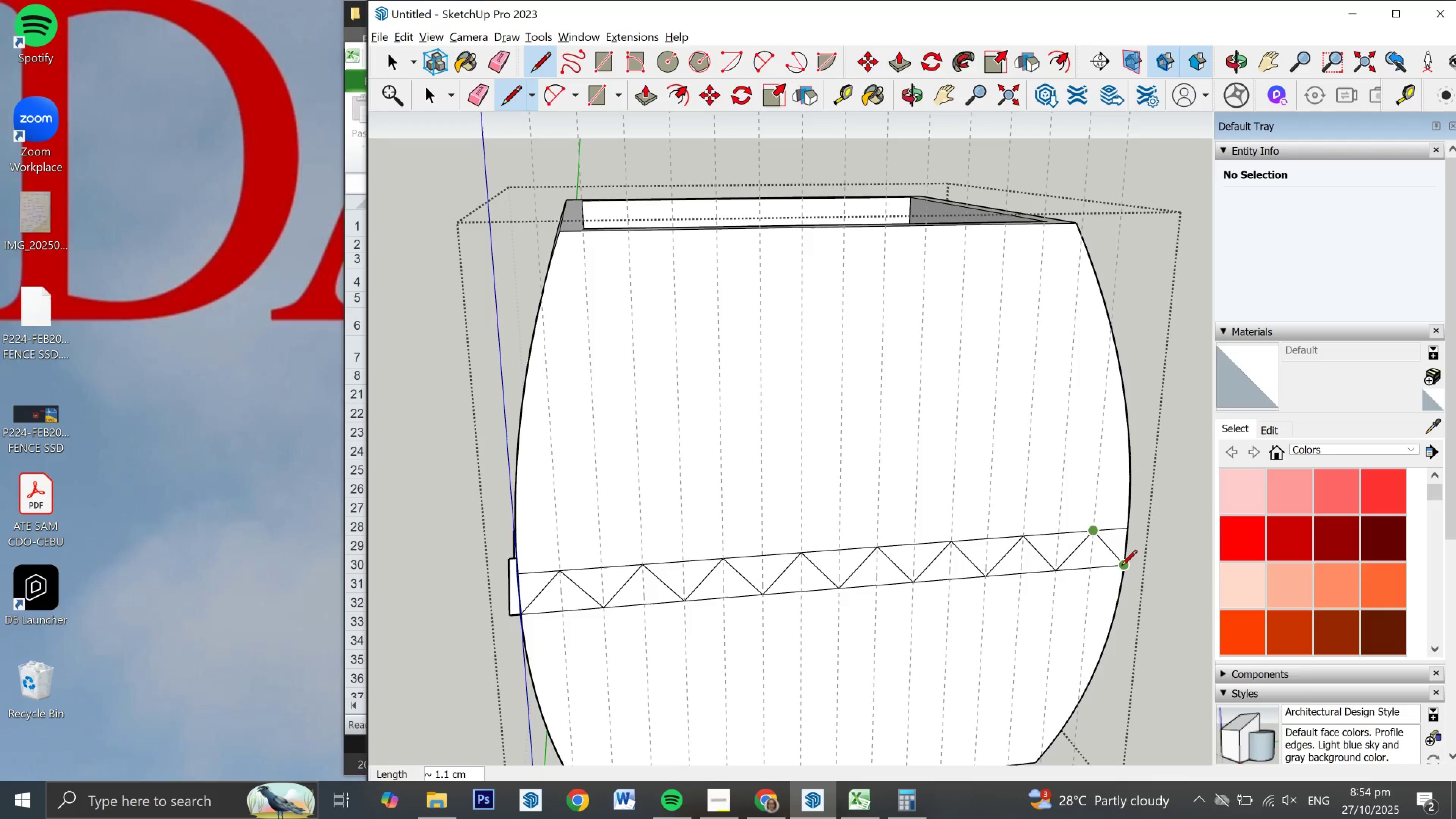 
left_click([1121, 567])
 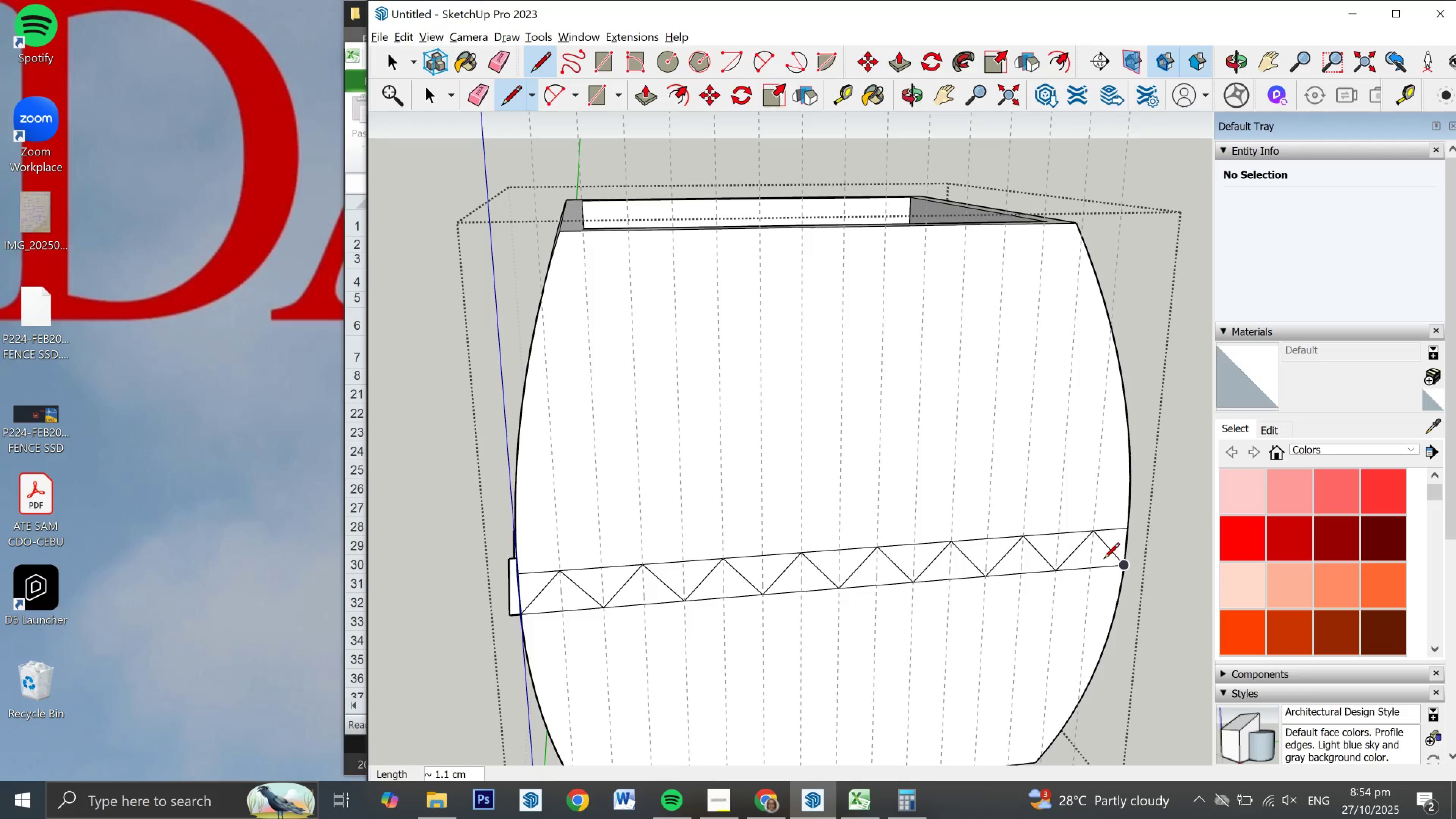 
key(P)
 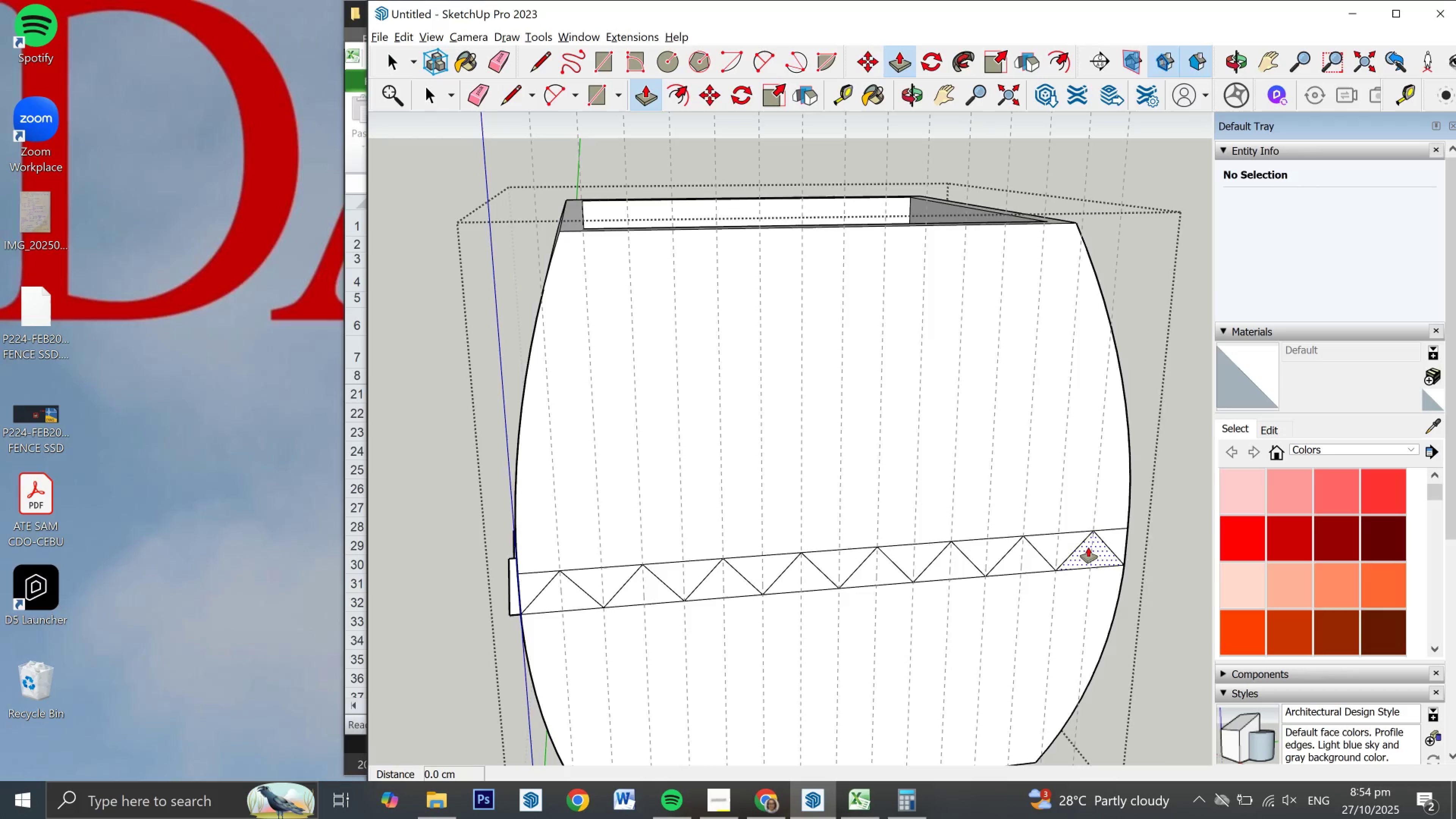 
double_click([1088, 547])
 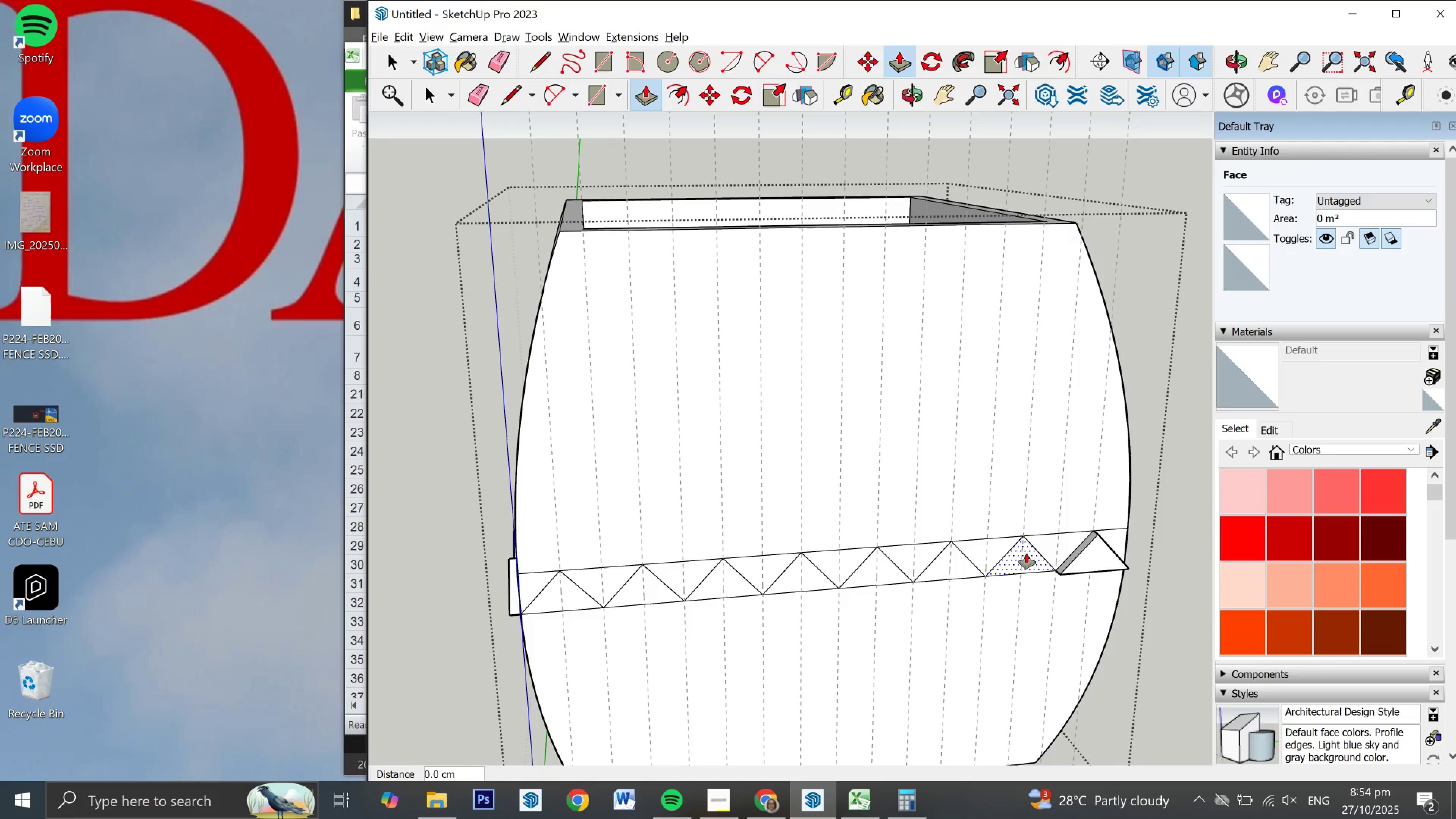 
double_click([1026, 553])
 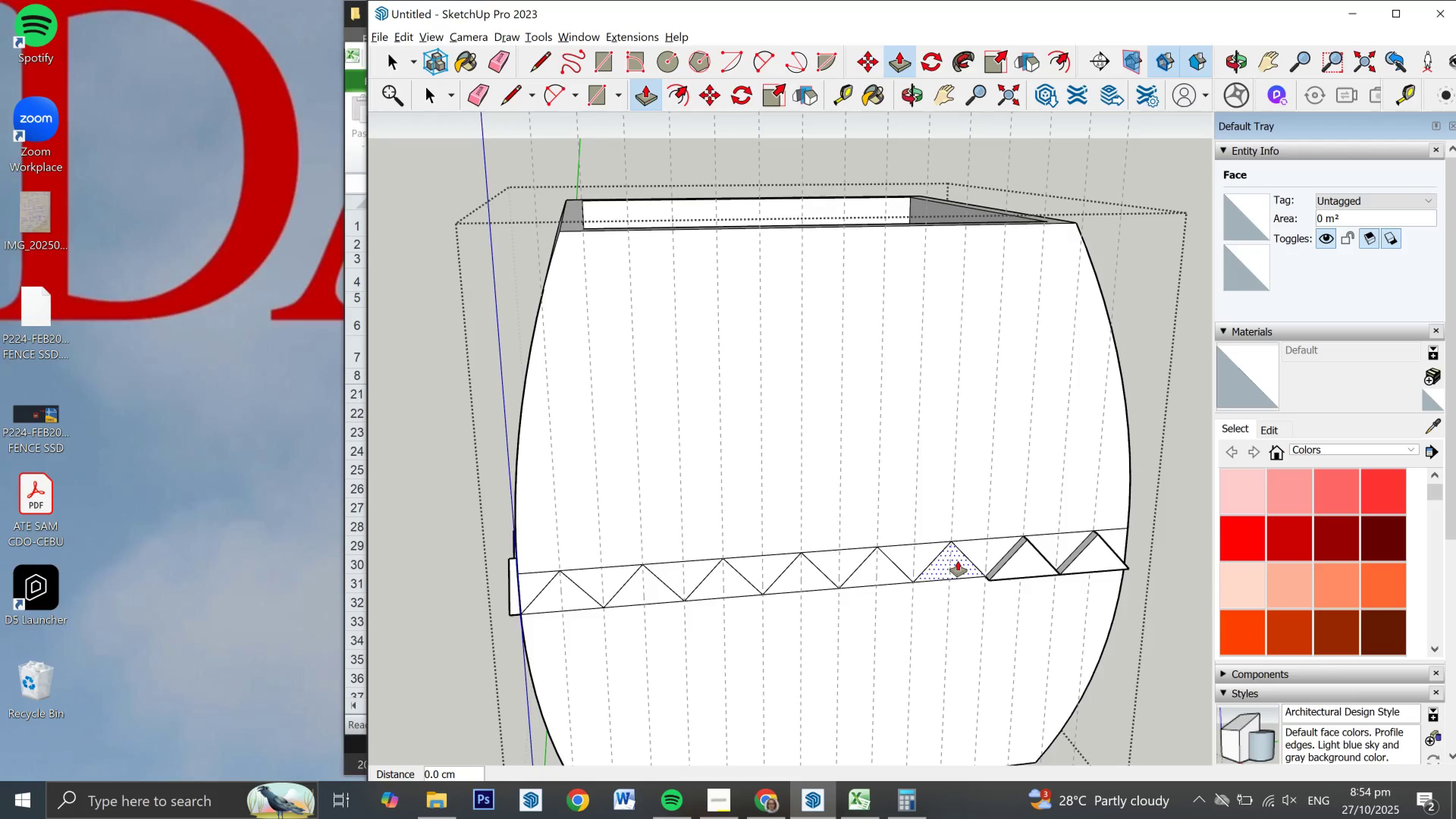 
double_click([958, 561])
 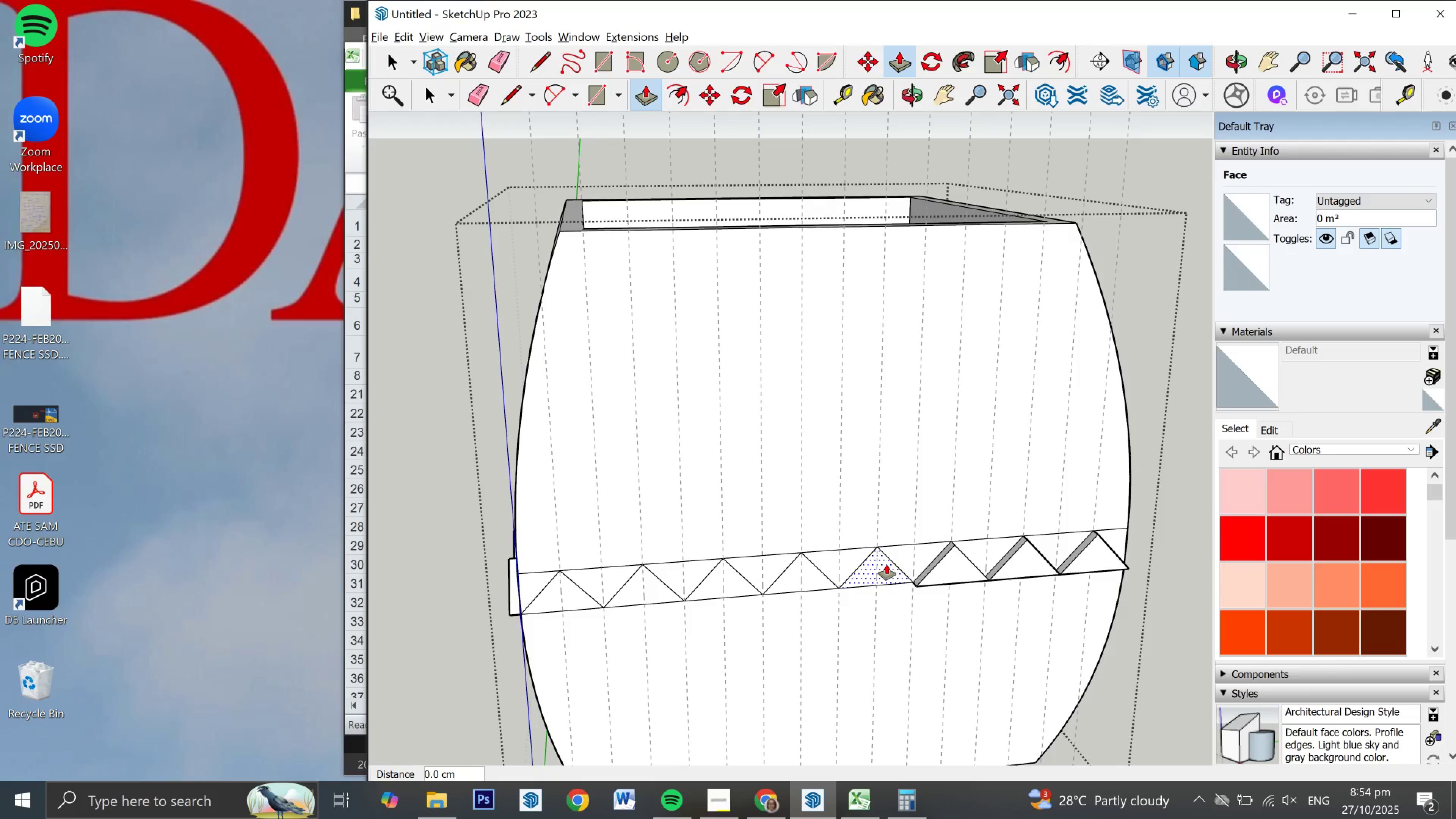 
double_click([886, 564])
 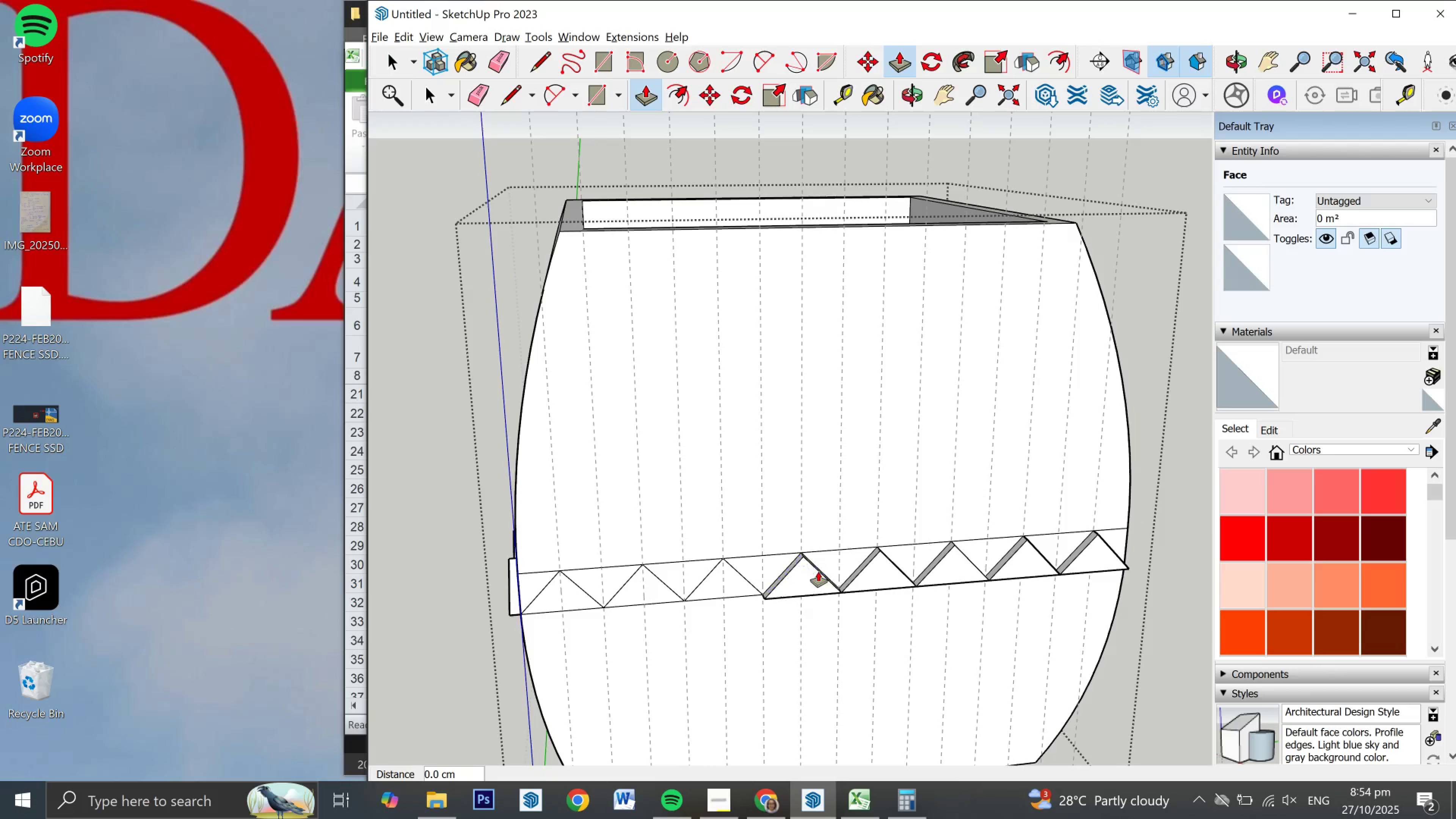 
double_click([818, 571])
 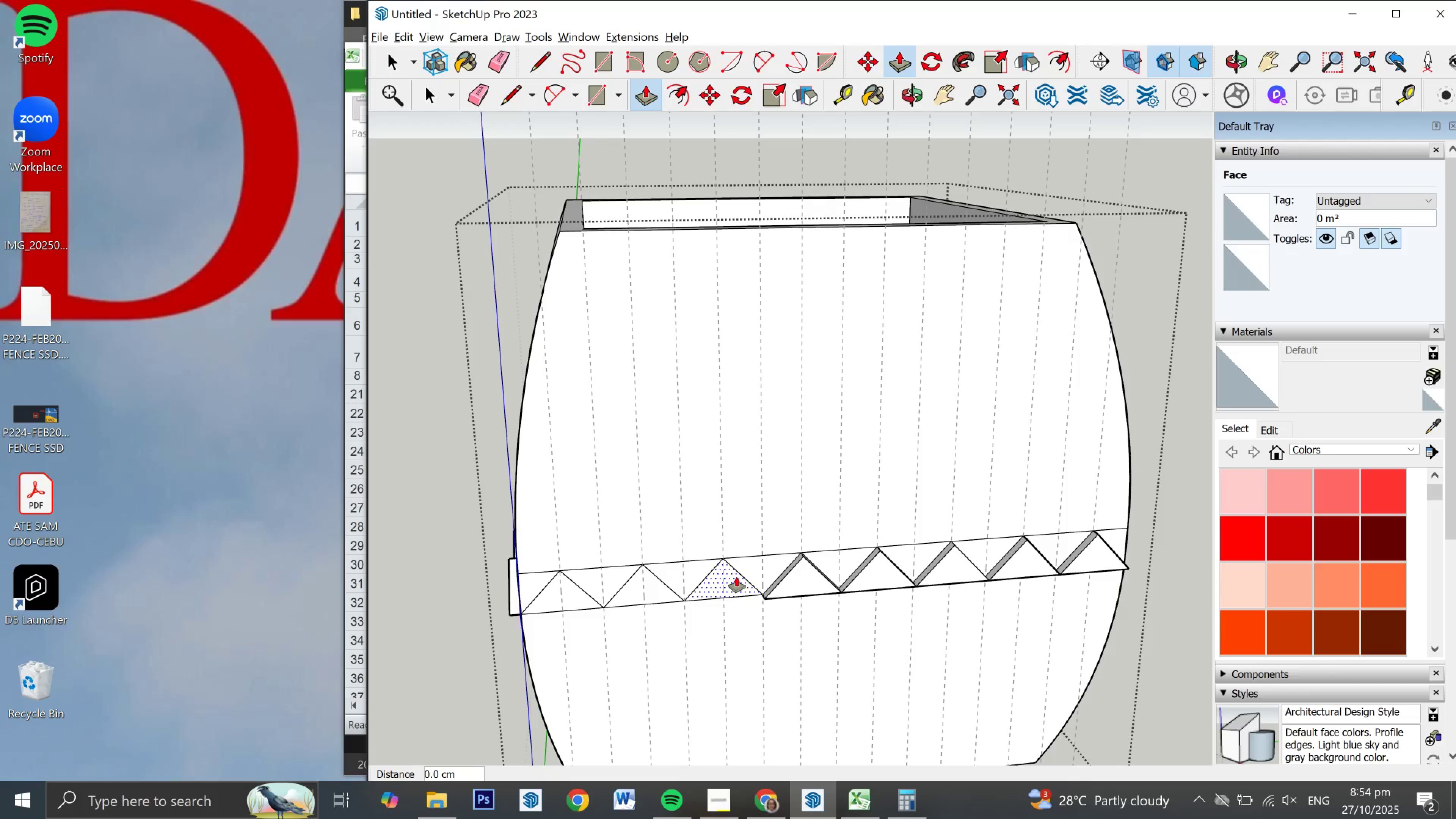 
left_click([734, 577])
 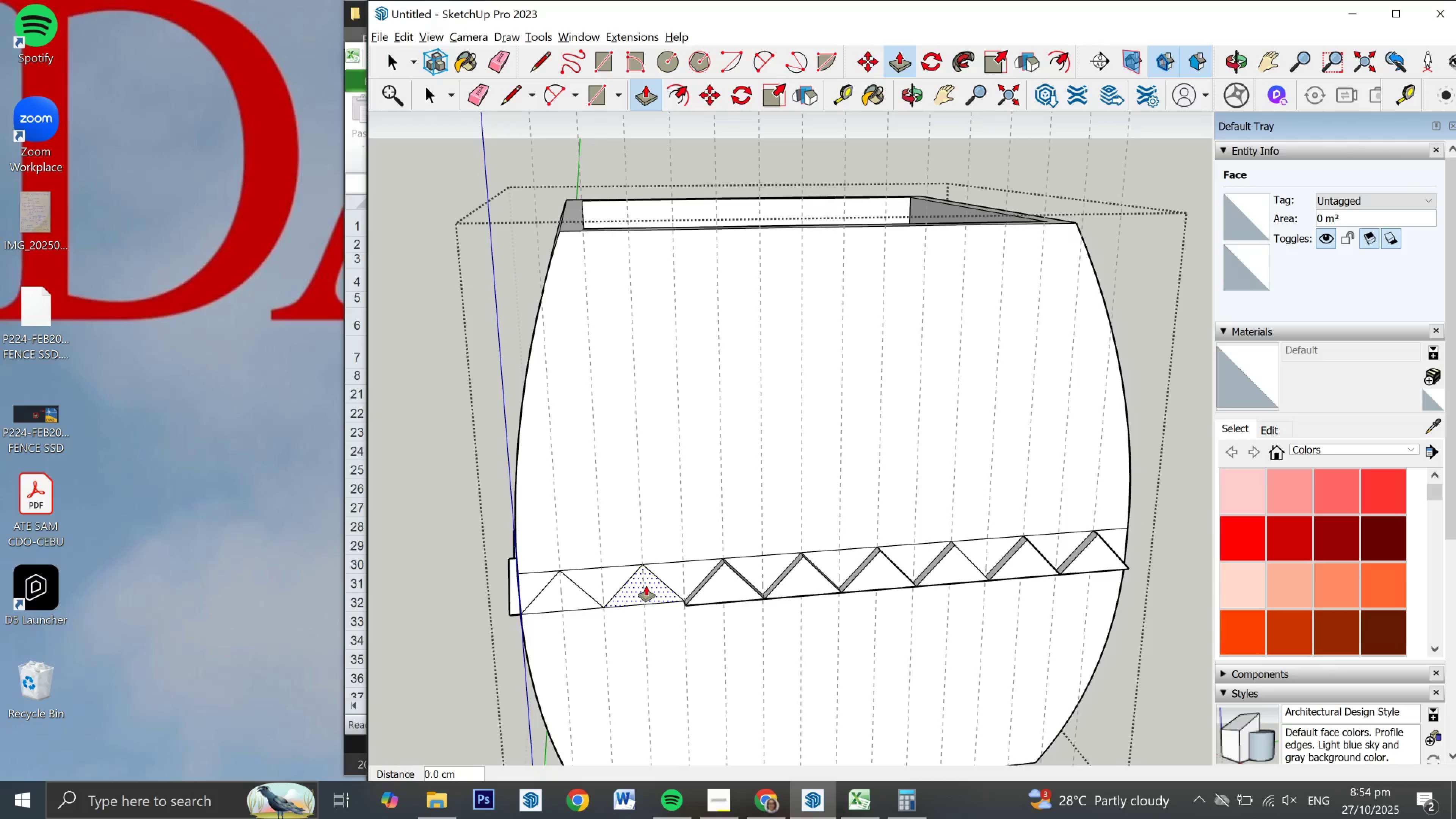 
double_click([646, 586])
 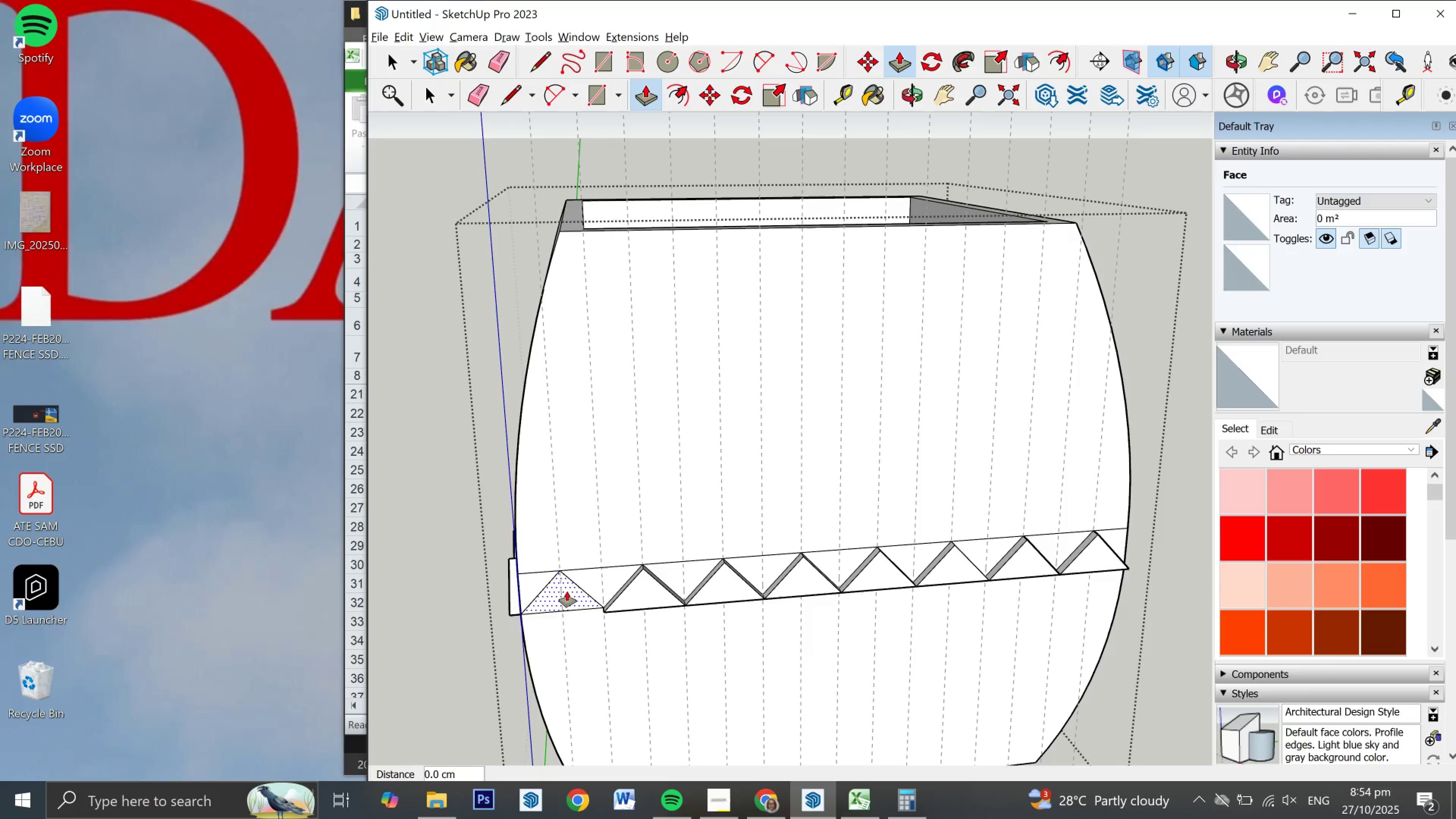 
double_click([567, 591])
 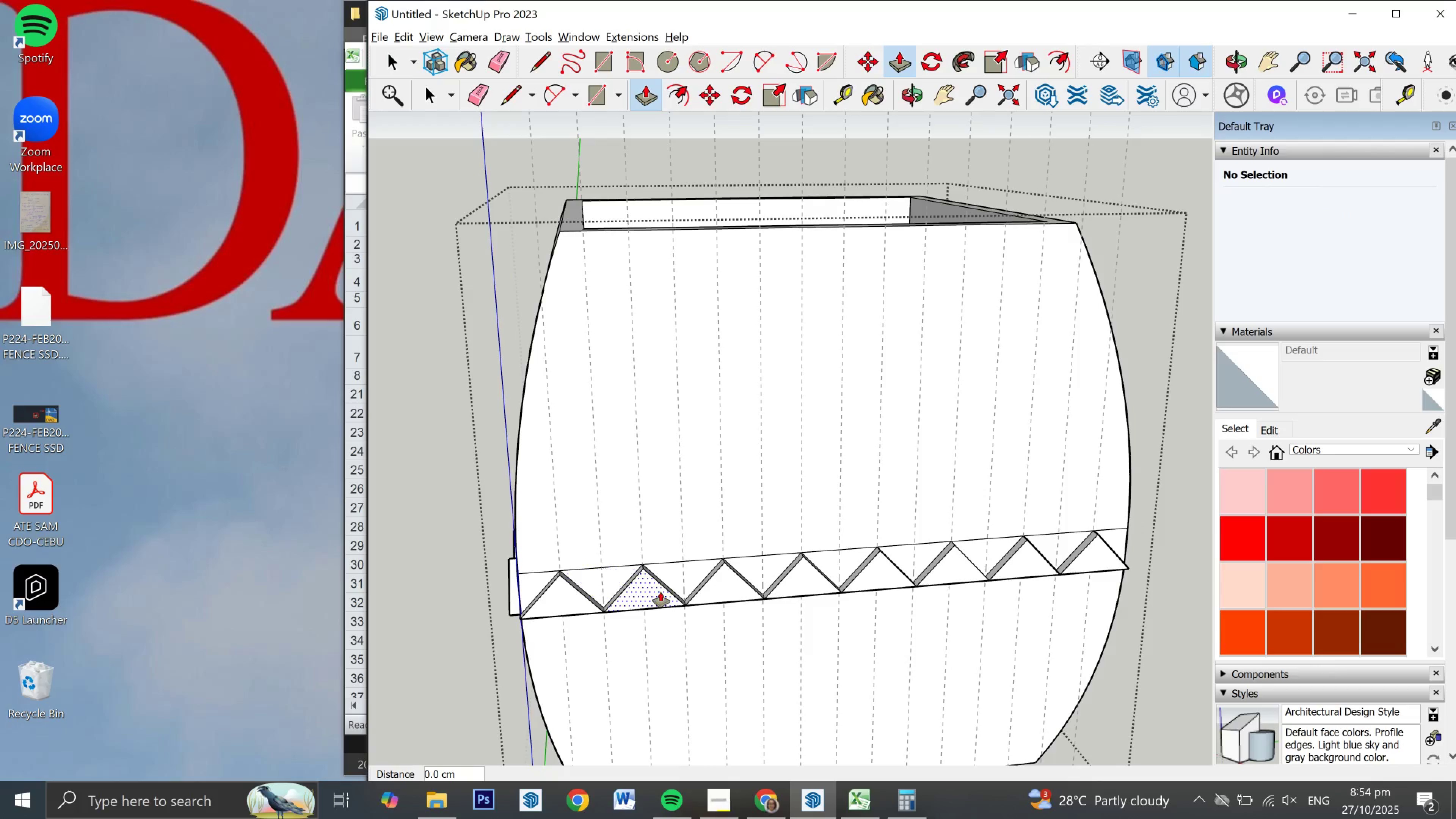 
key(Space)
 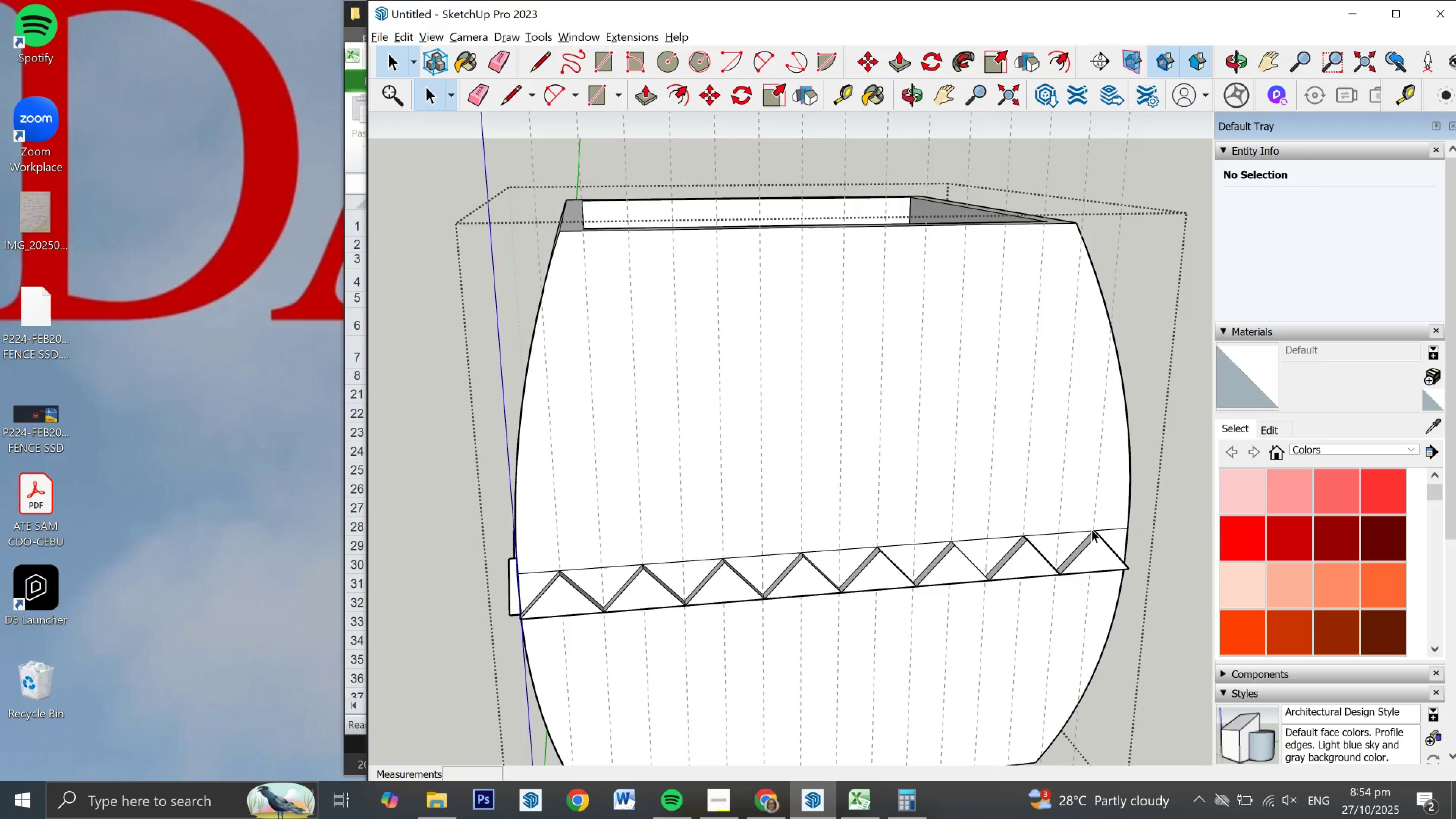 
scroll: coordinate [688, 595], scroll_direction: down, amount: 6.0
 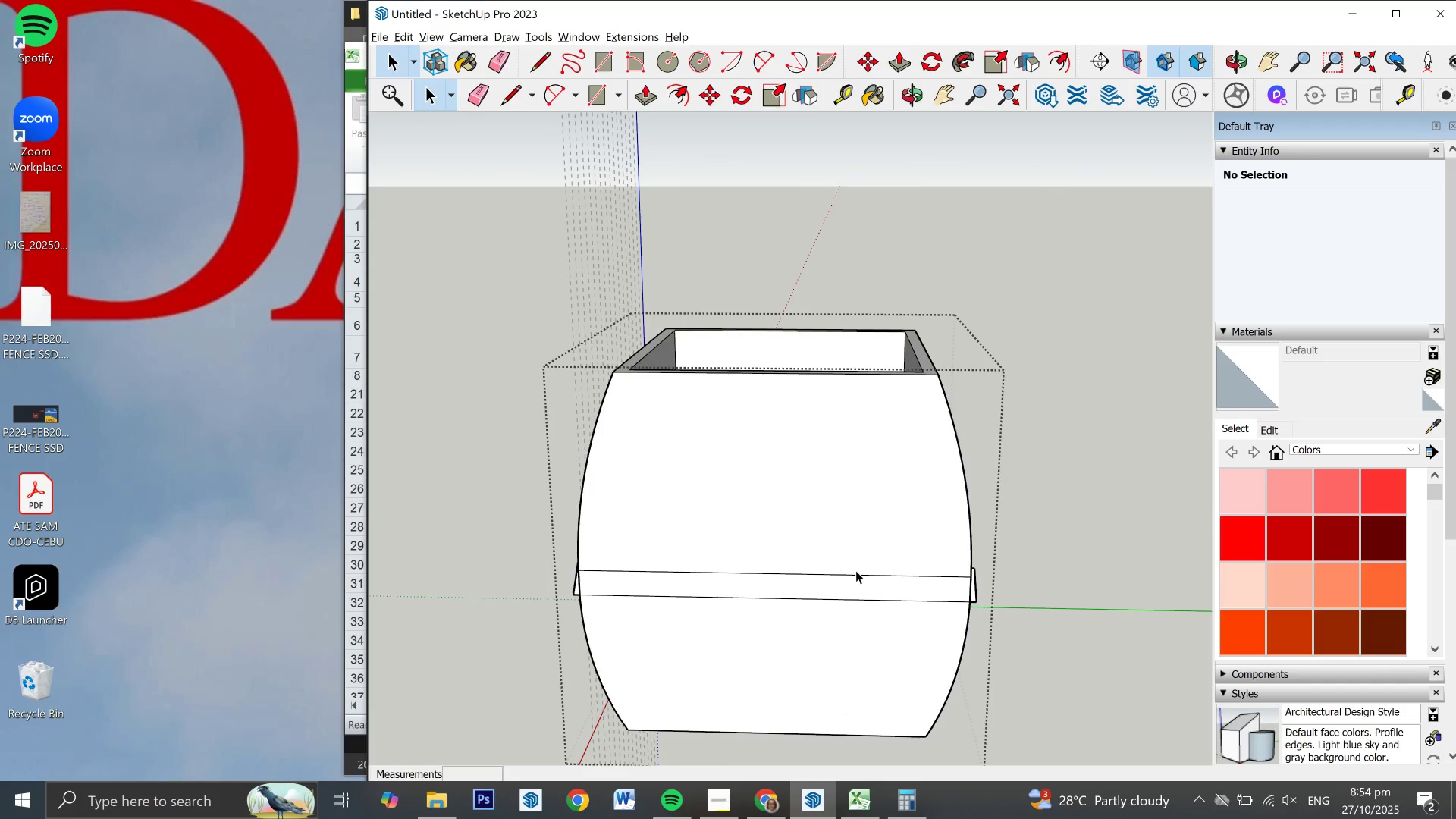 
scroll: coordinate [665, 613], scroll_direction: up, amount: 4.0
 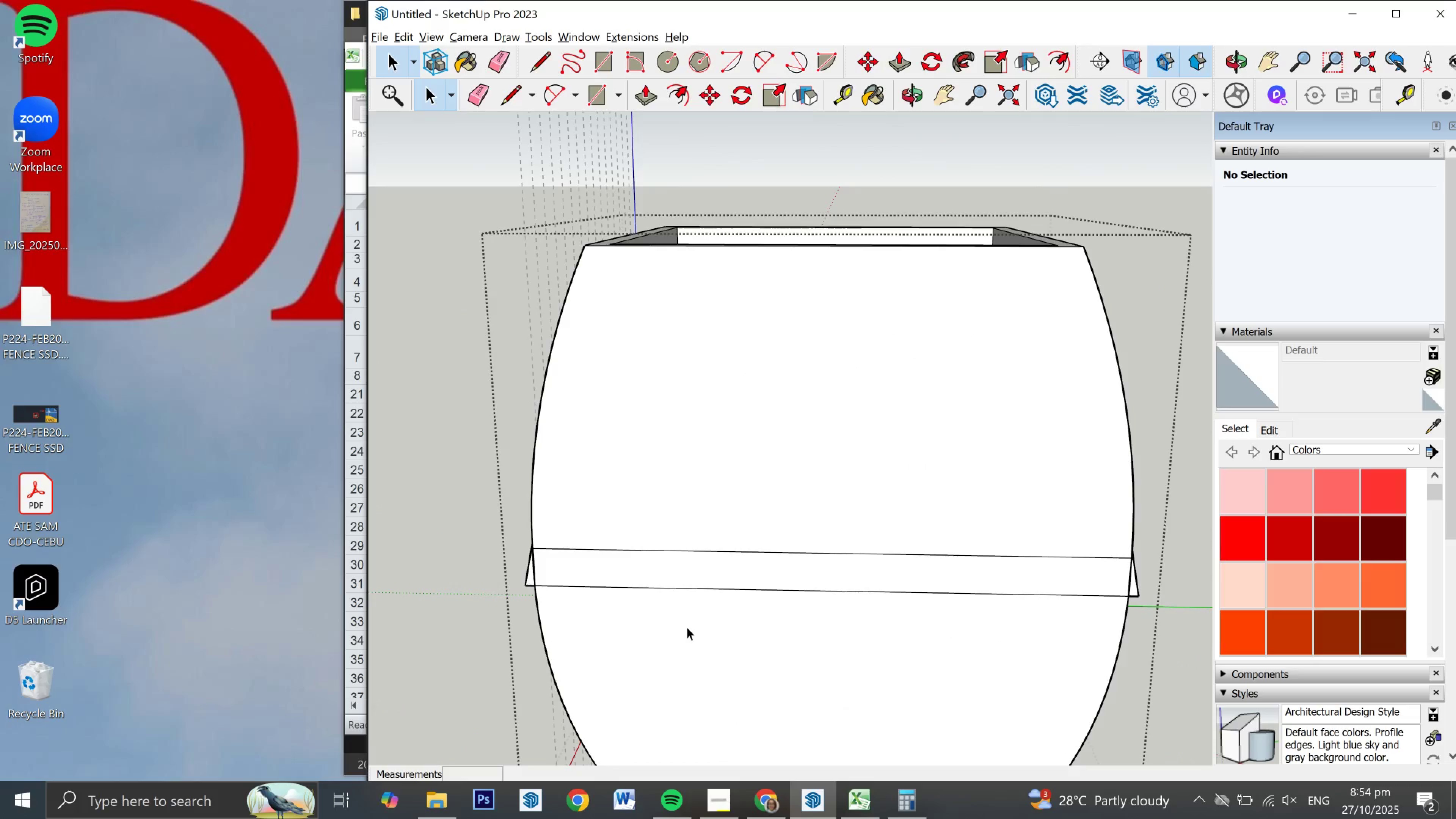 
key(T)
 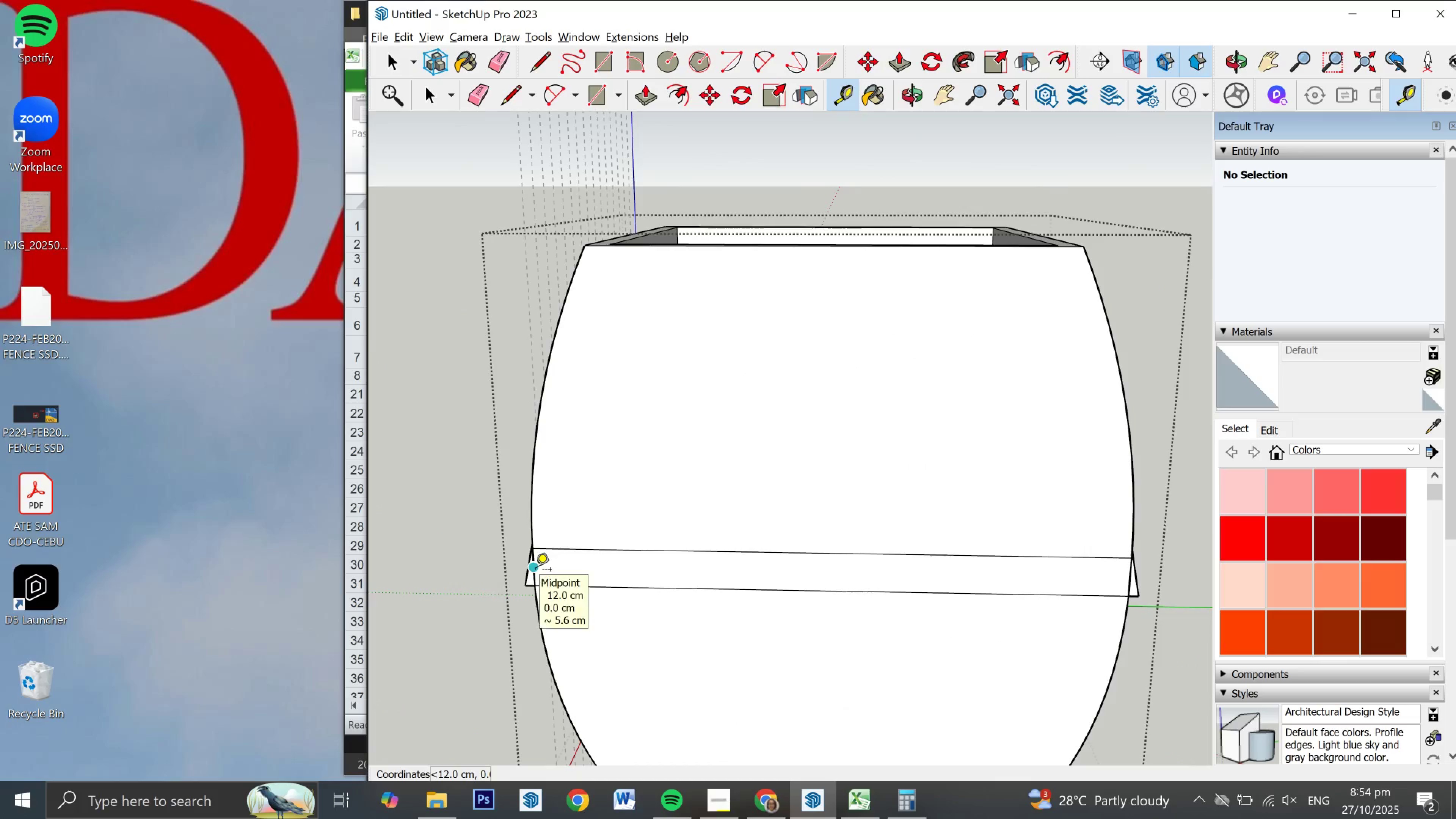 
left_click([535, 571])
 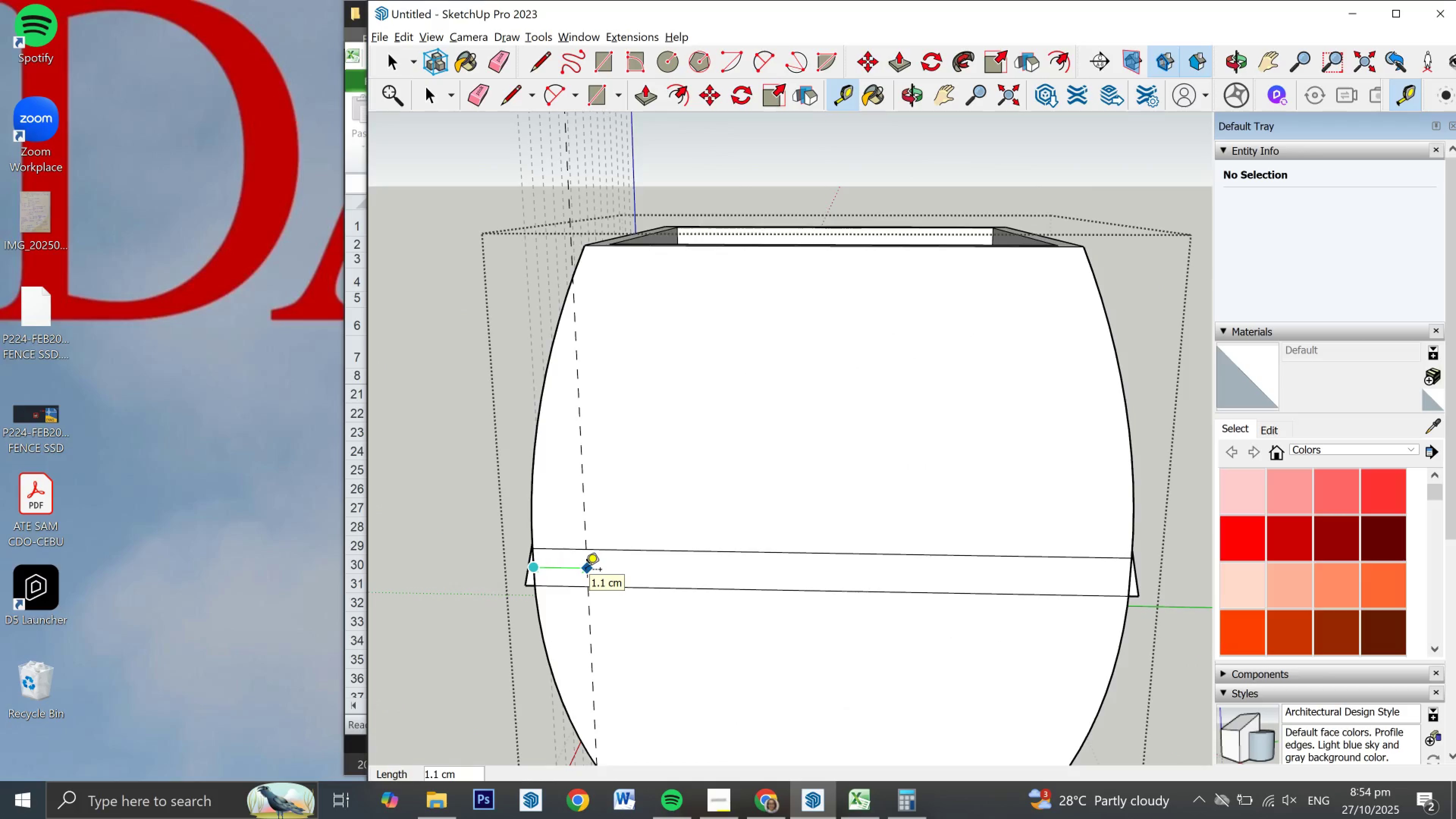 
key(NumpadDecimal)
 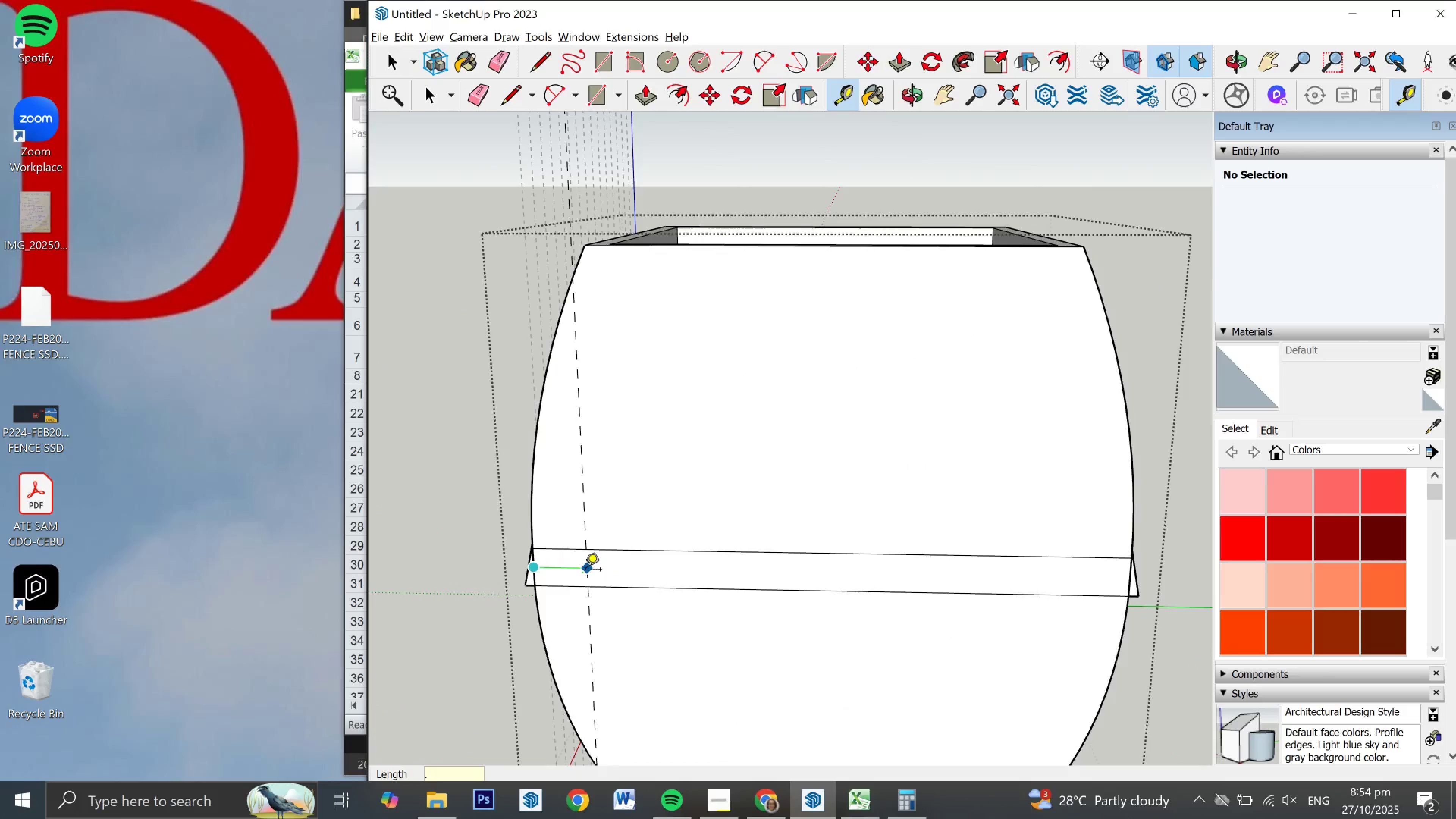 
key(Numpad7)
 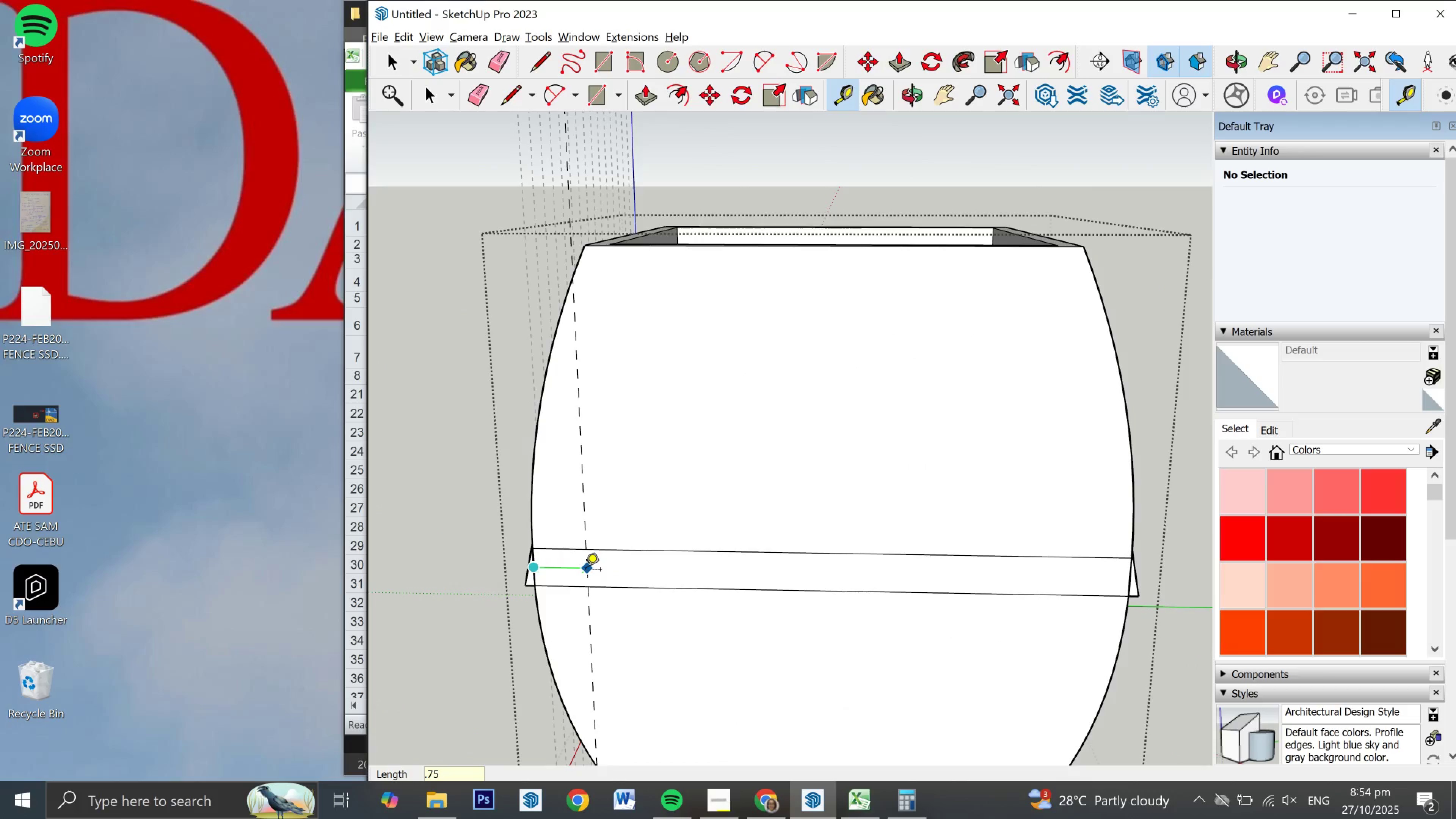 
key(Numpad5)
 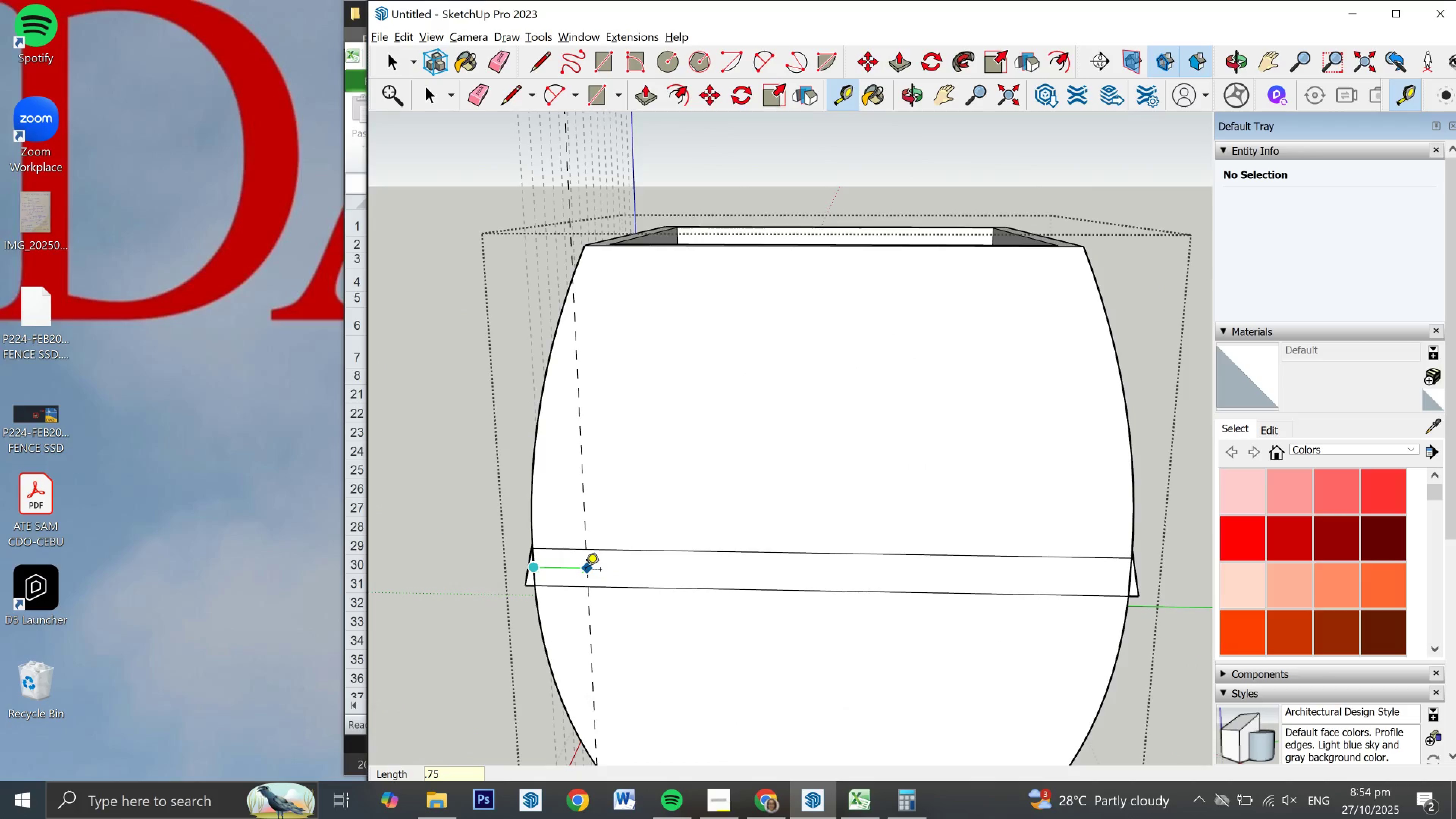 
key(NumpadEnter)
 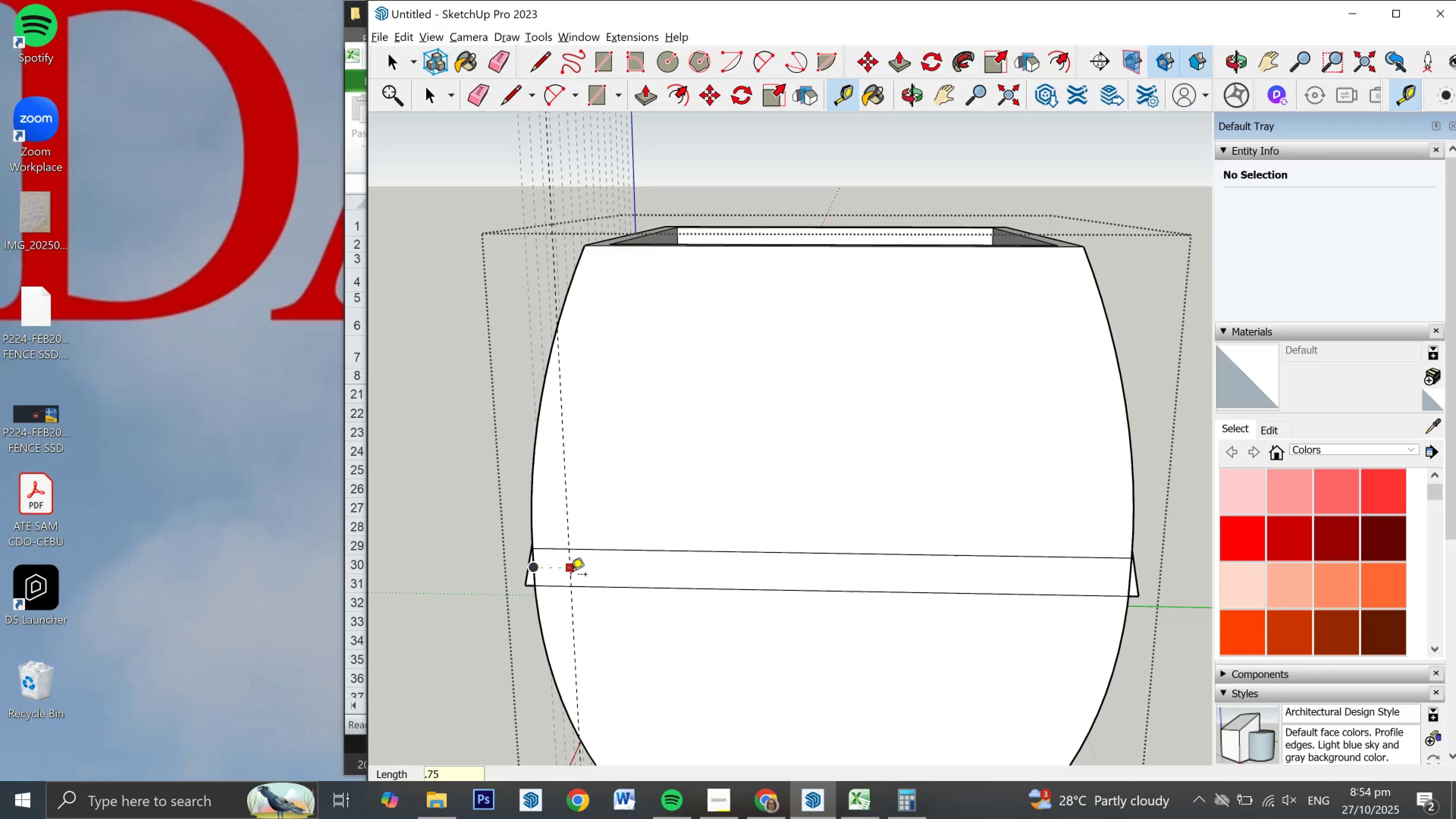 
scroll: coordinate [573, 580], scroll_direction: up, amount: 5.0
 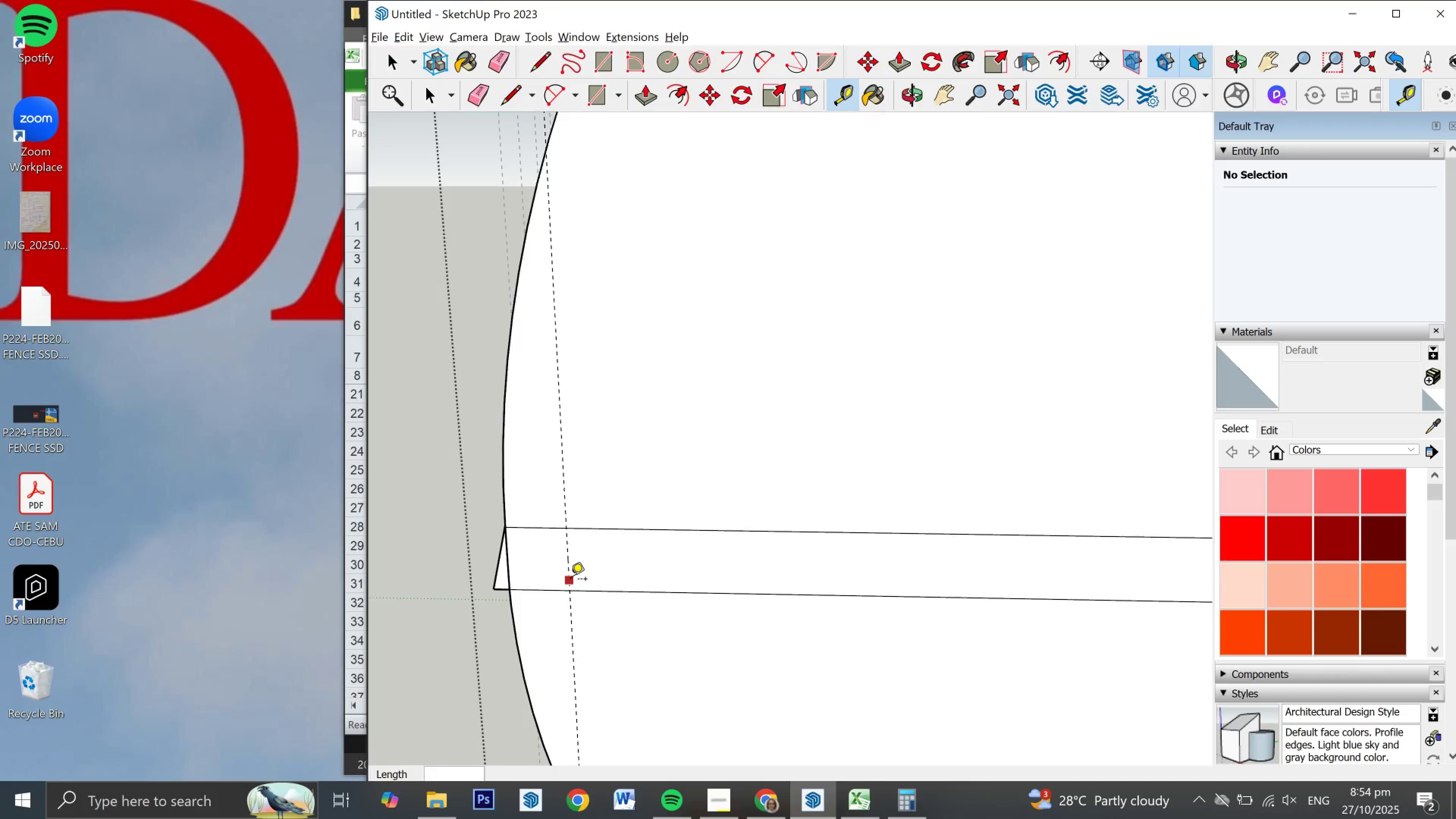 
left_click([571, 580])
 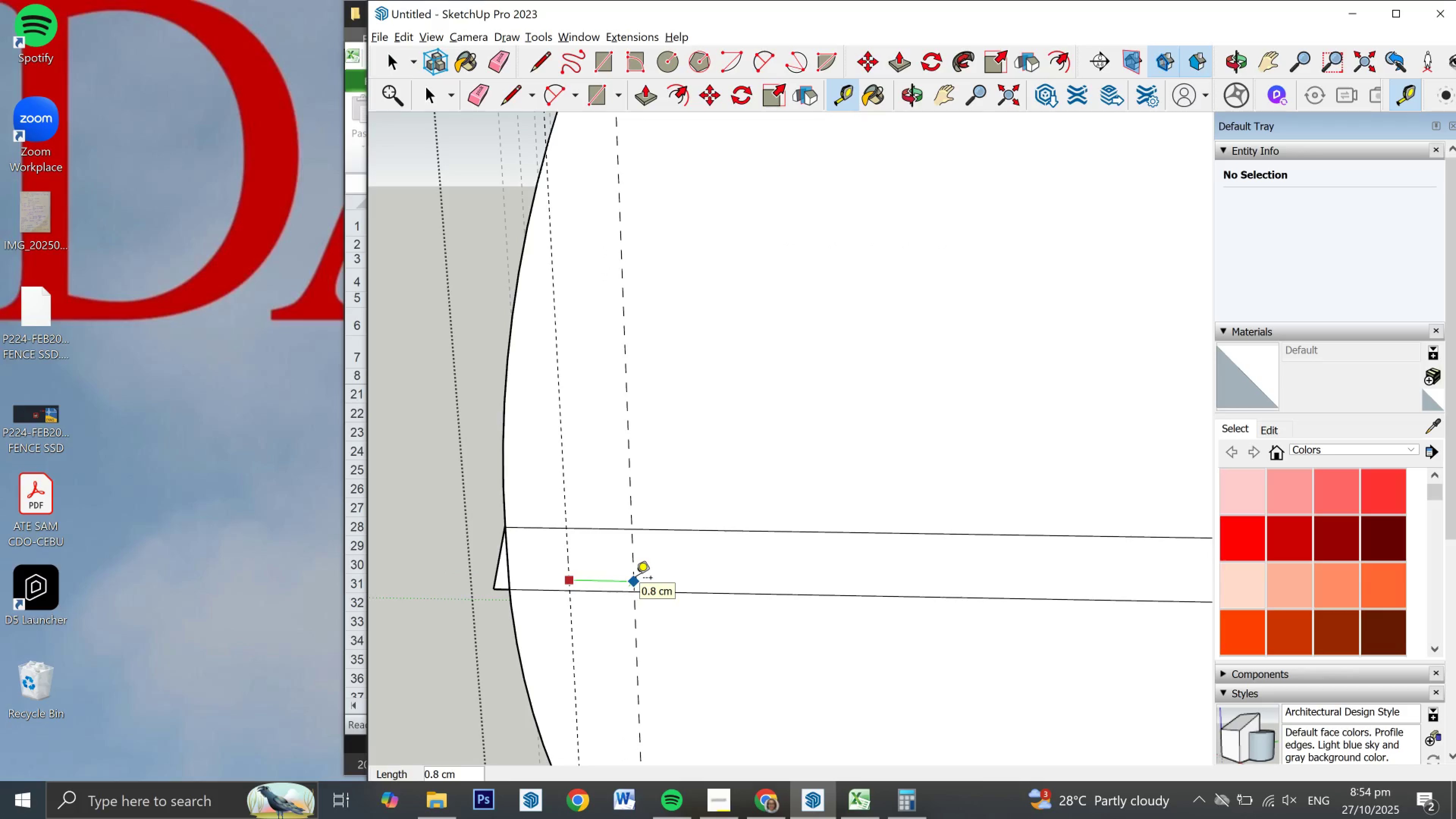 
key(NumpadDecimal)
 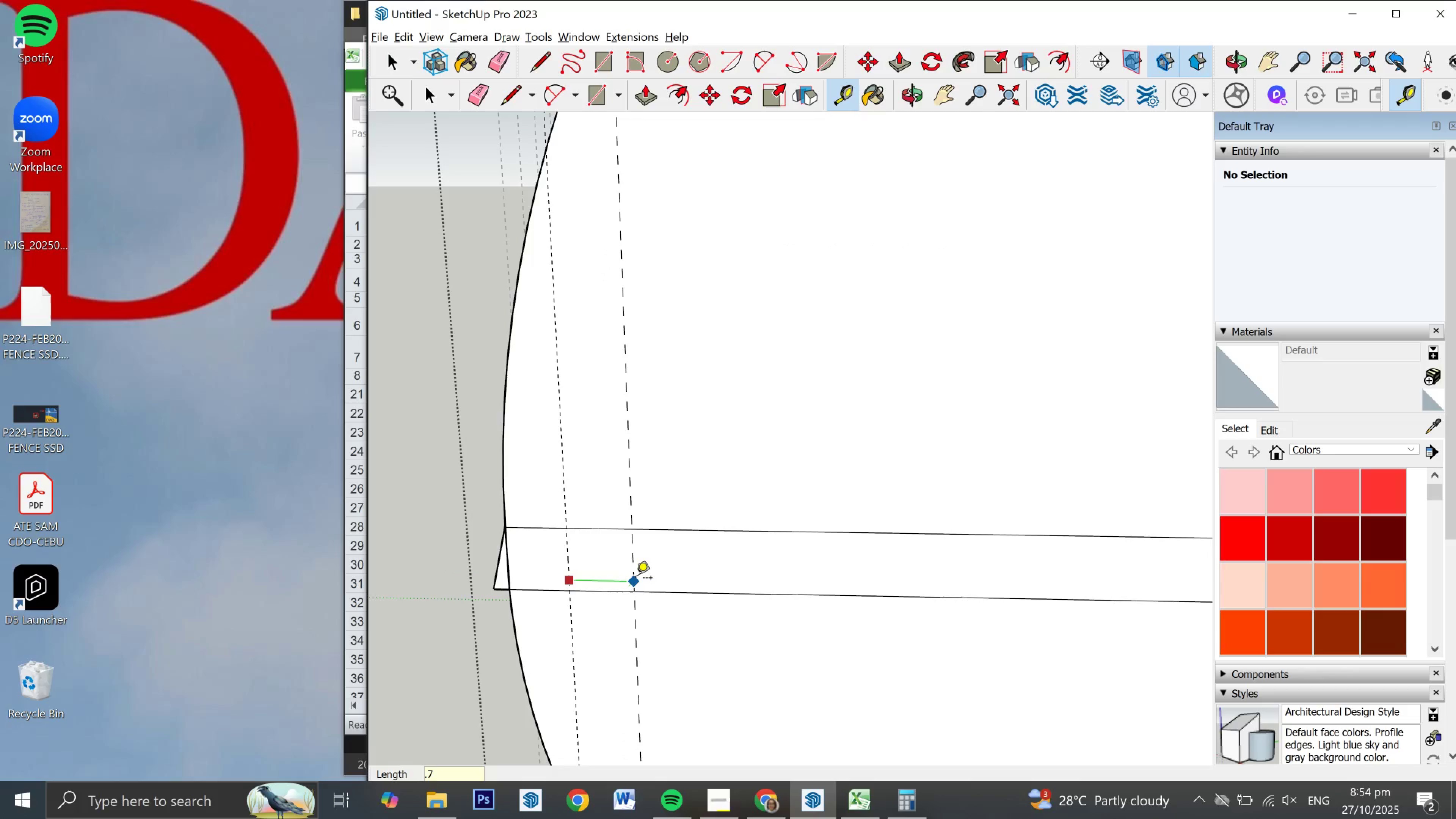 
key(Numpad7)
 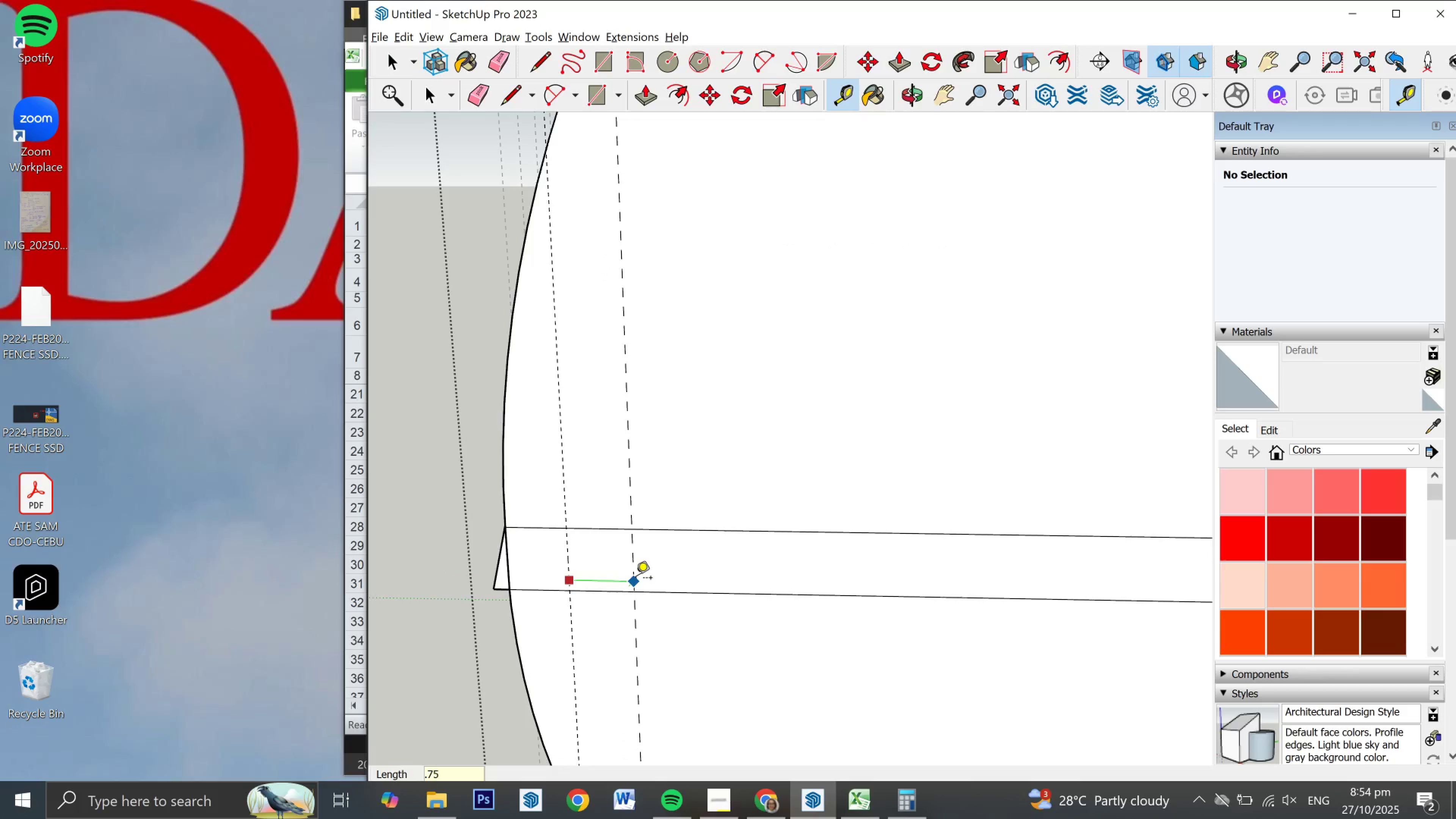 
key(Numpad5)
 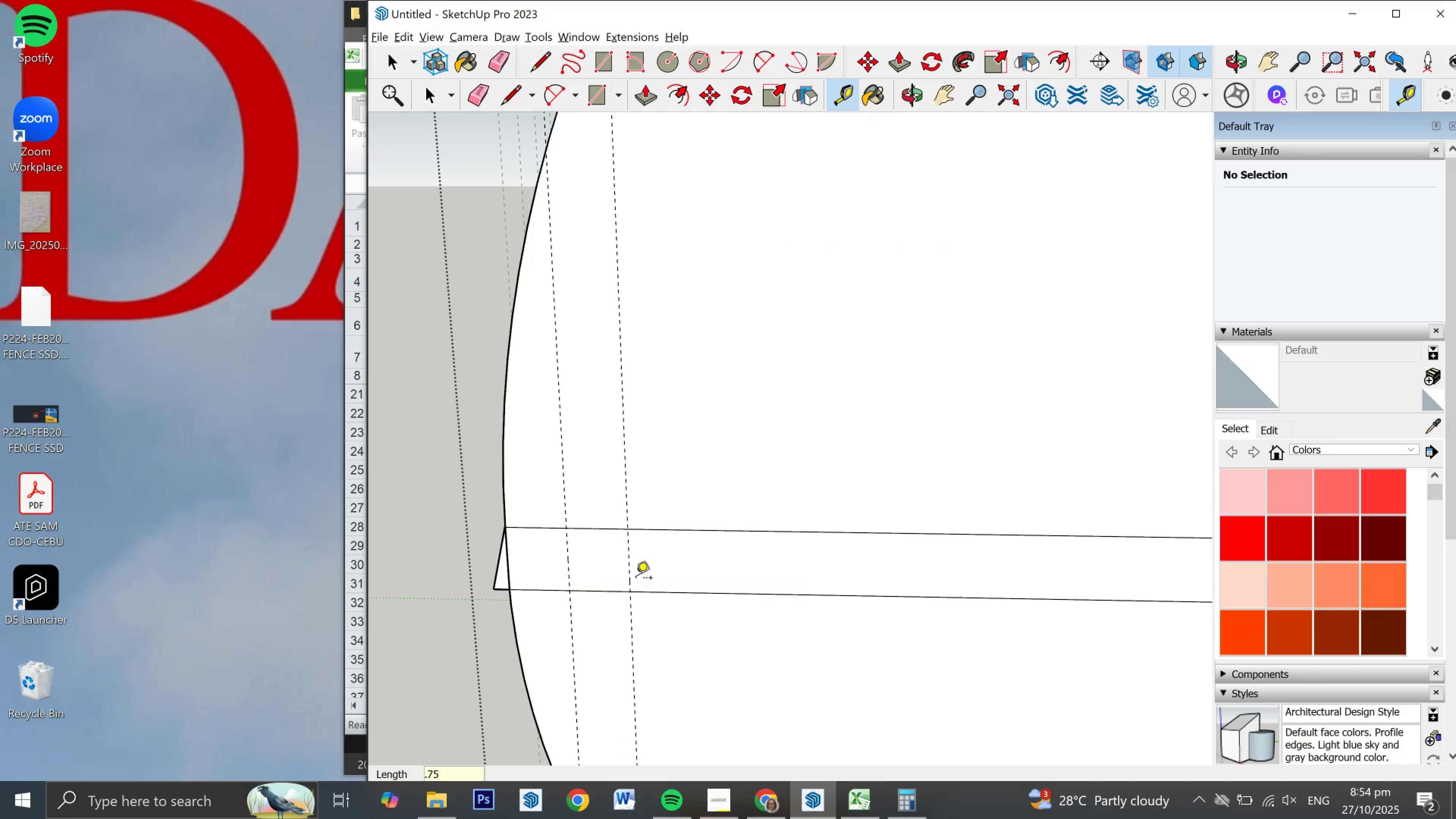 
key(NumpadEnter)
 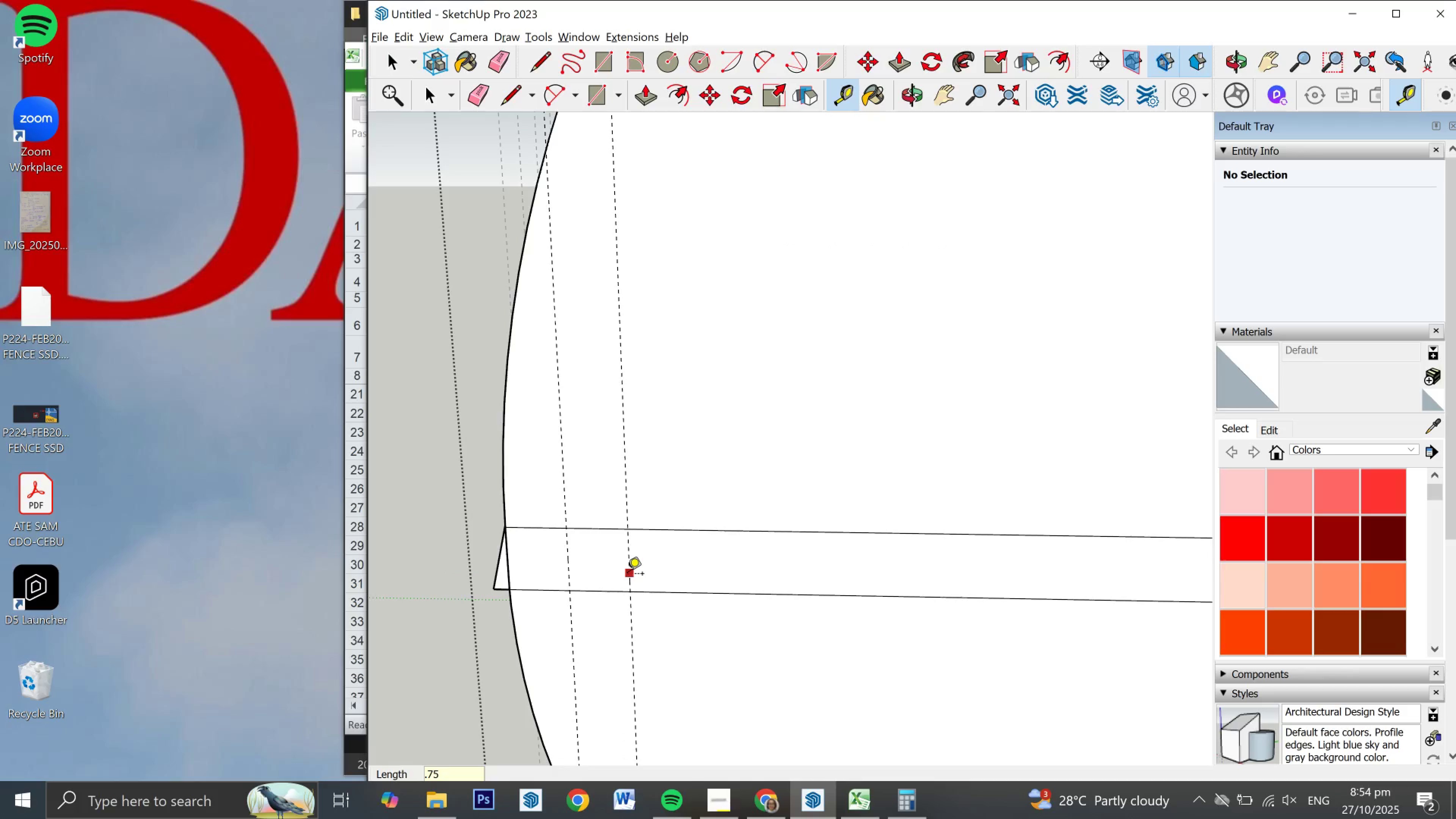 
left_click([628, 575])
 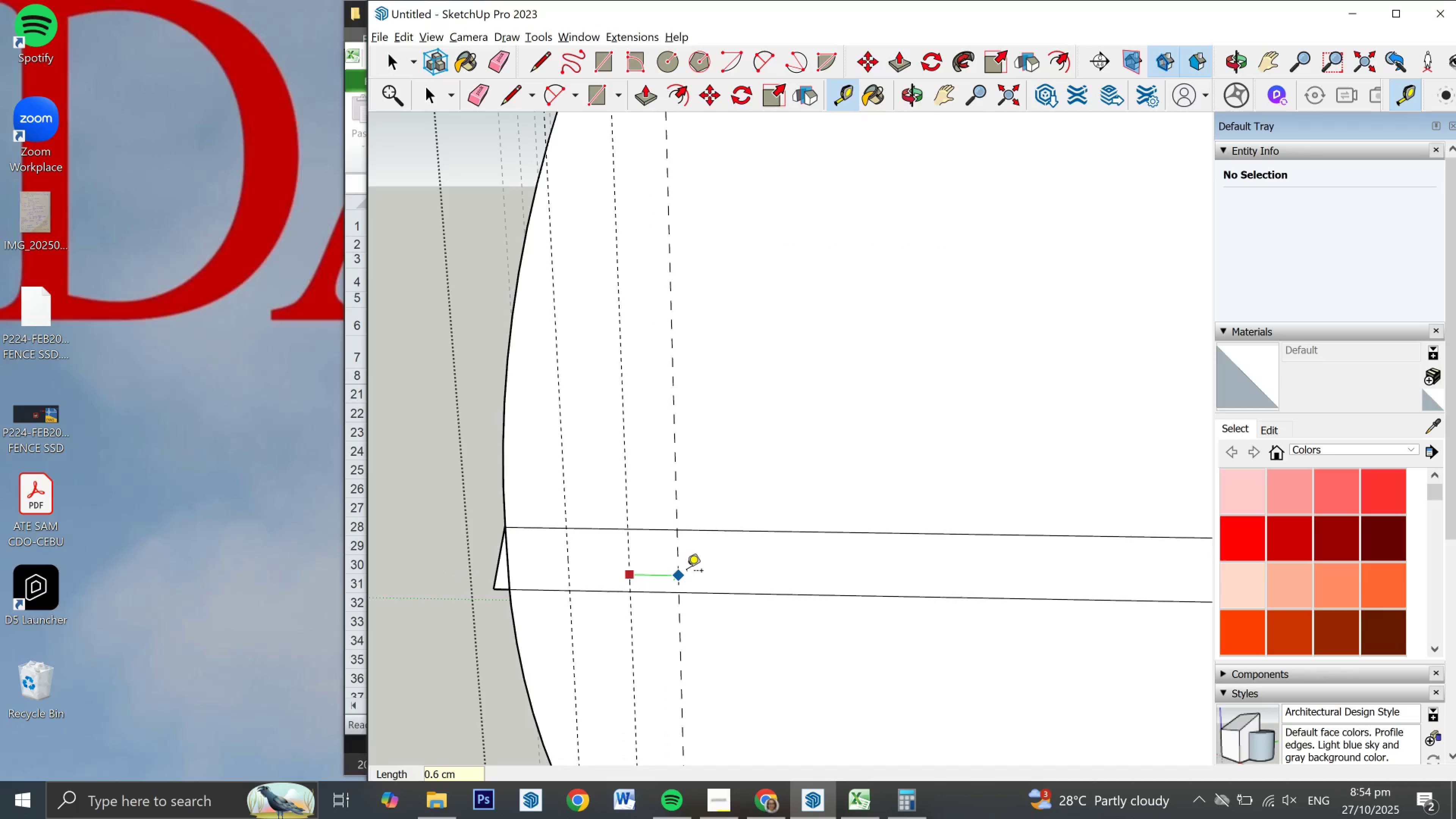 
key(NumpadDecimal)
 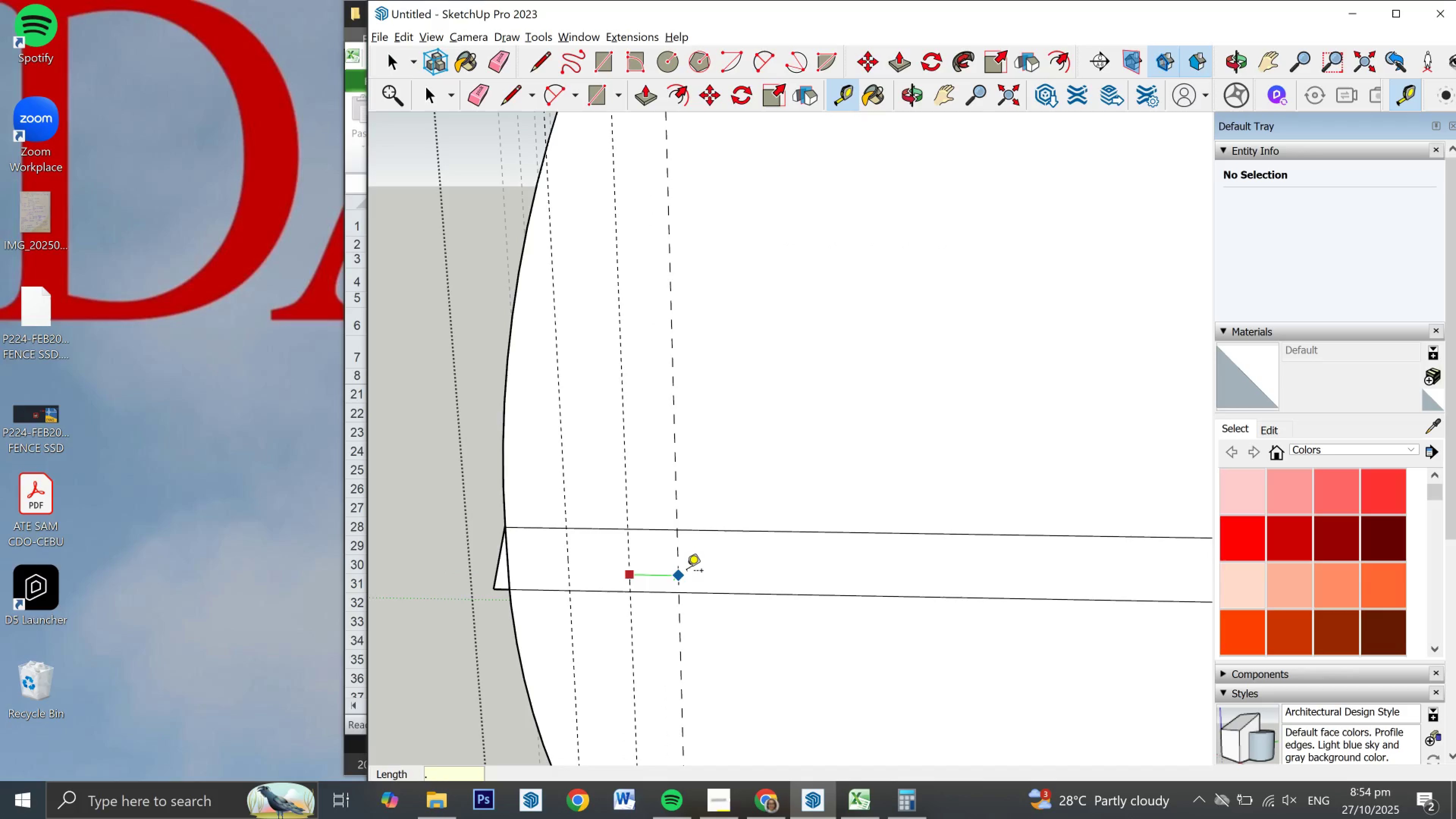 
key(Numpad7)
 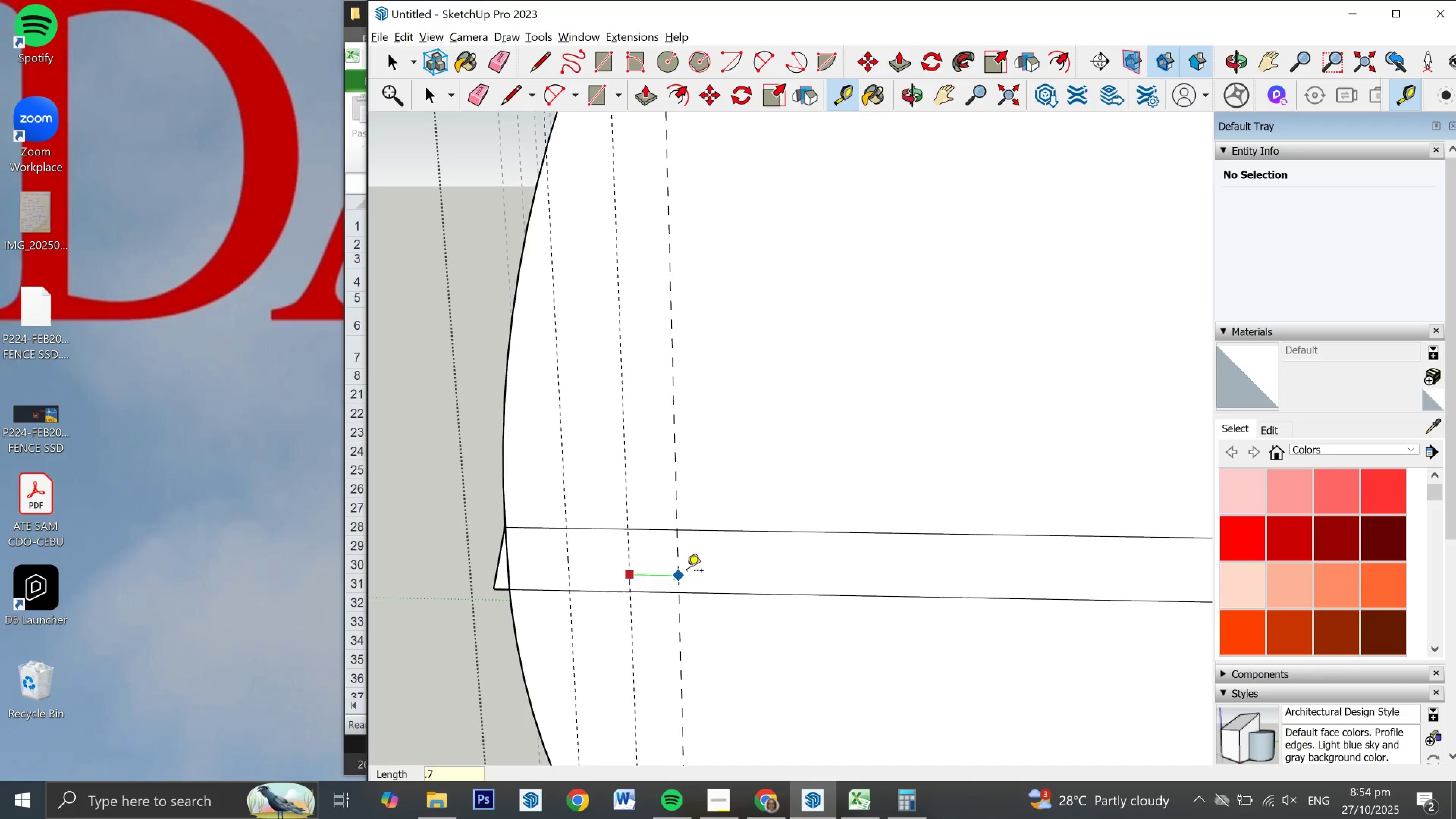 
key(Numpad5)
 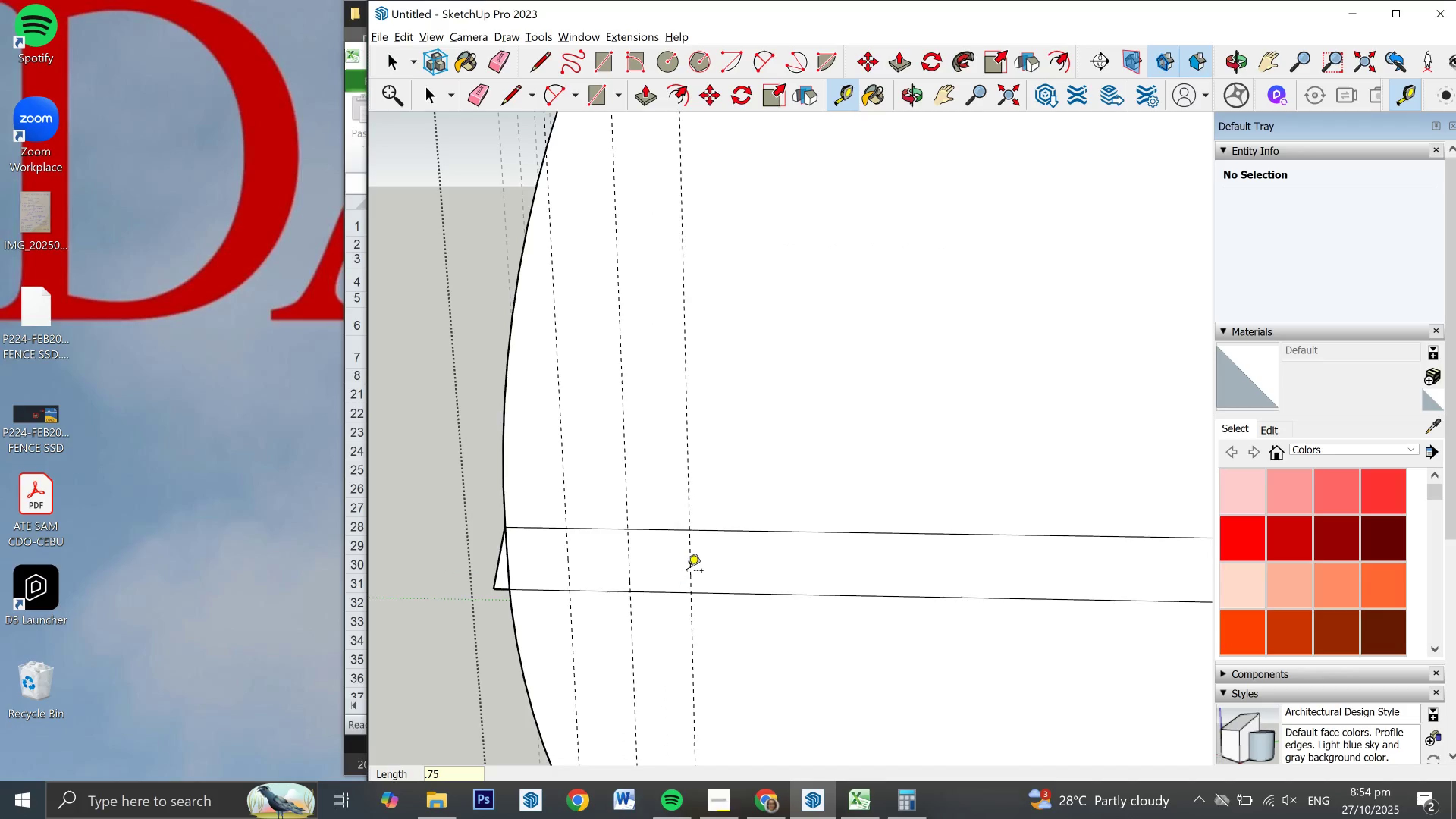 
key(NumpadEnter)
 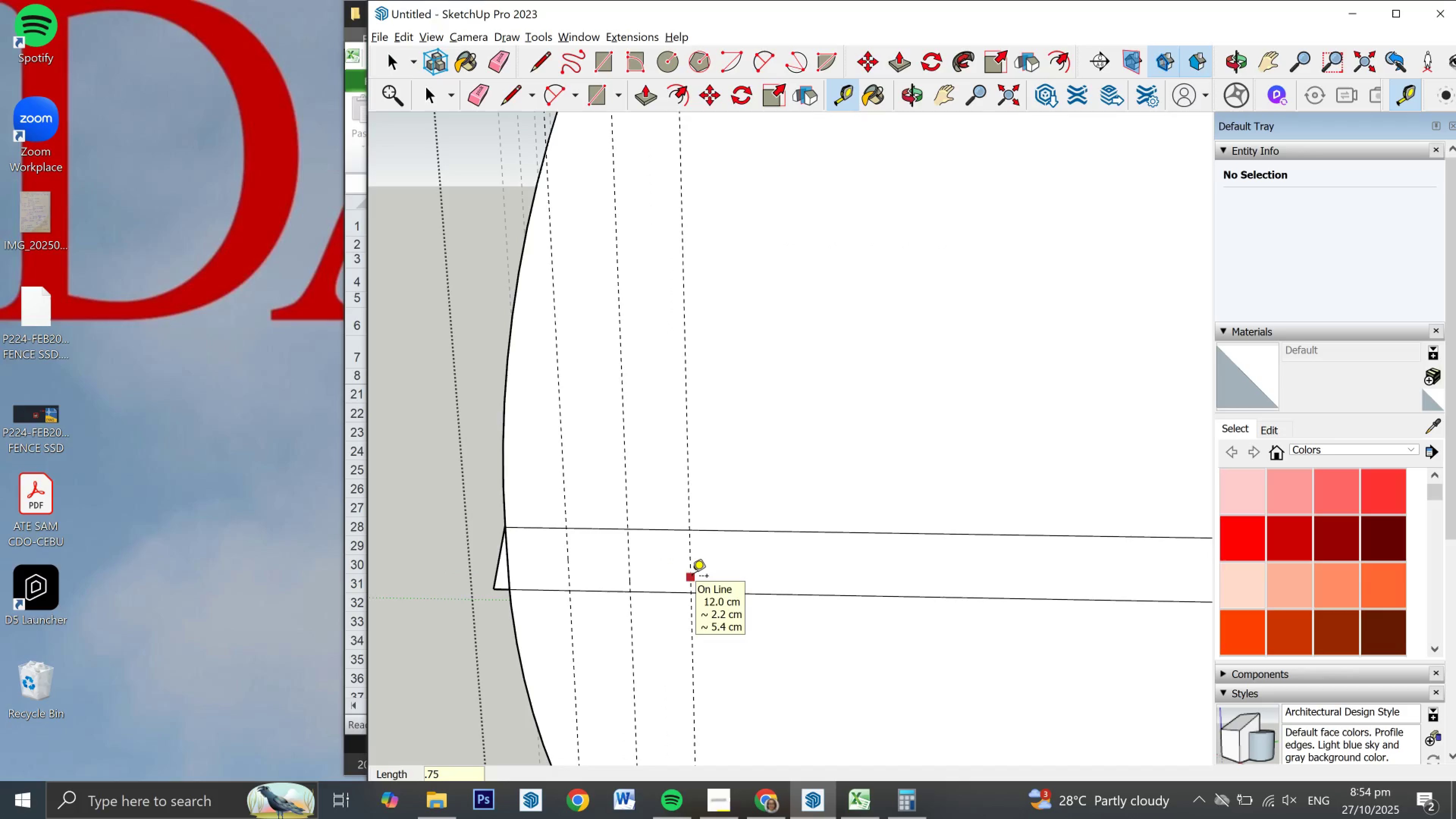 
double_click([692, 577])
 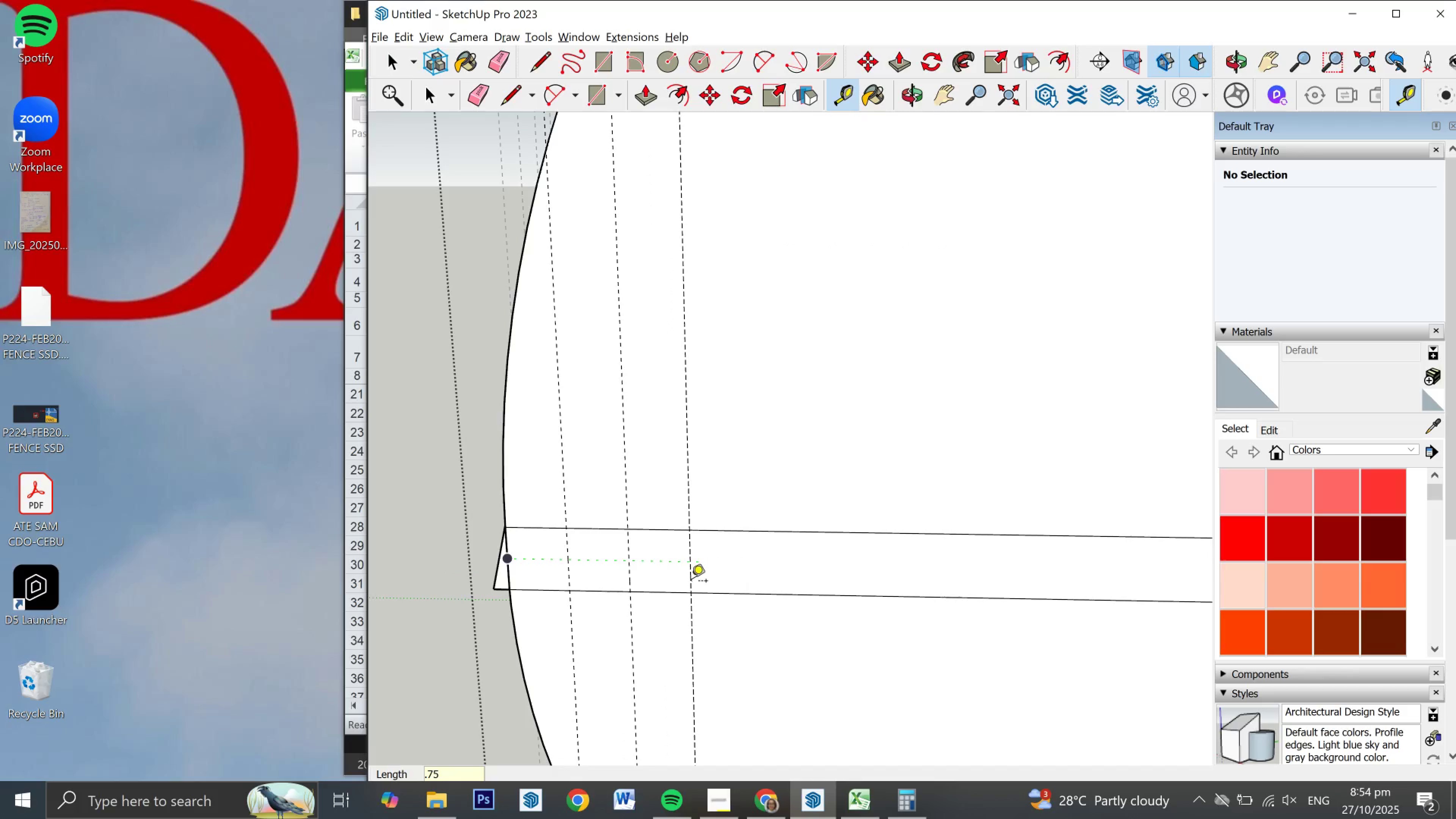 
left_click([686, 582])
 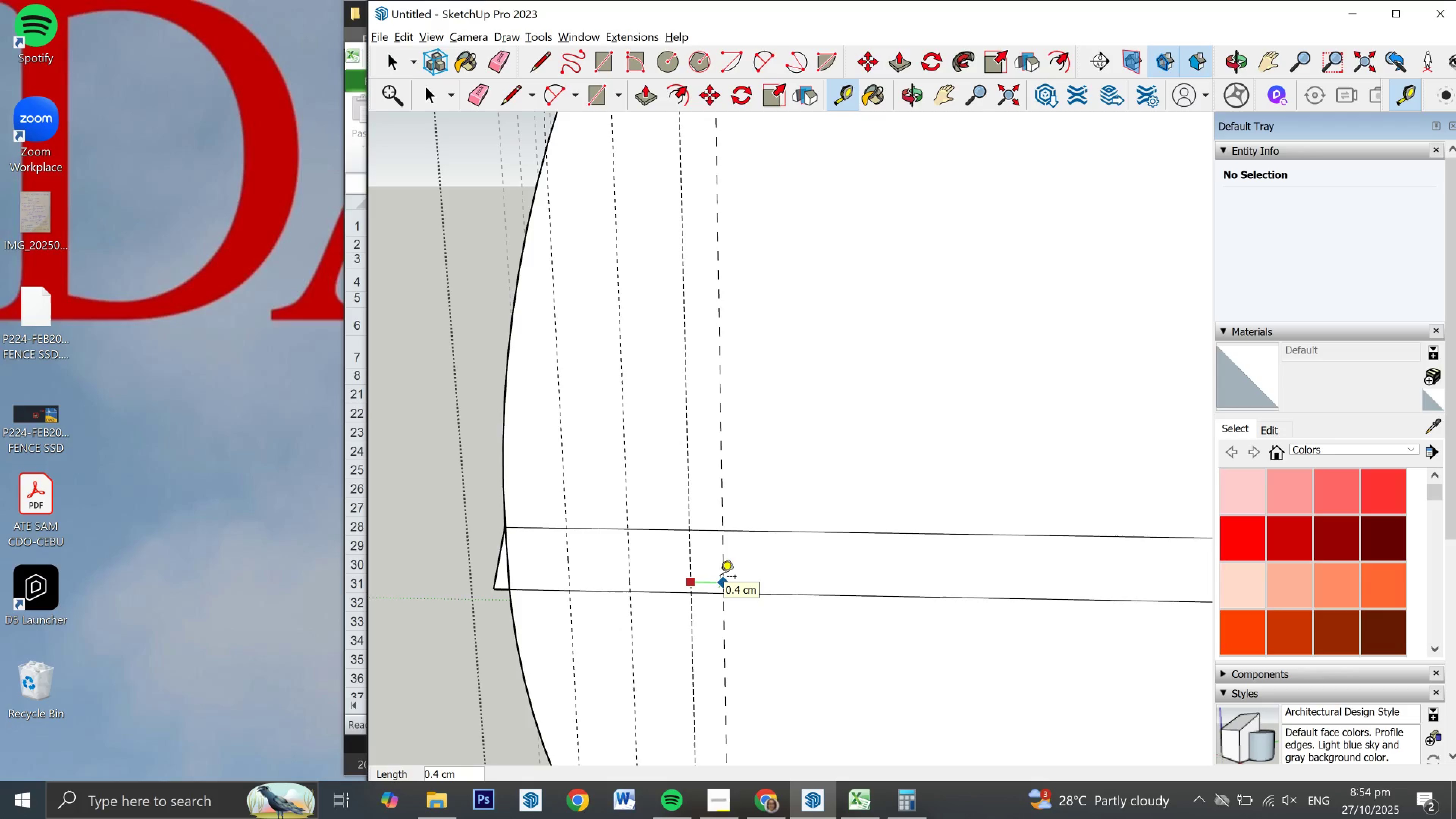 
key(NumpadDecimal)
 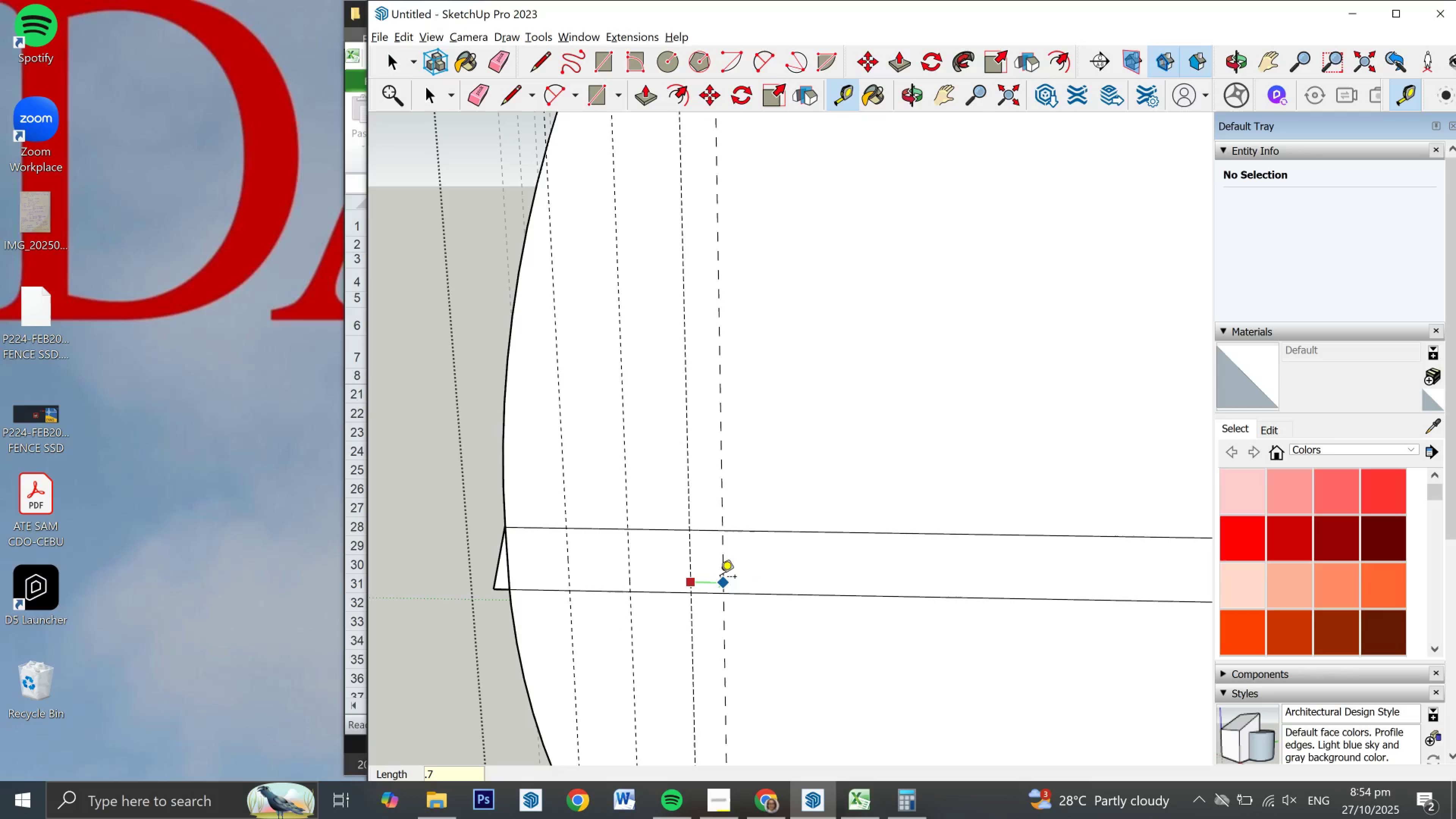 
key(Numpad7)
 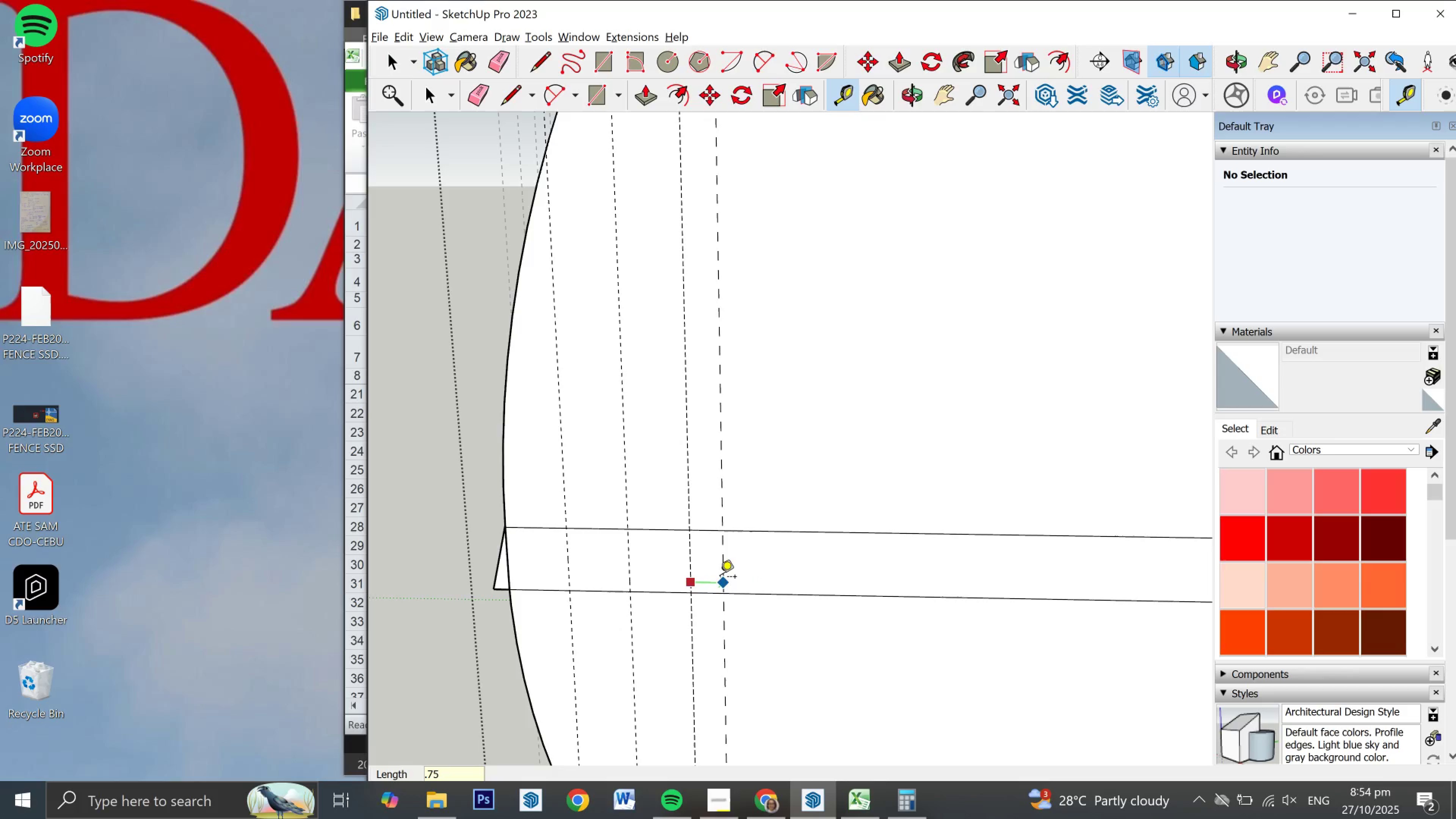 
key(Numpad5)
 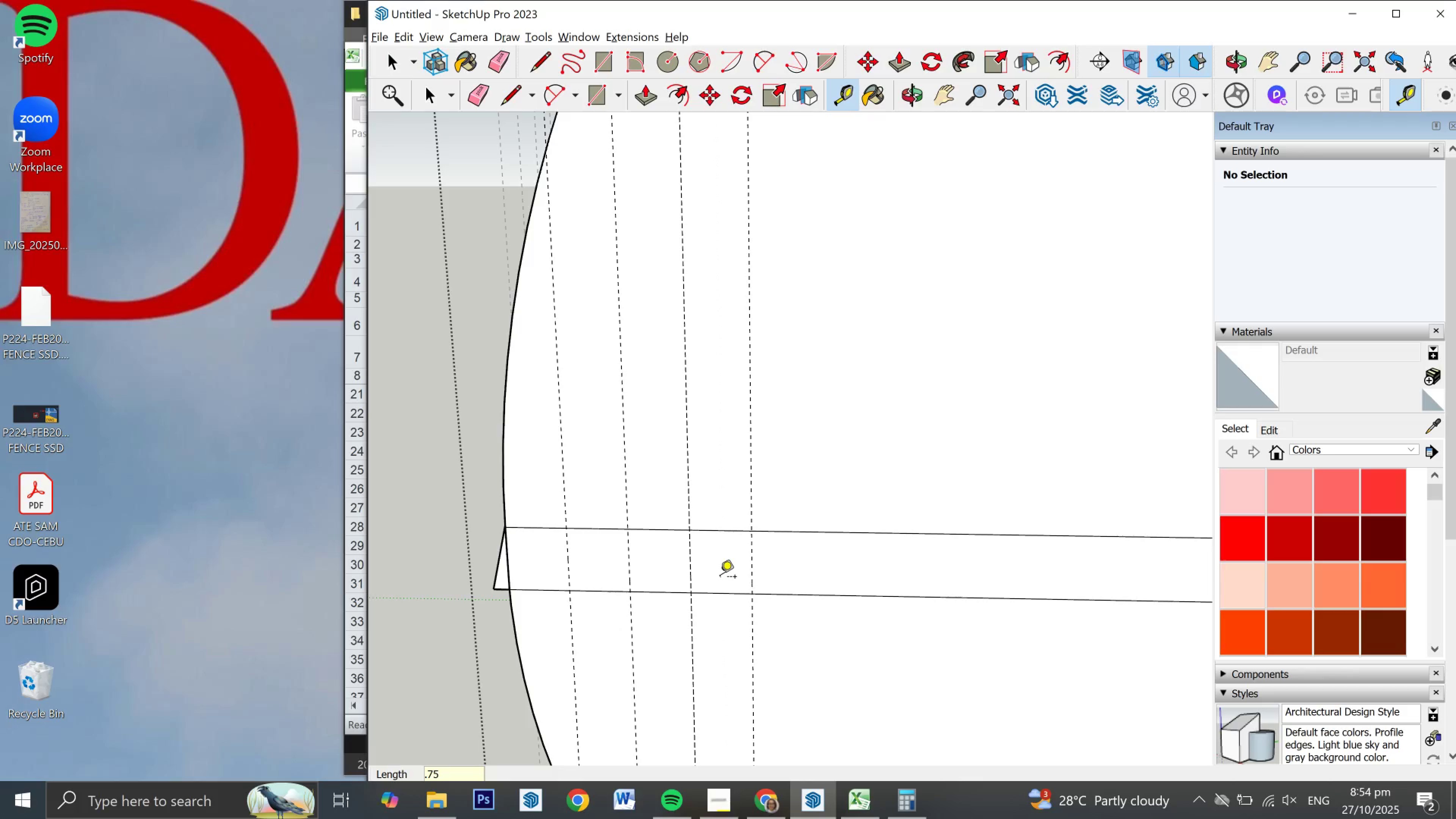 
key(NumpadEnter)
 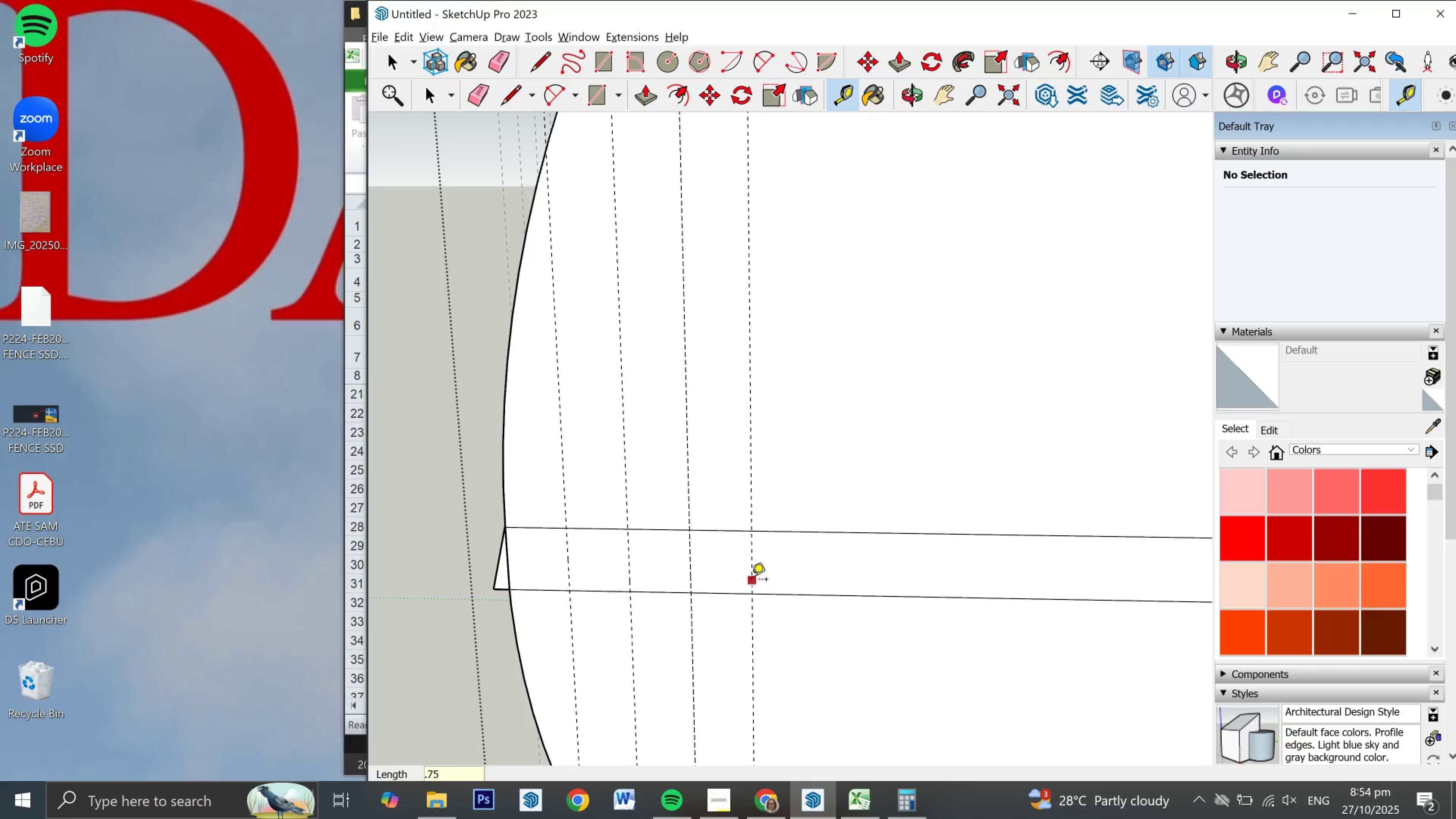 
left_click([753, 581])
 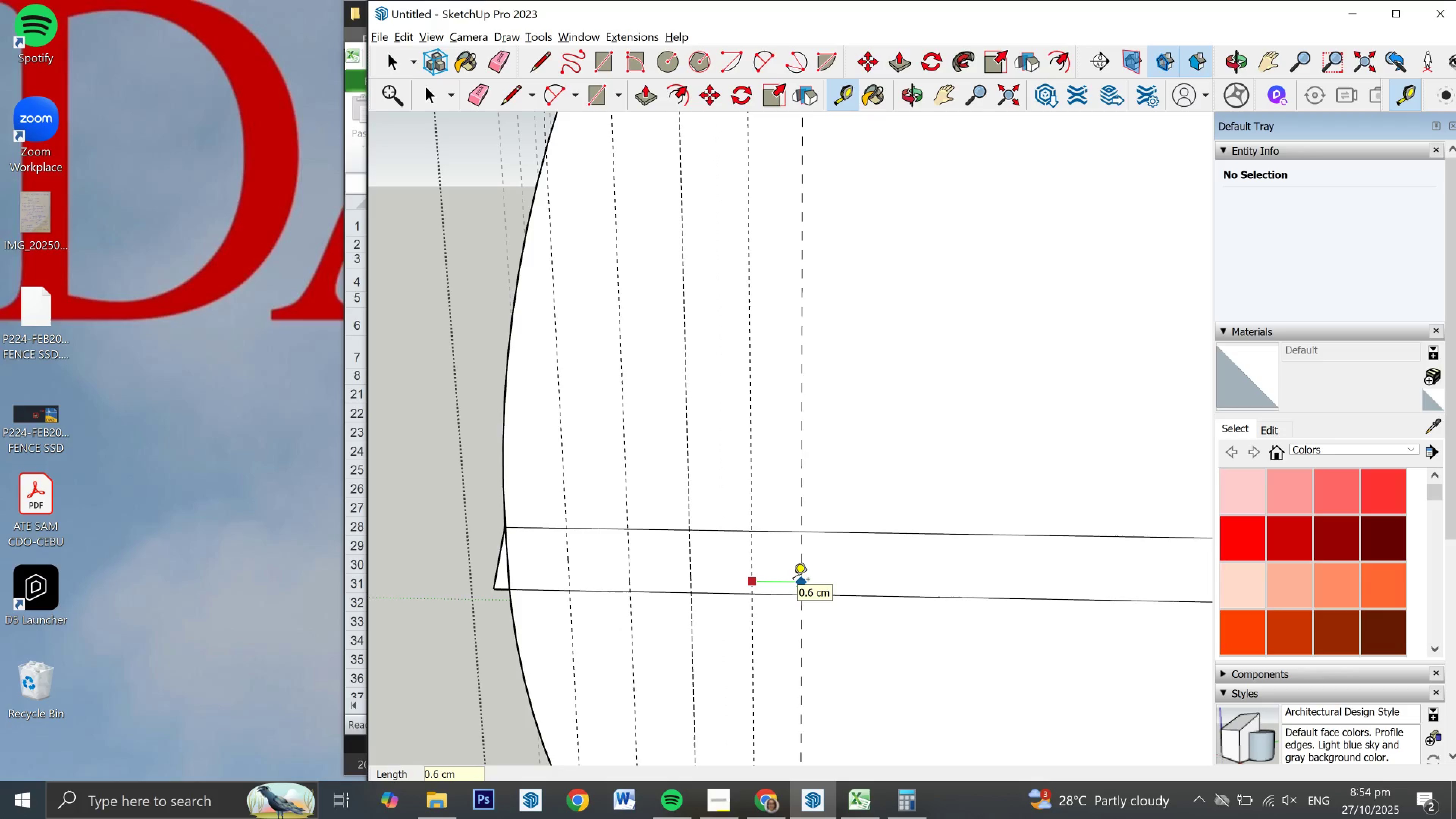 
key(NumpadDecimal)
 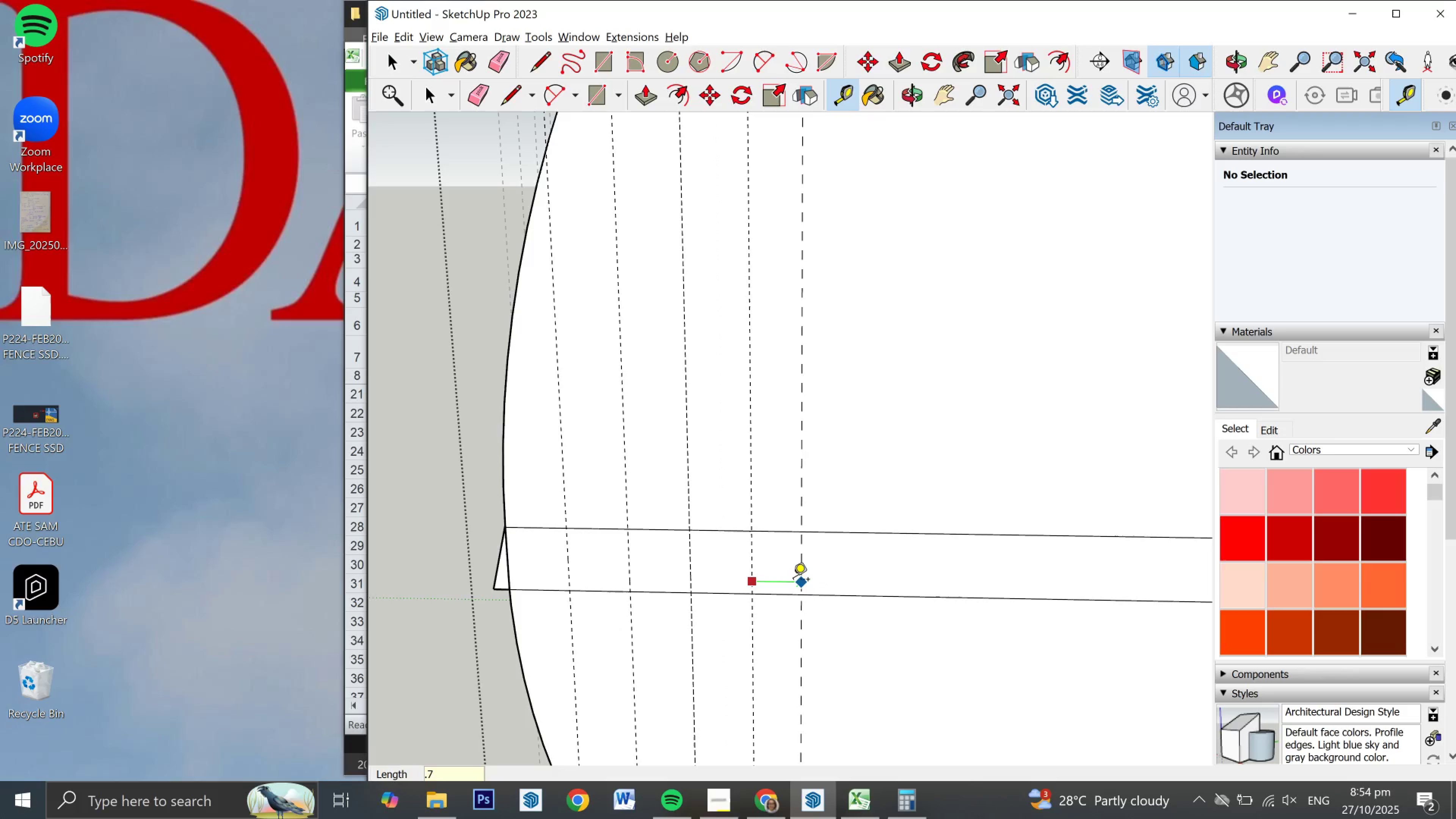 
key(Numpad7)
 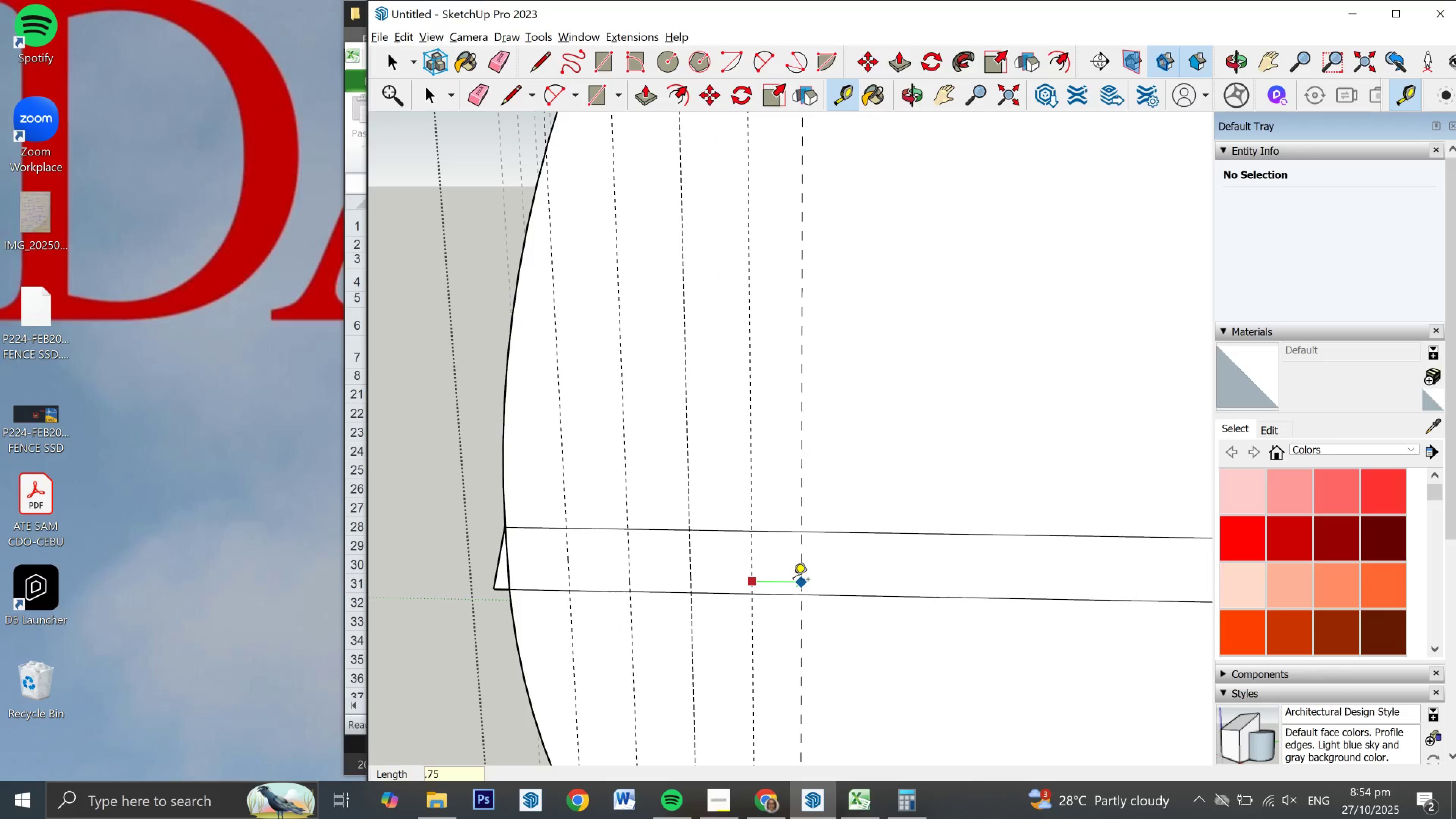 
key(Numpad5)
 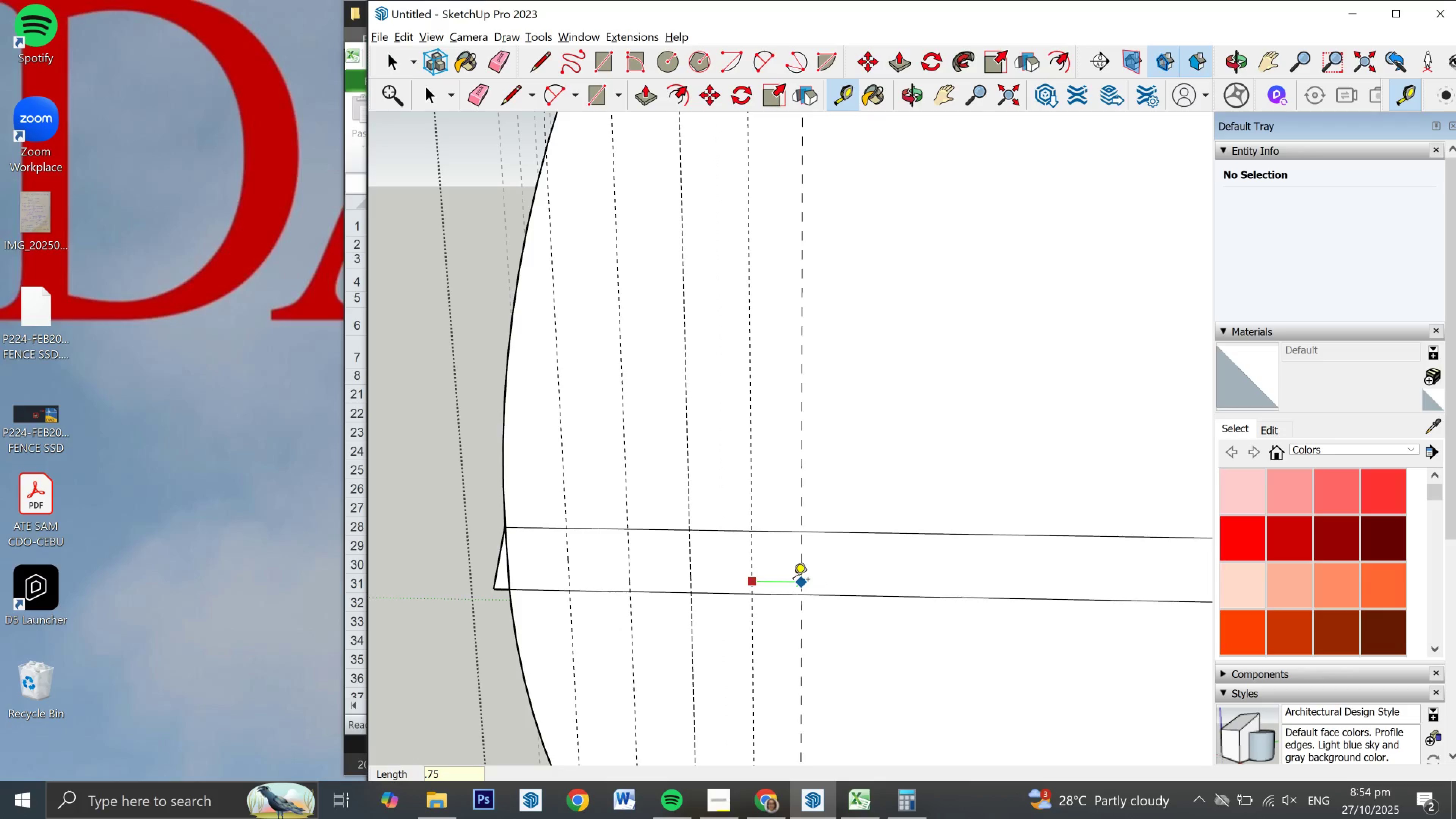 
key(NumpadEnter)
 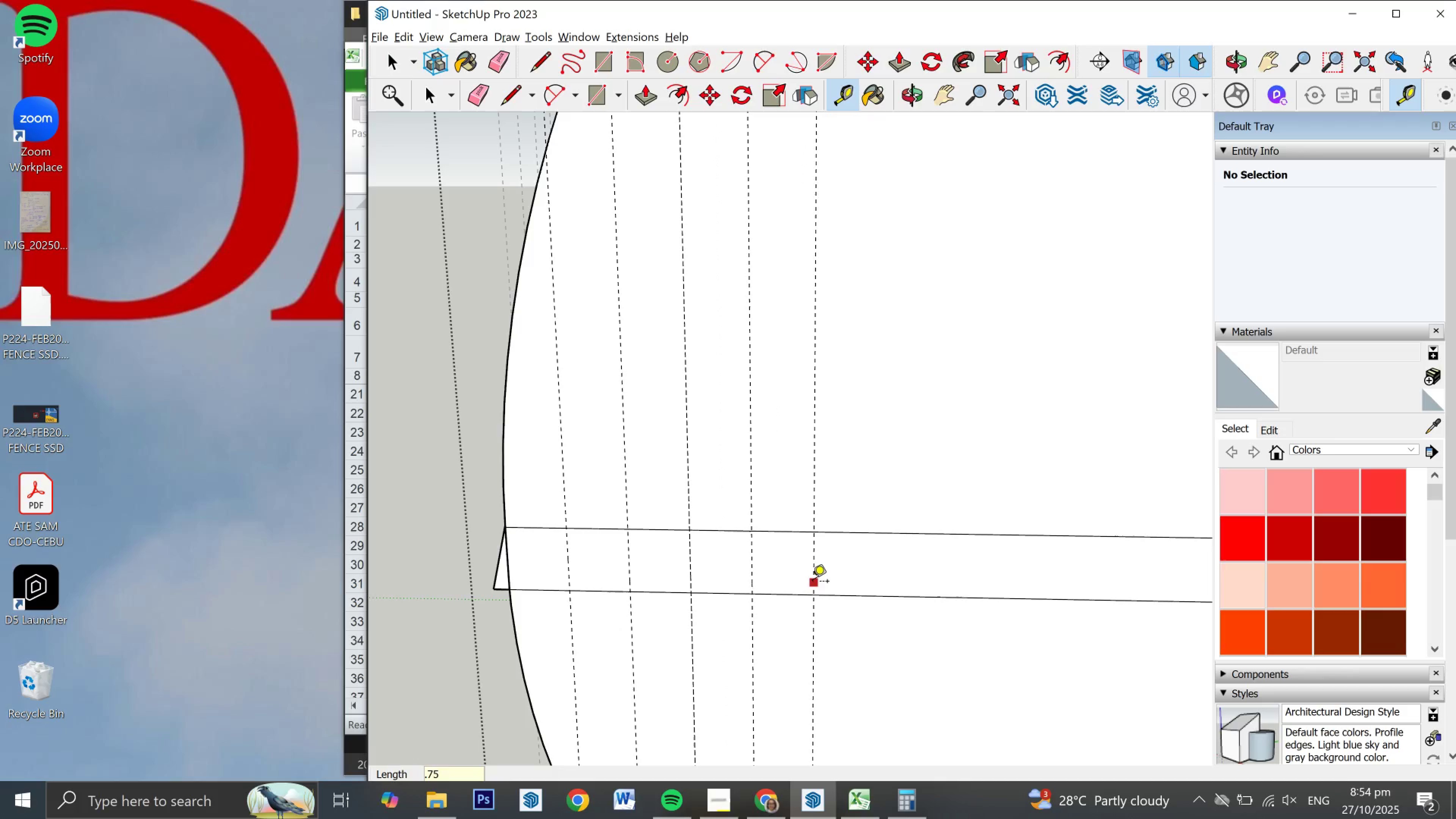 
left_click([813, 582])
 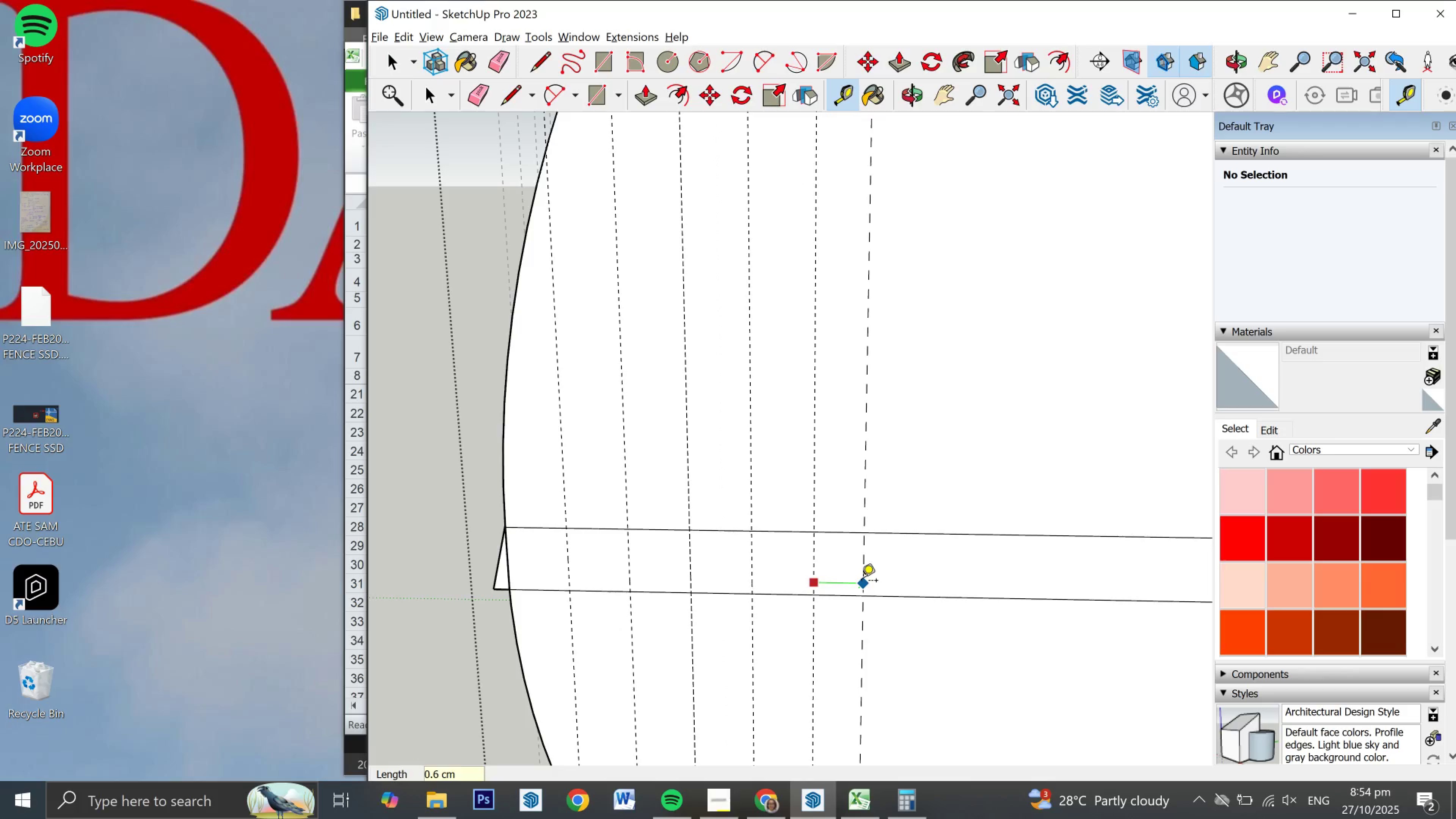 
key(NumpadDecimal)
 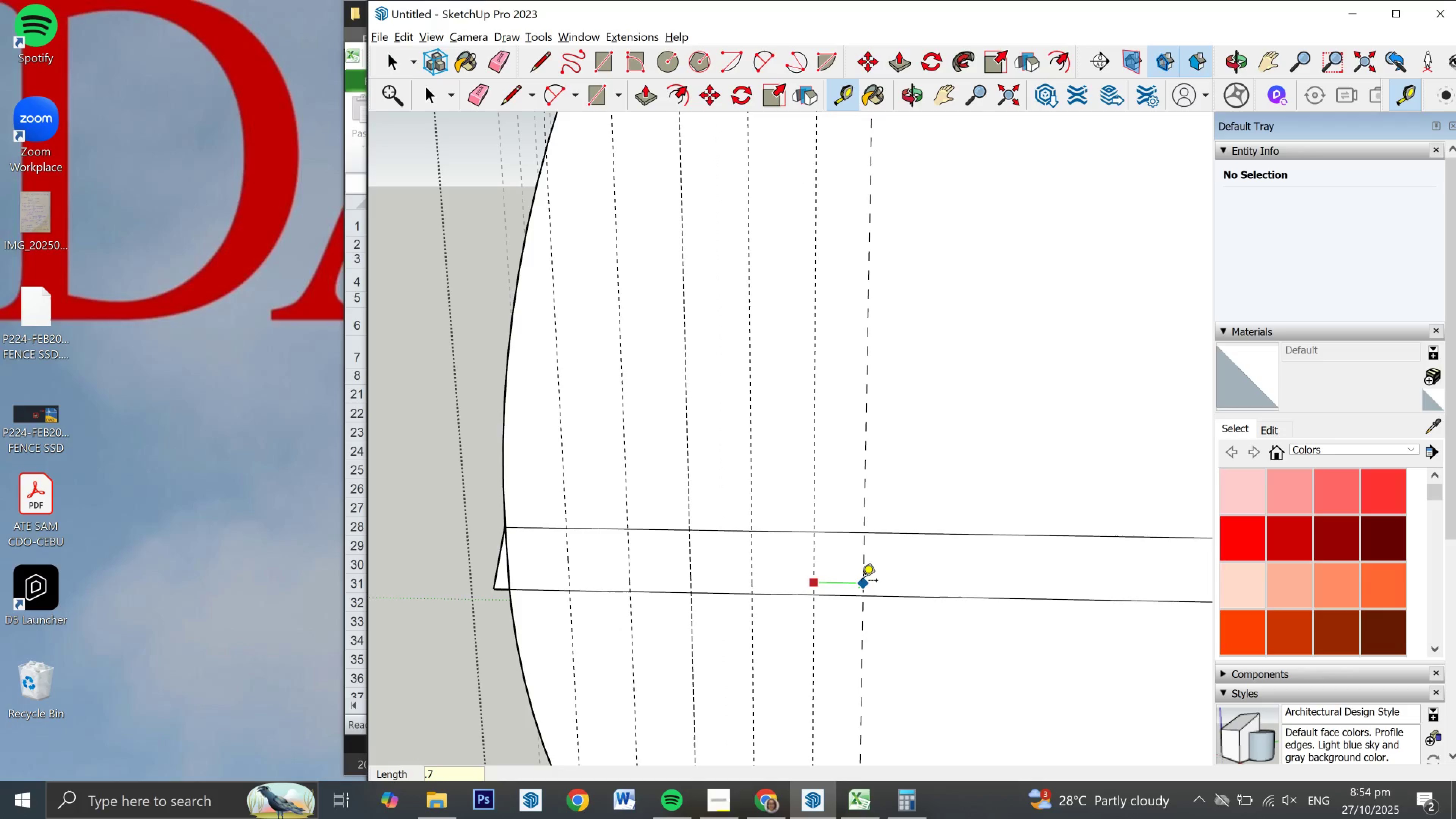 
key(Numpad7)
 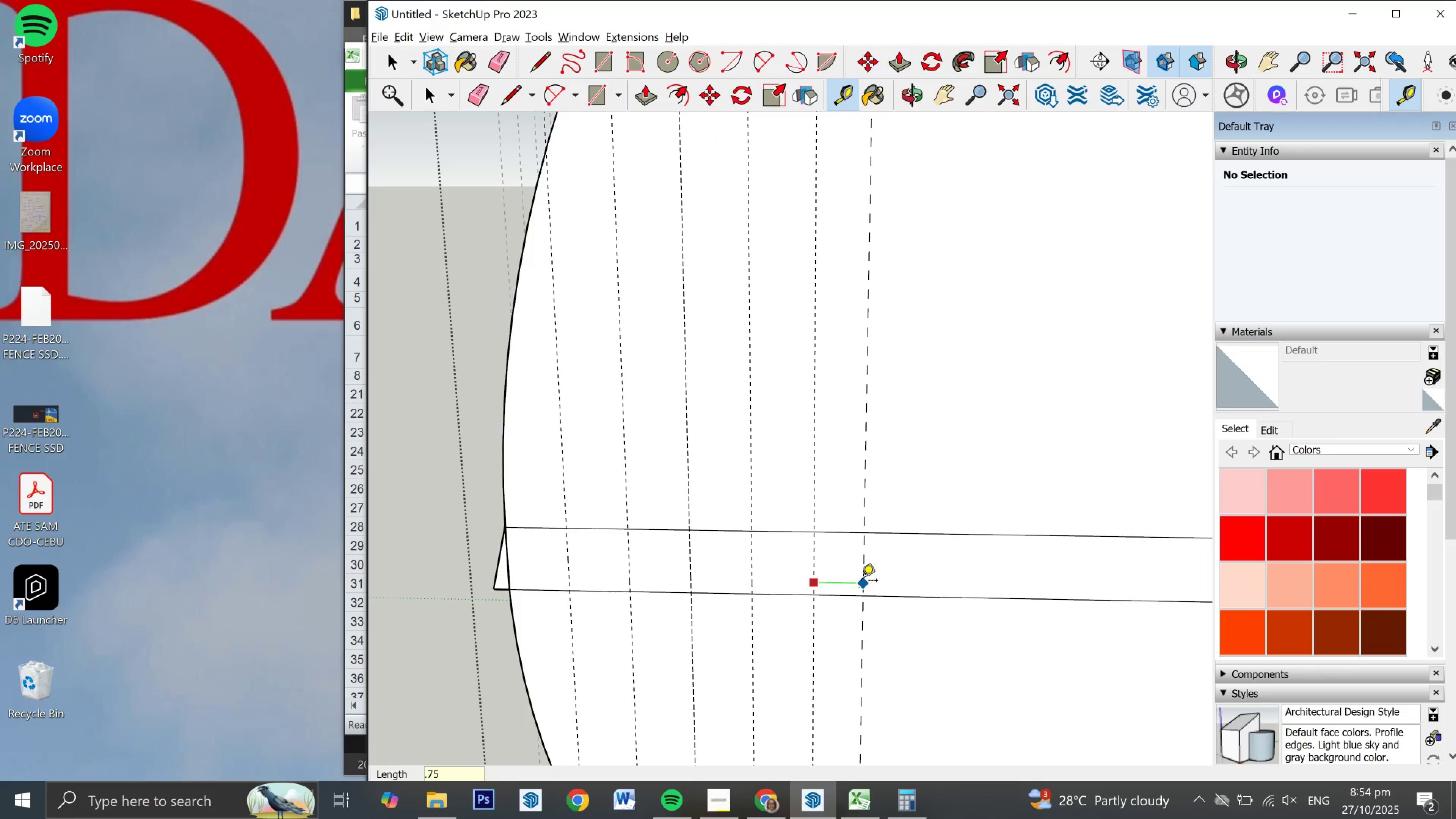 
key(Numpad5)
 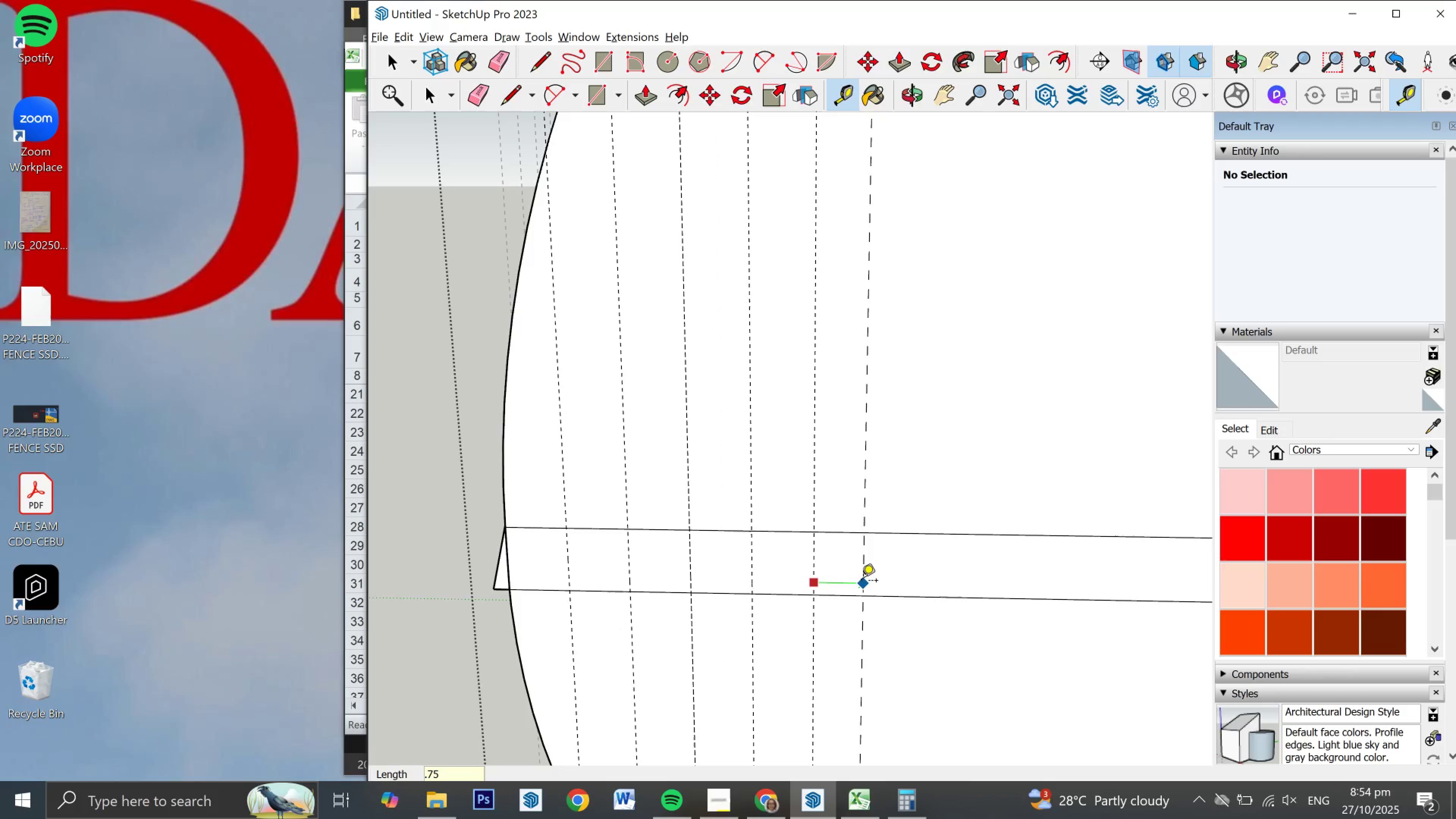 
key(NumpadEnter)
 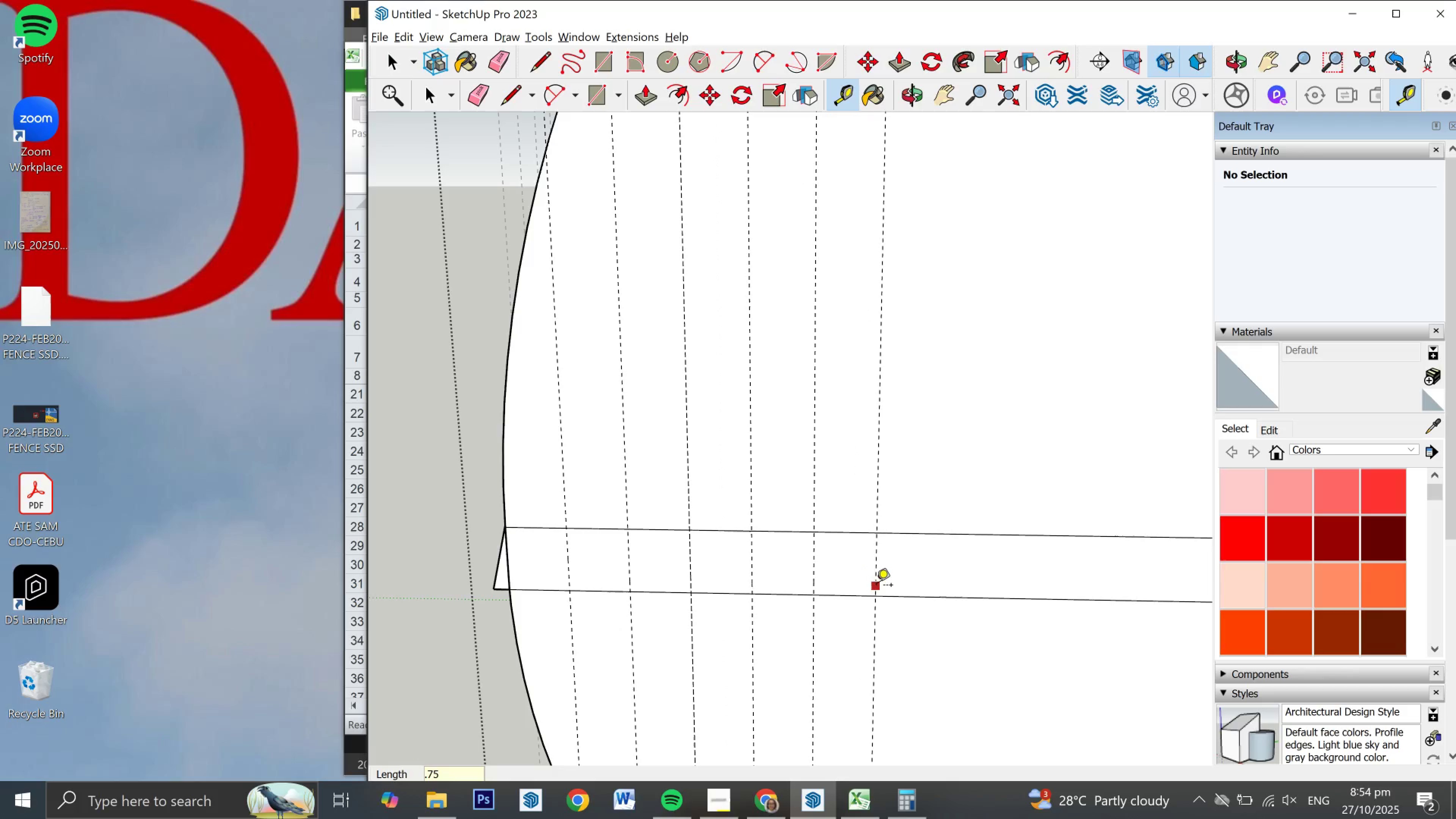 
left_click([876, 586])
 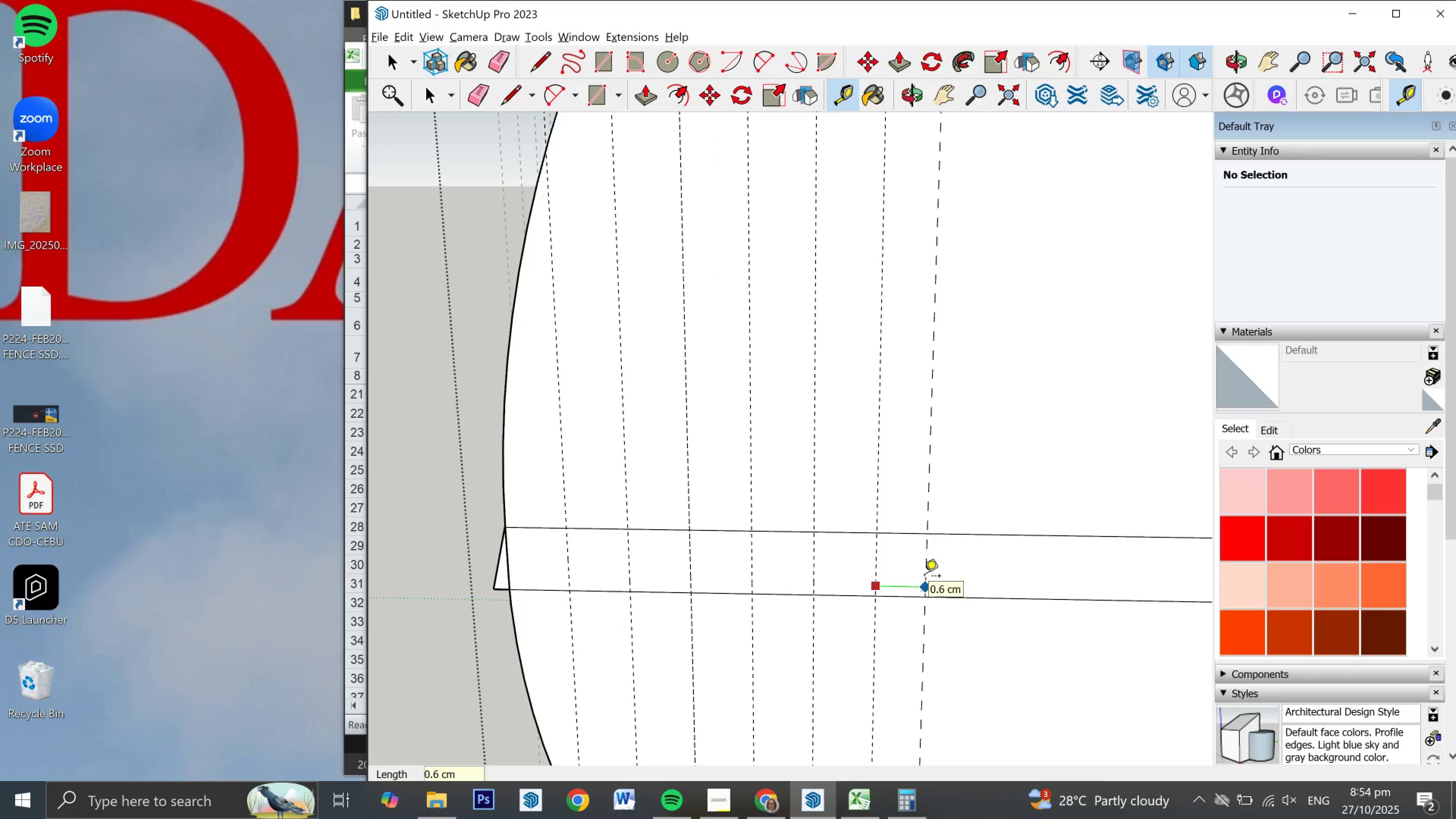 
key(NumpadDecimal)
 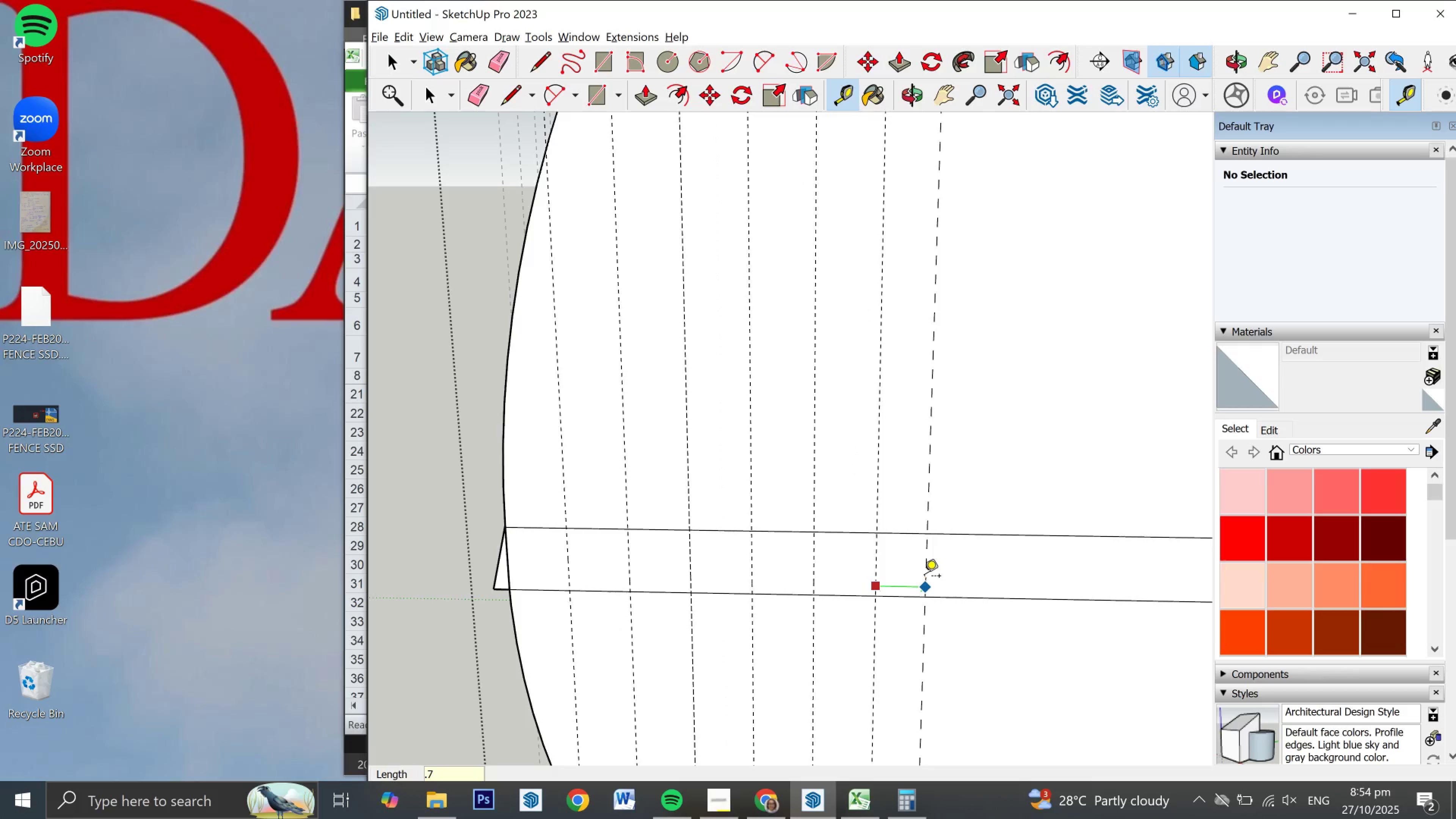 
key(Numpad7)
 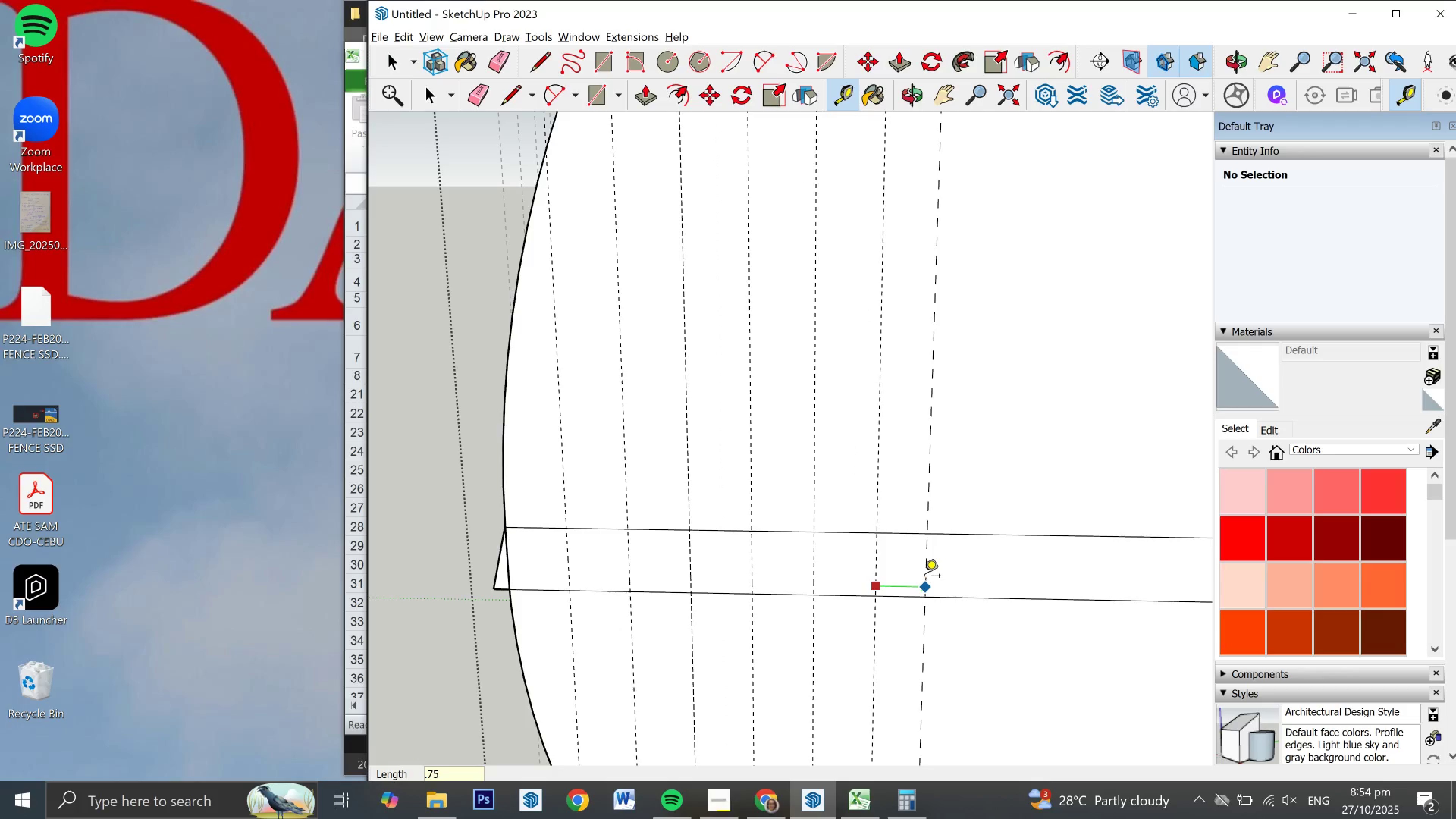 
key(Numpad5)
 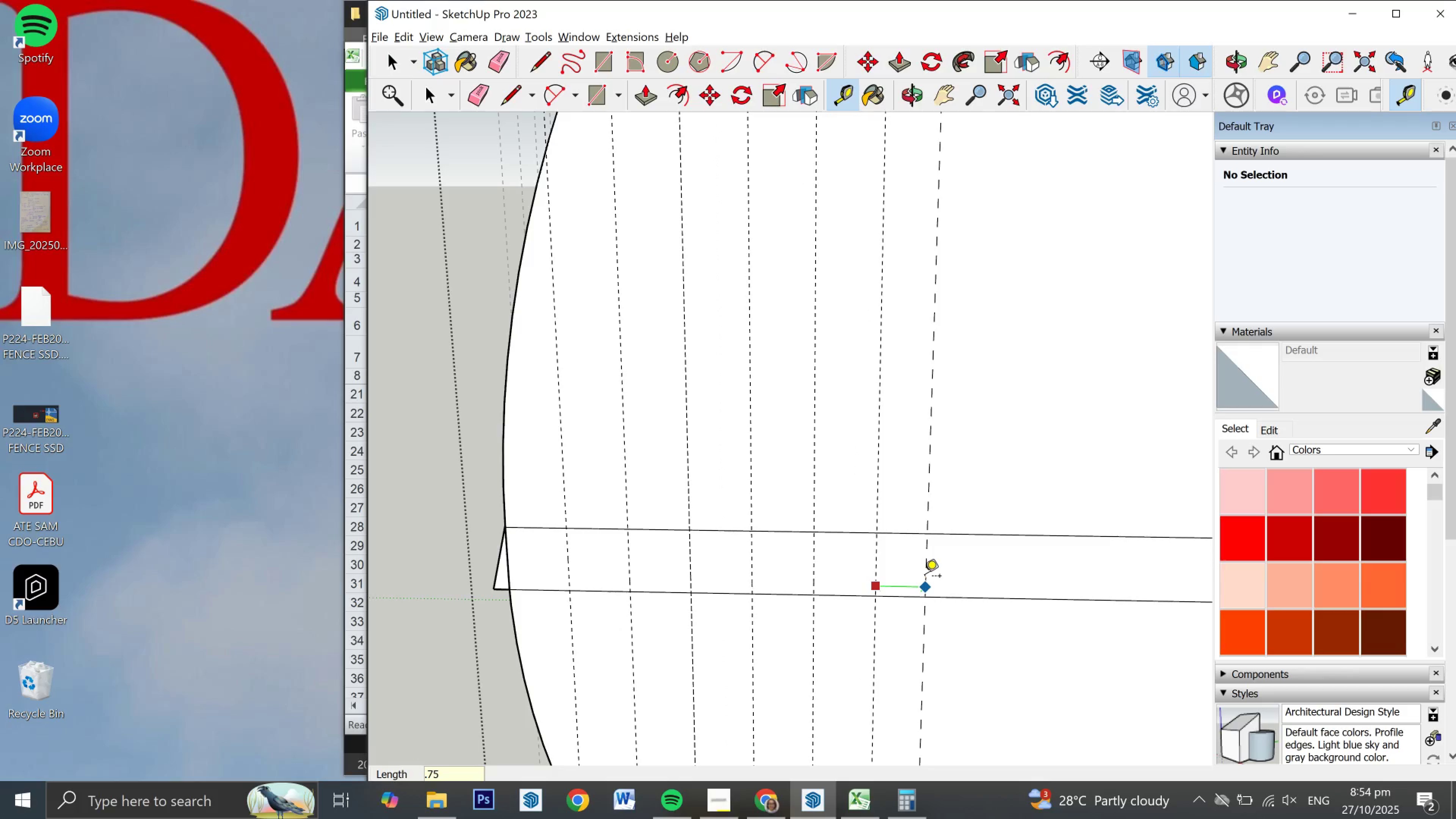 
key(NumpadEnter)
 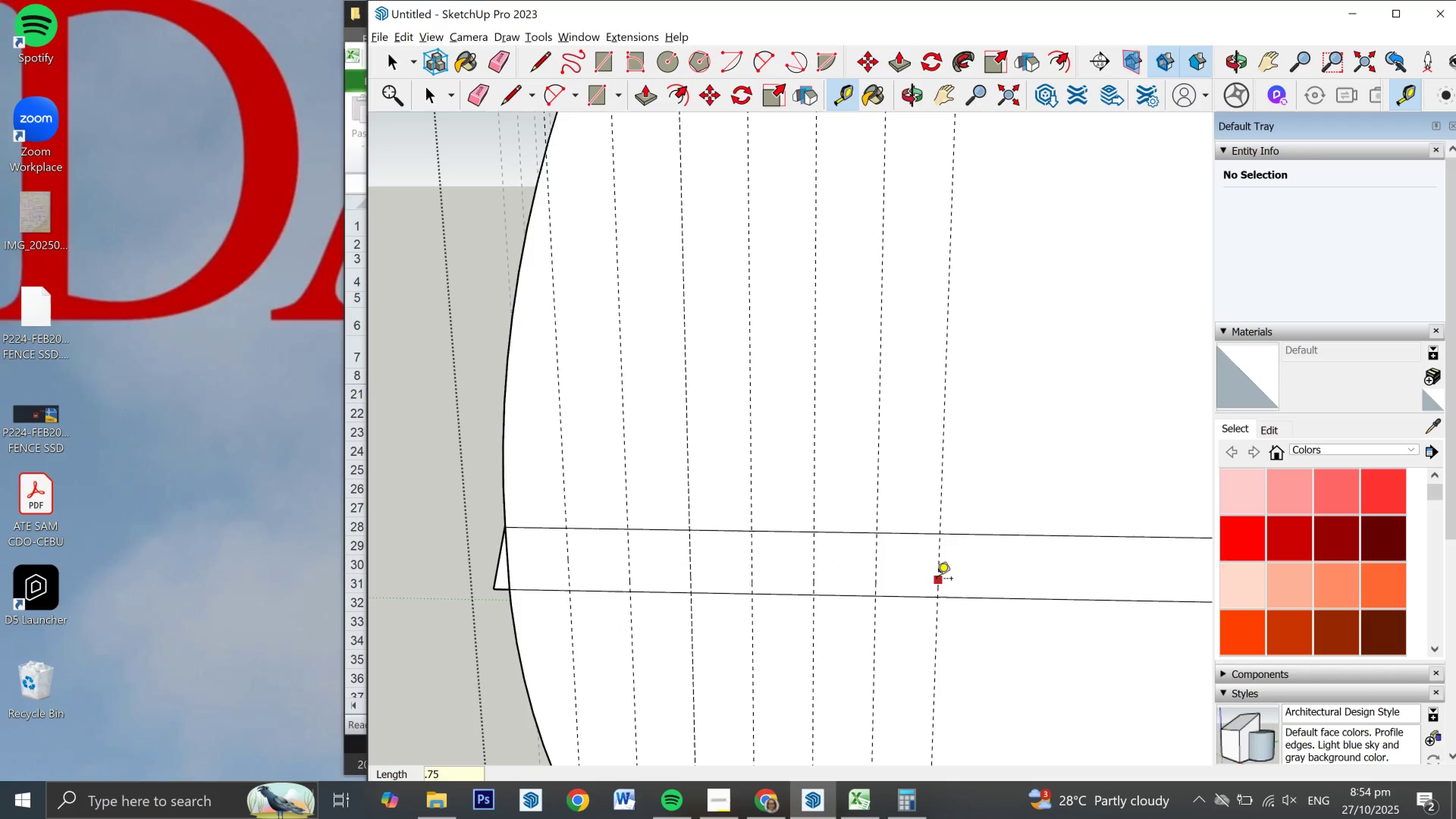 
left_click([937, 581])
 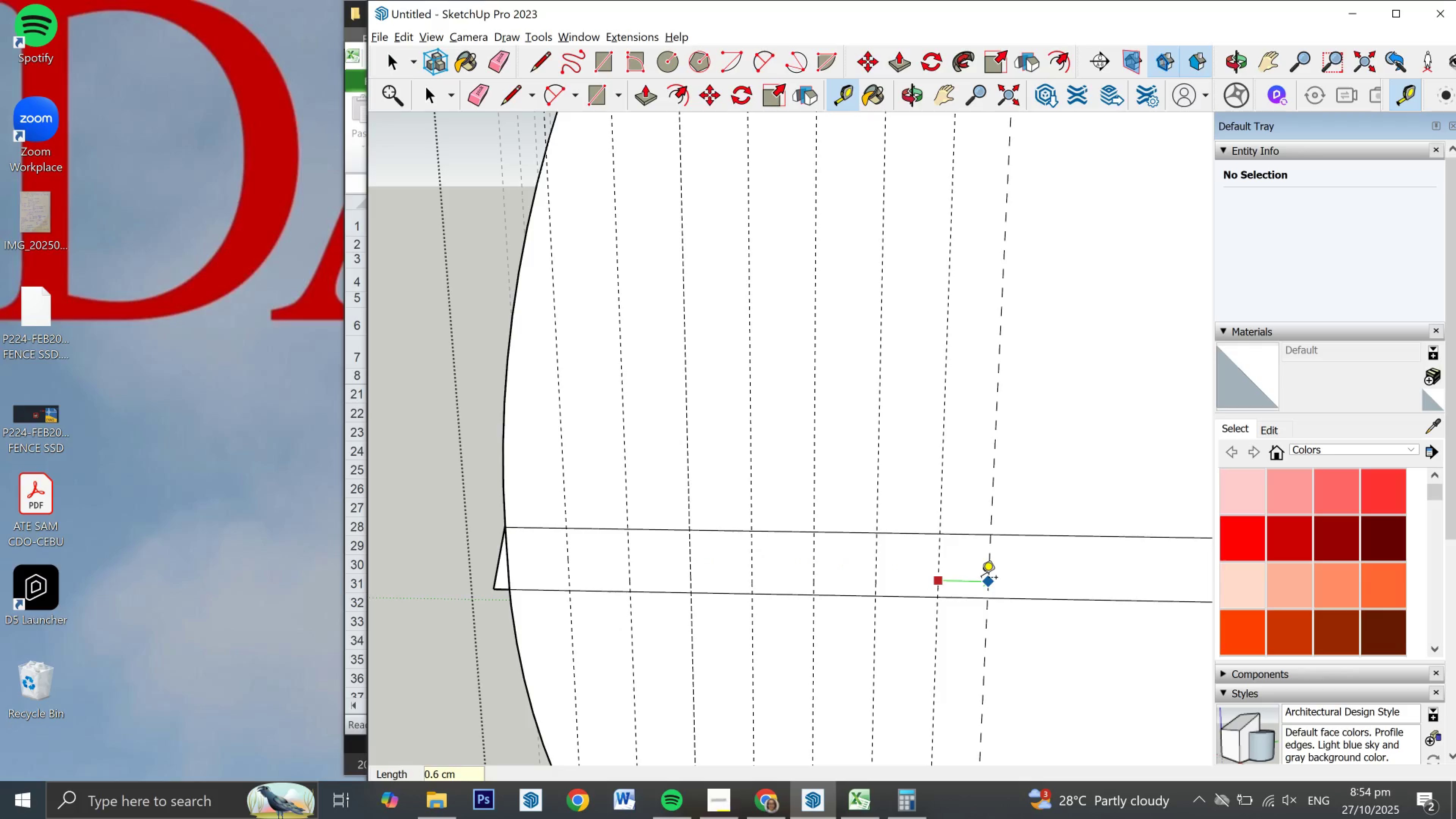 
key(NumpadDecimal)
 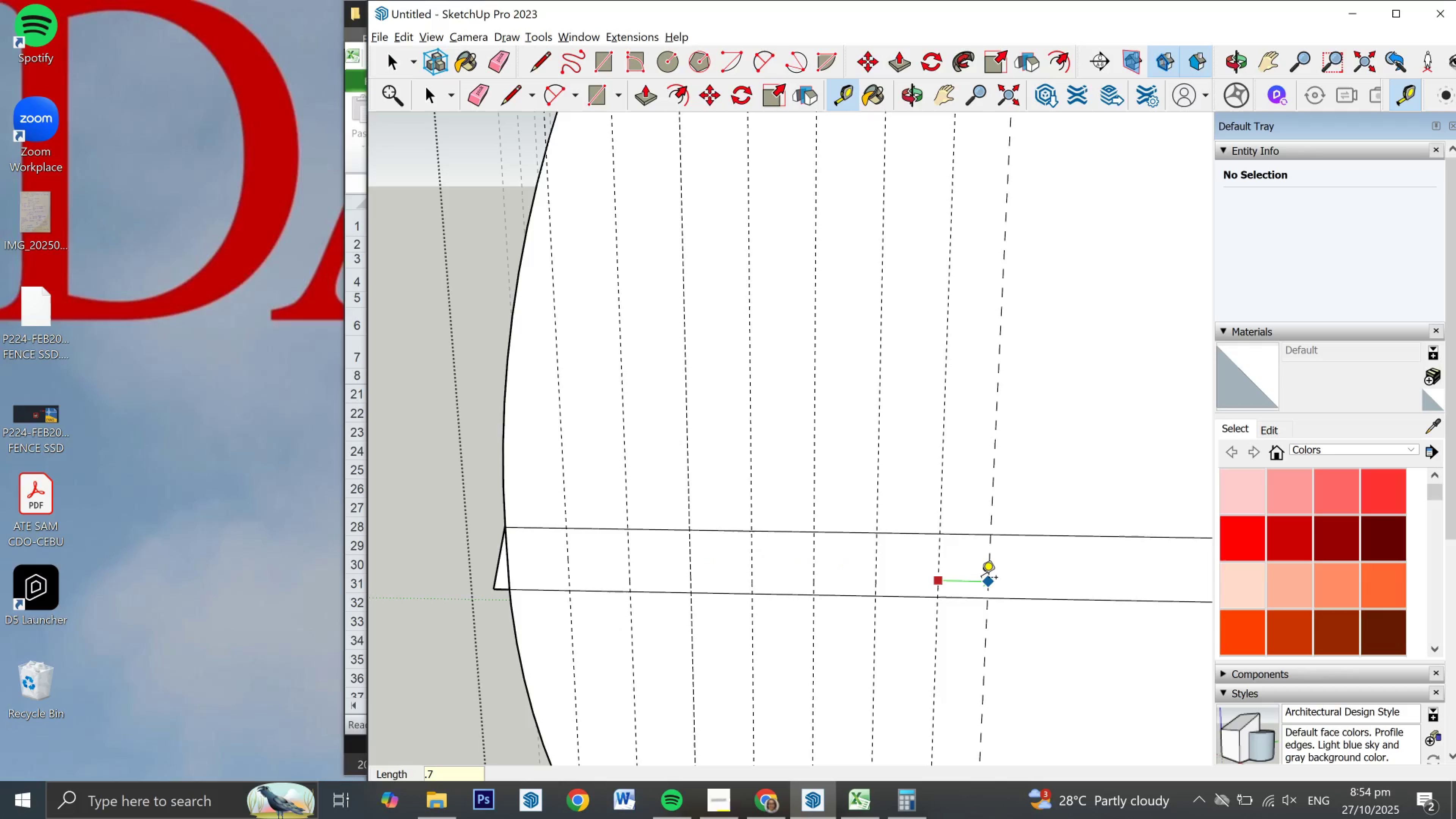 
key(Numpad7)
 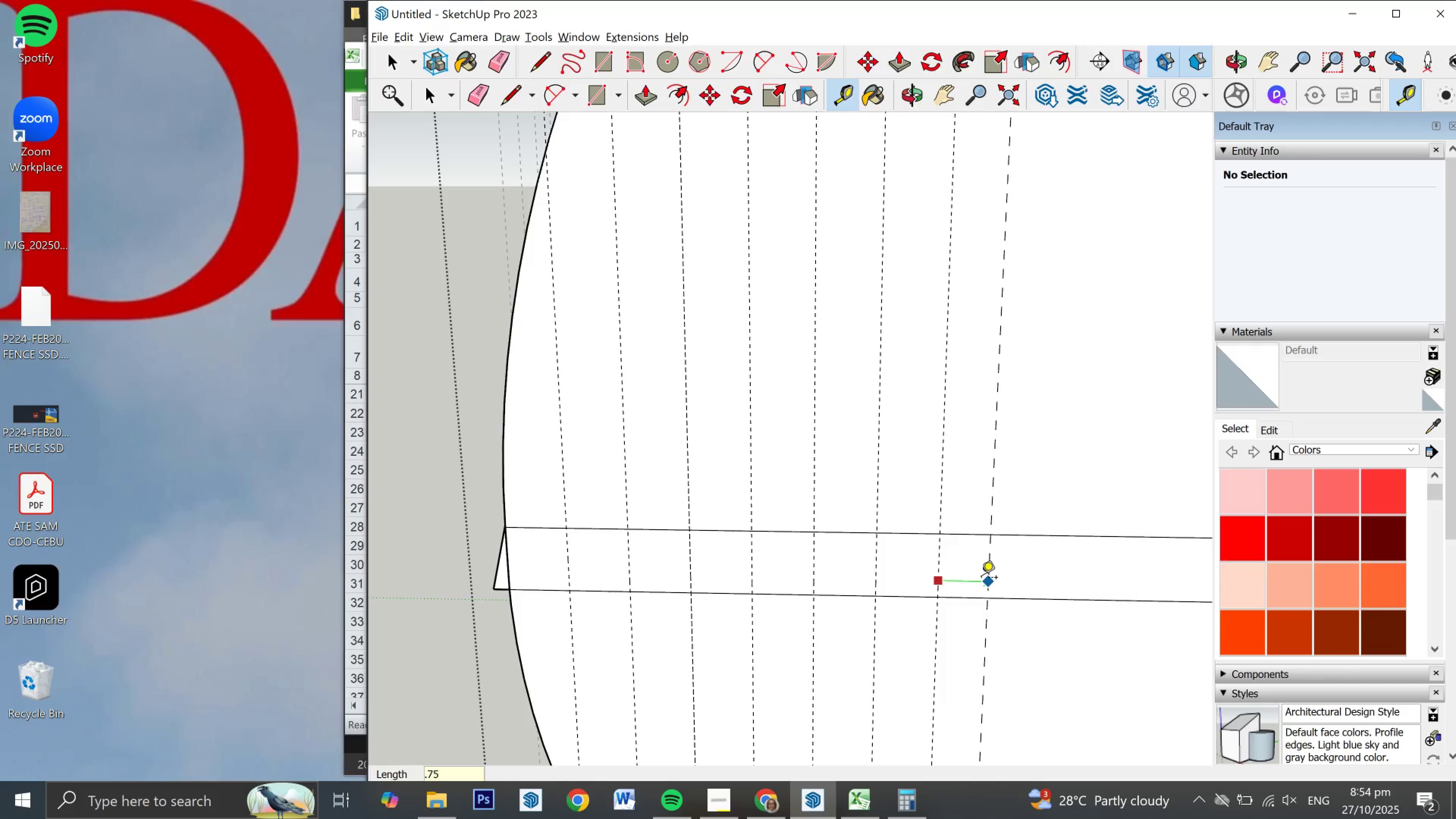 
key(Numpad5)
 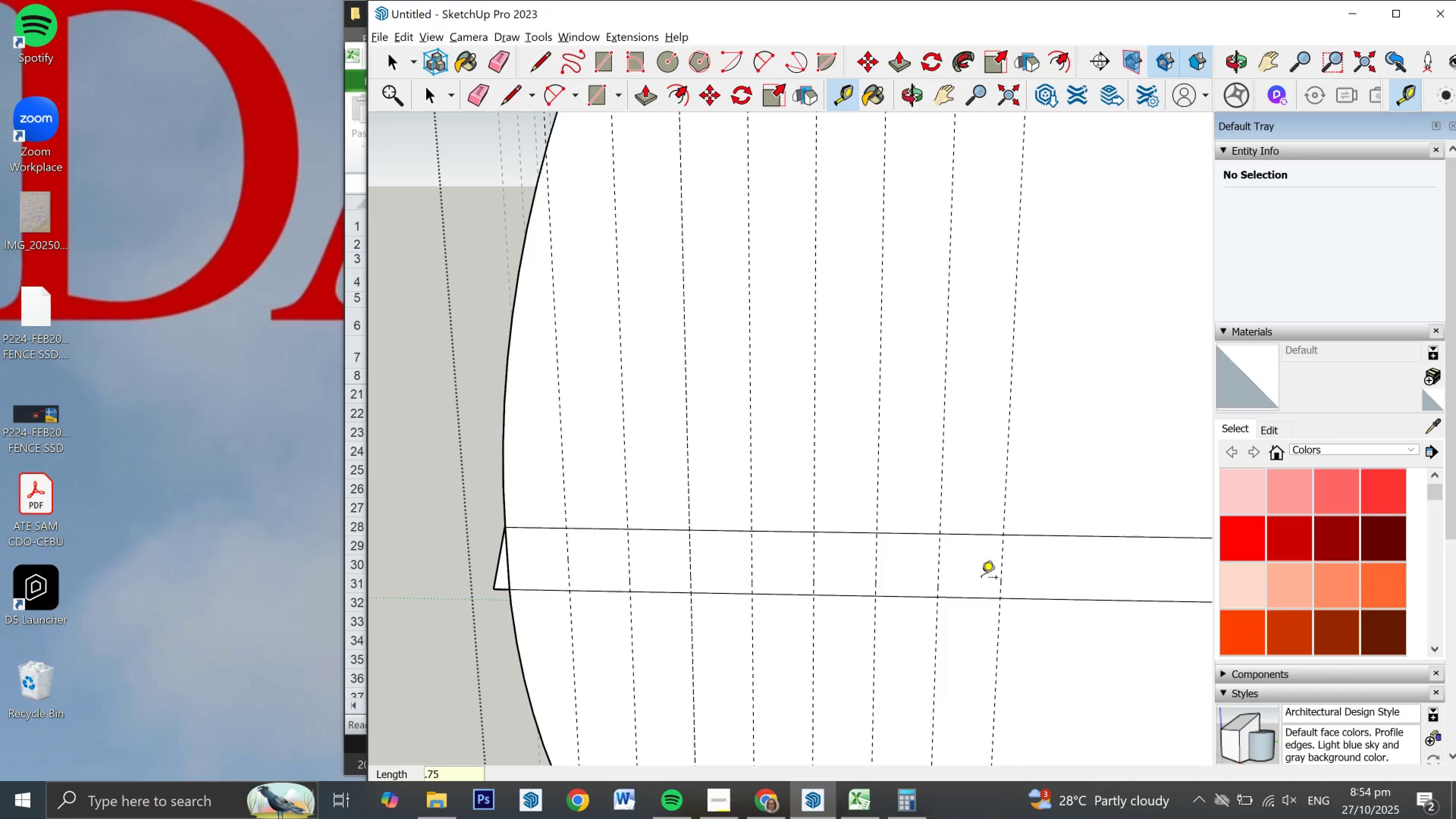 
key(NumpadEnter)
 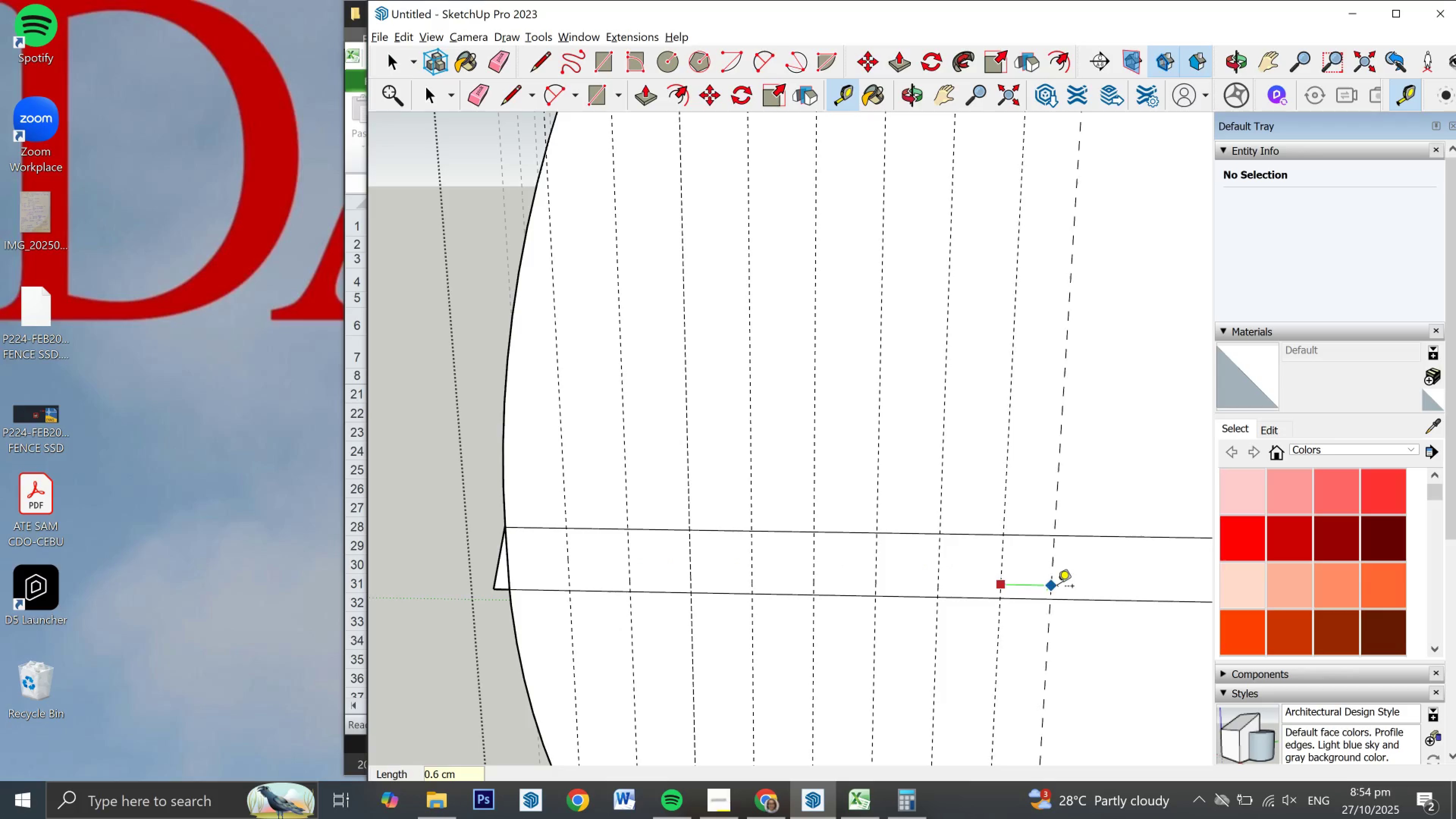 
key(NumpadDecimal)
 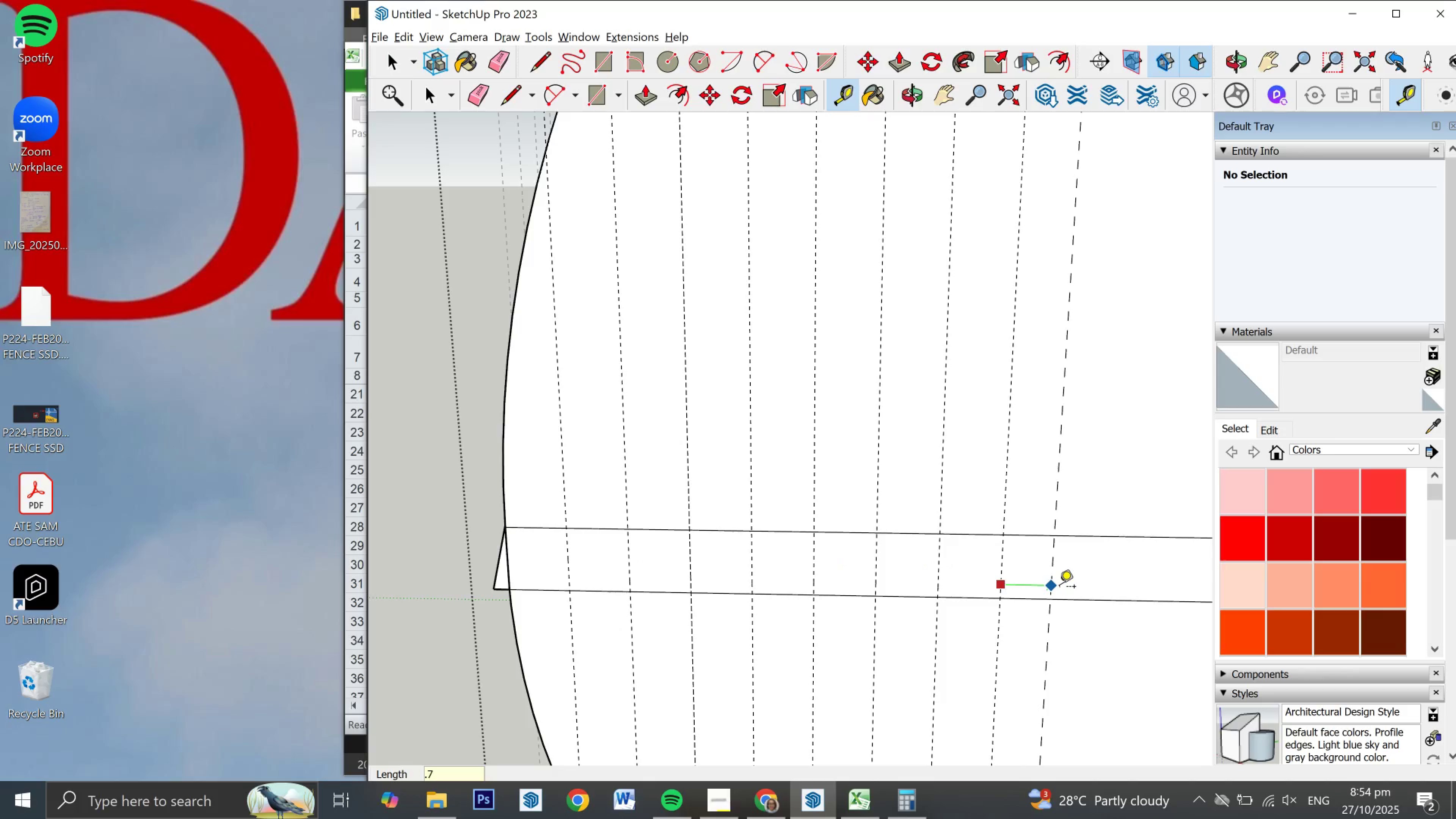 
key(Numpad7)
 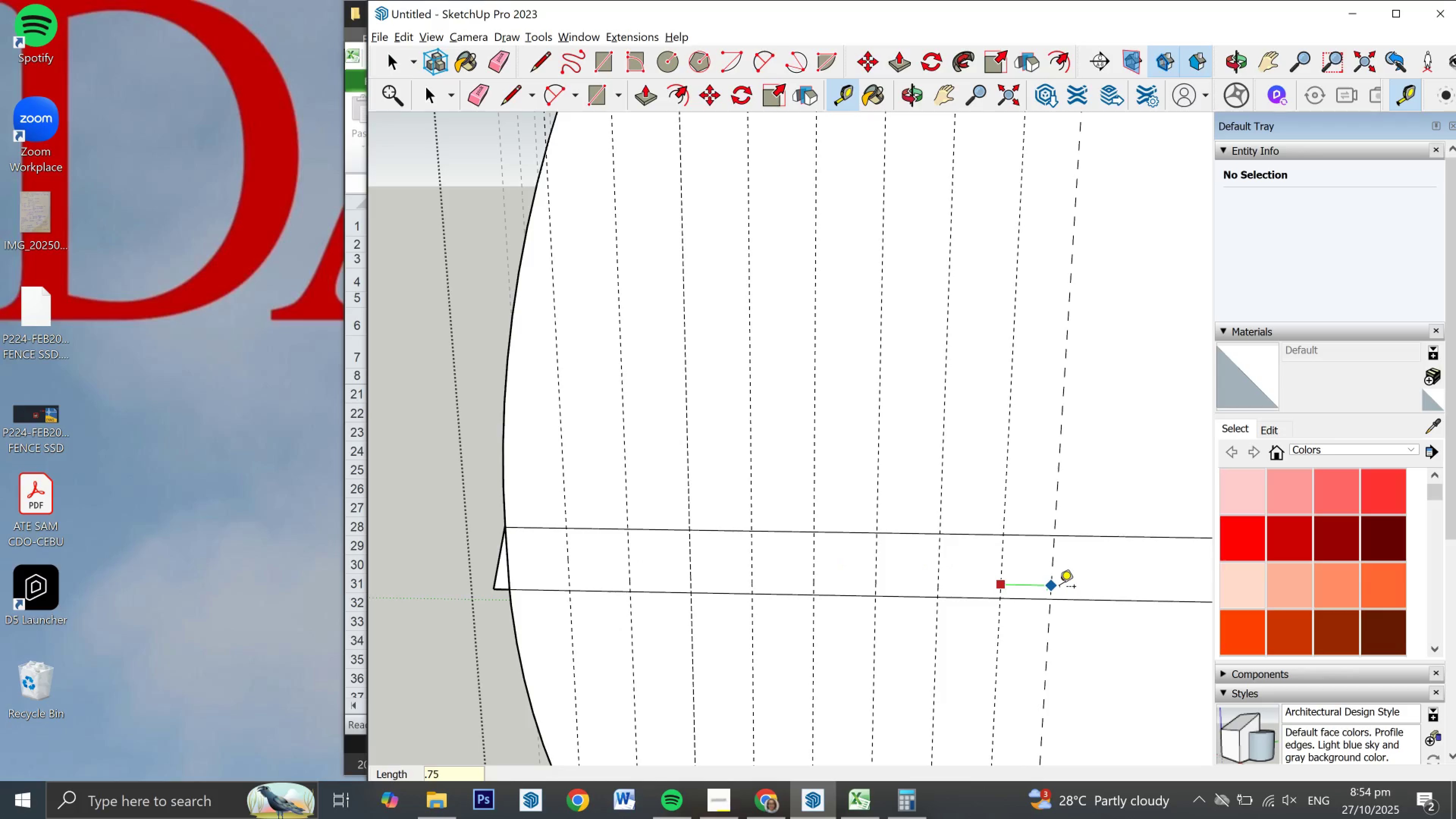 
key(Numpad5)
 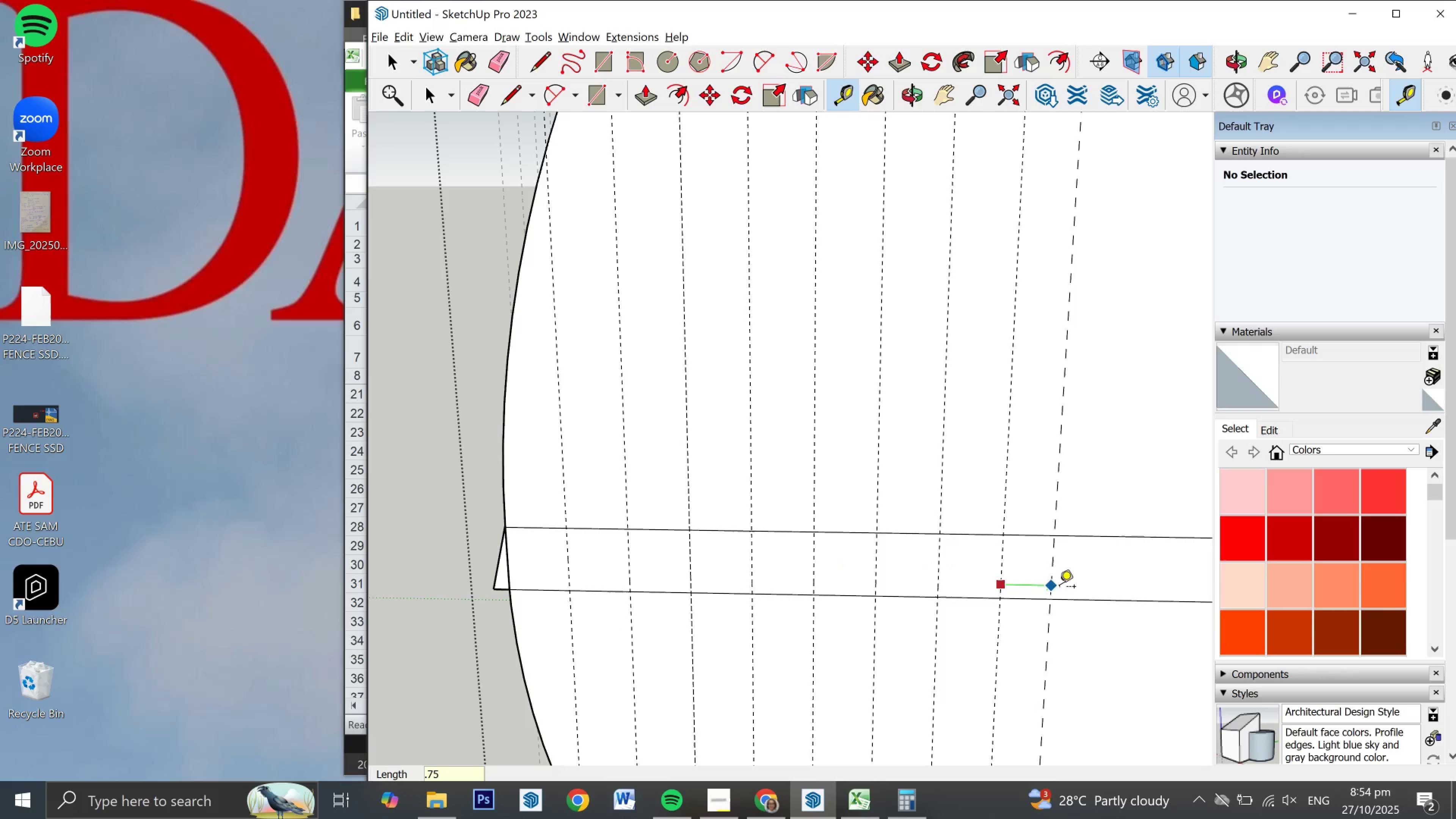 
key(NumpadEnter)
 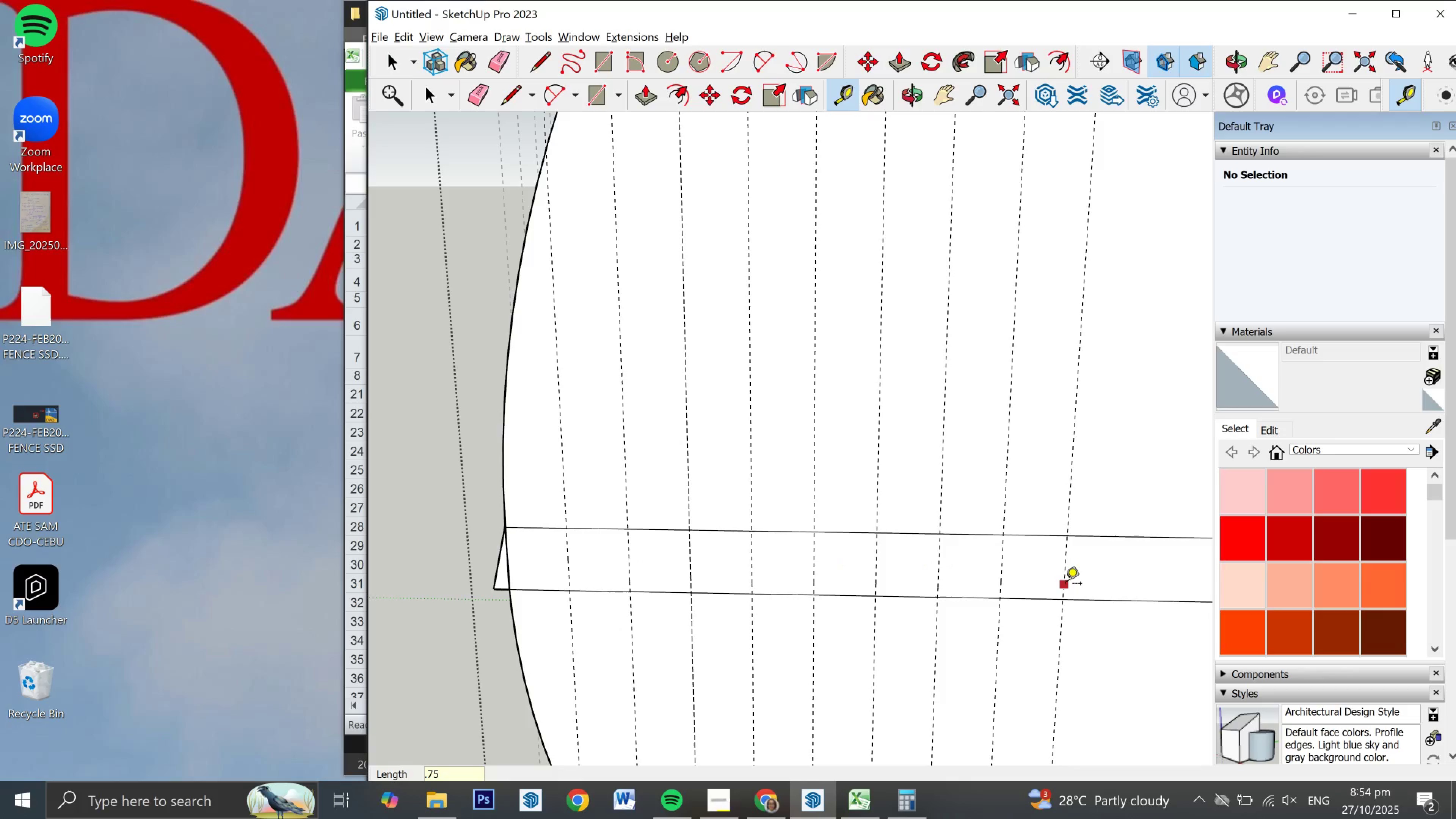 
left_click([1065, 585])
 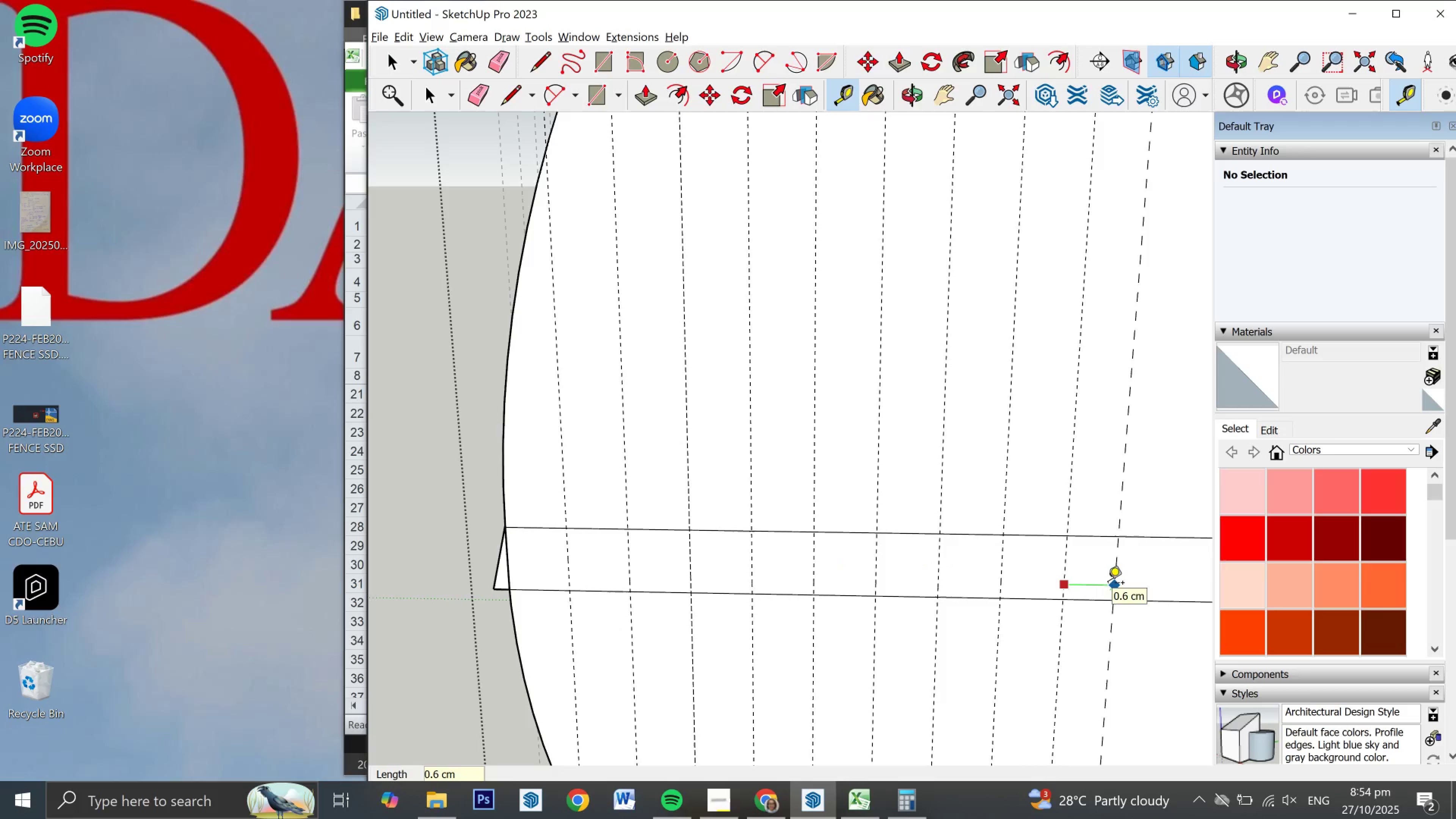 
key(NumpadDecimal)
 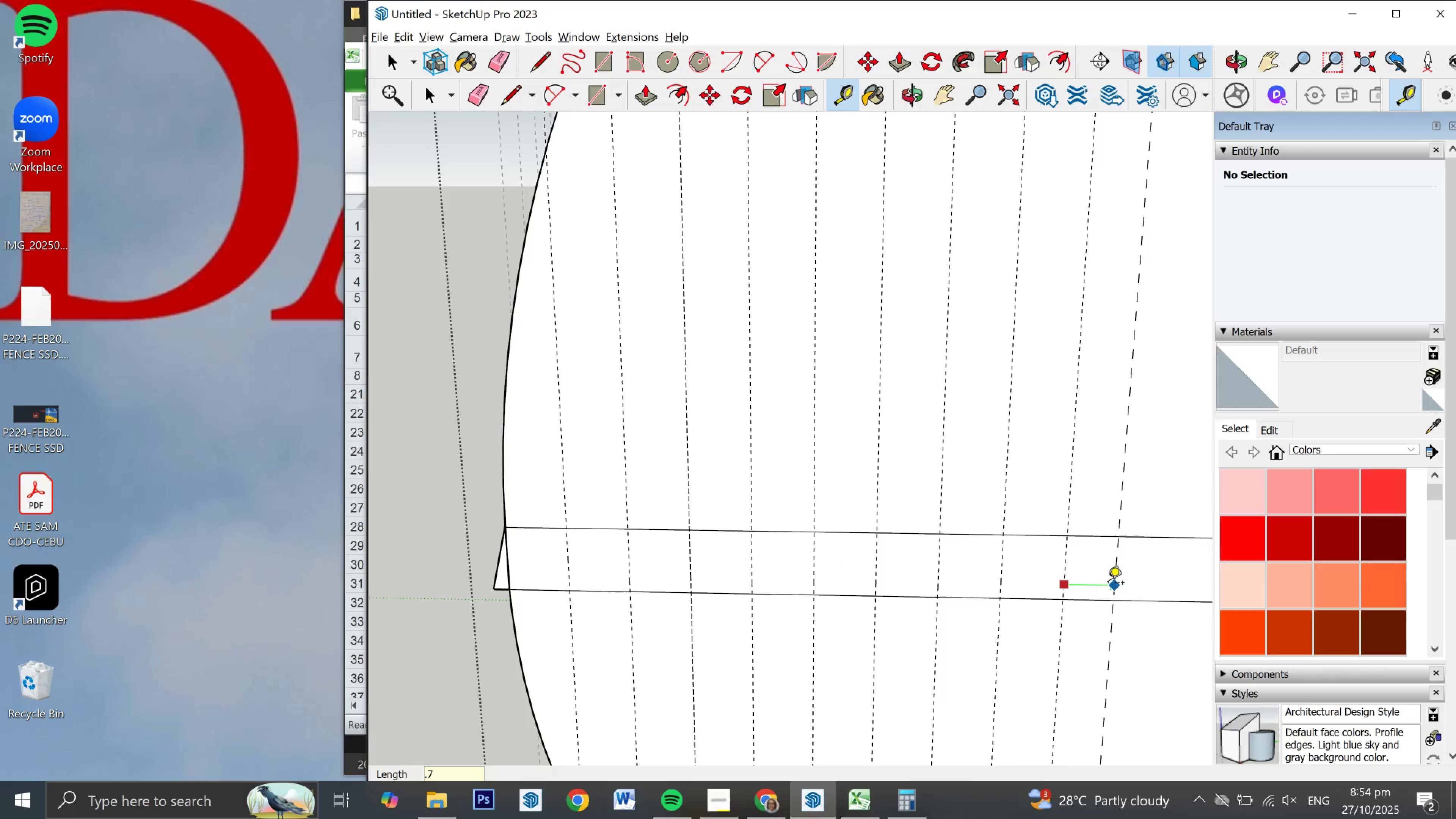 
key(Numpad7)
 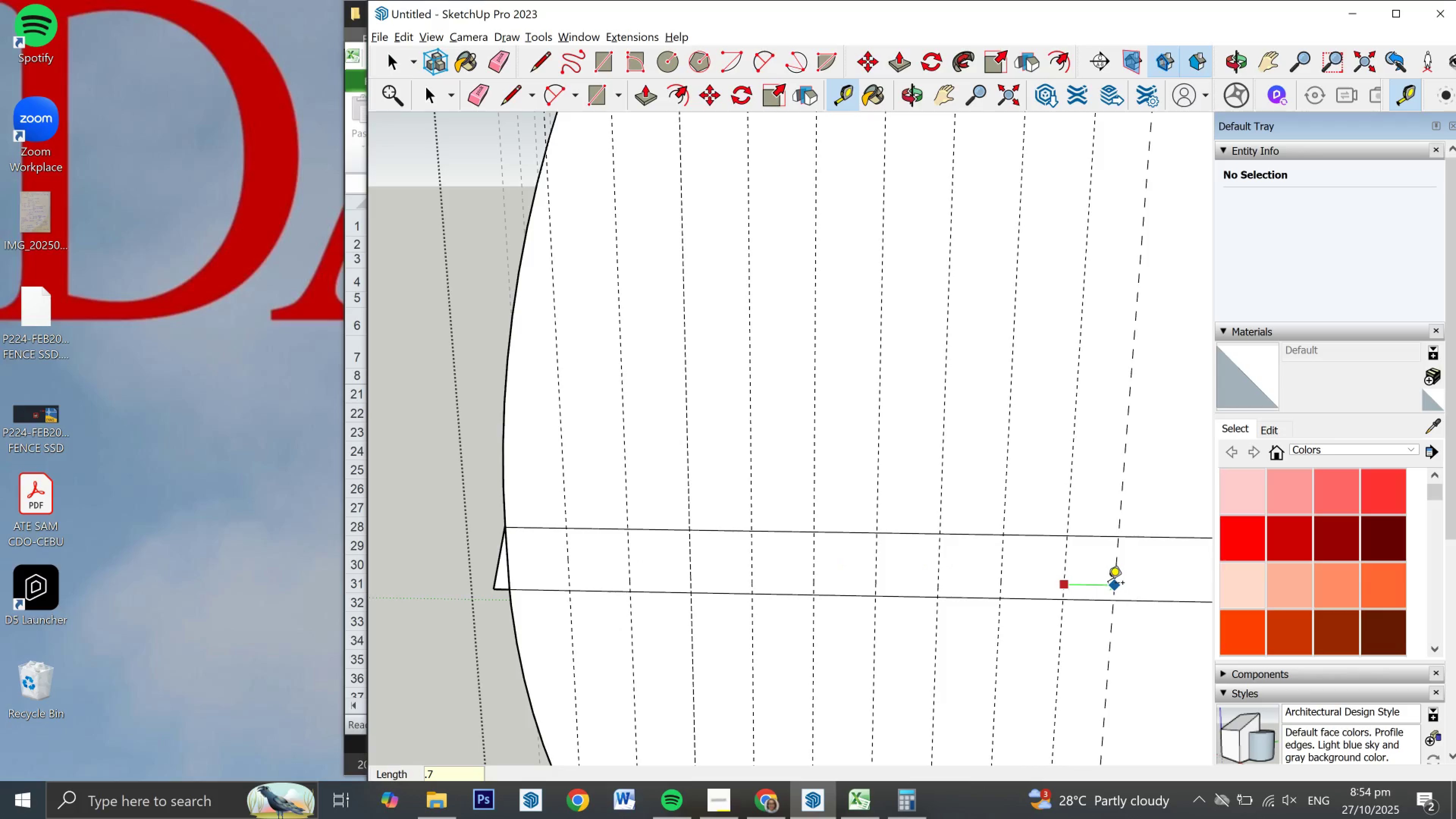 
key(Numpad5)
 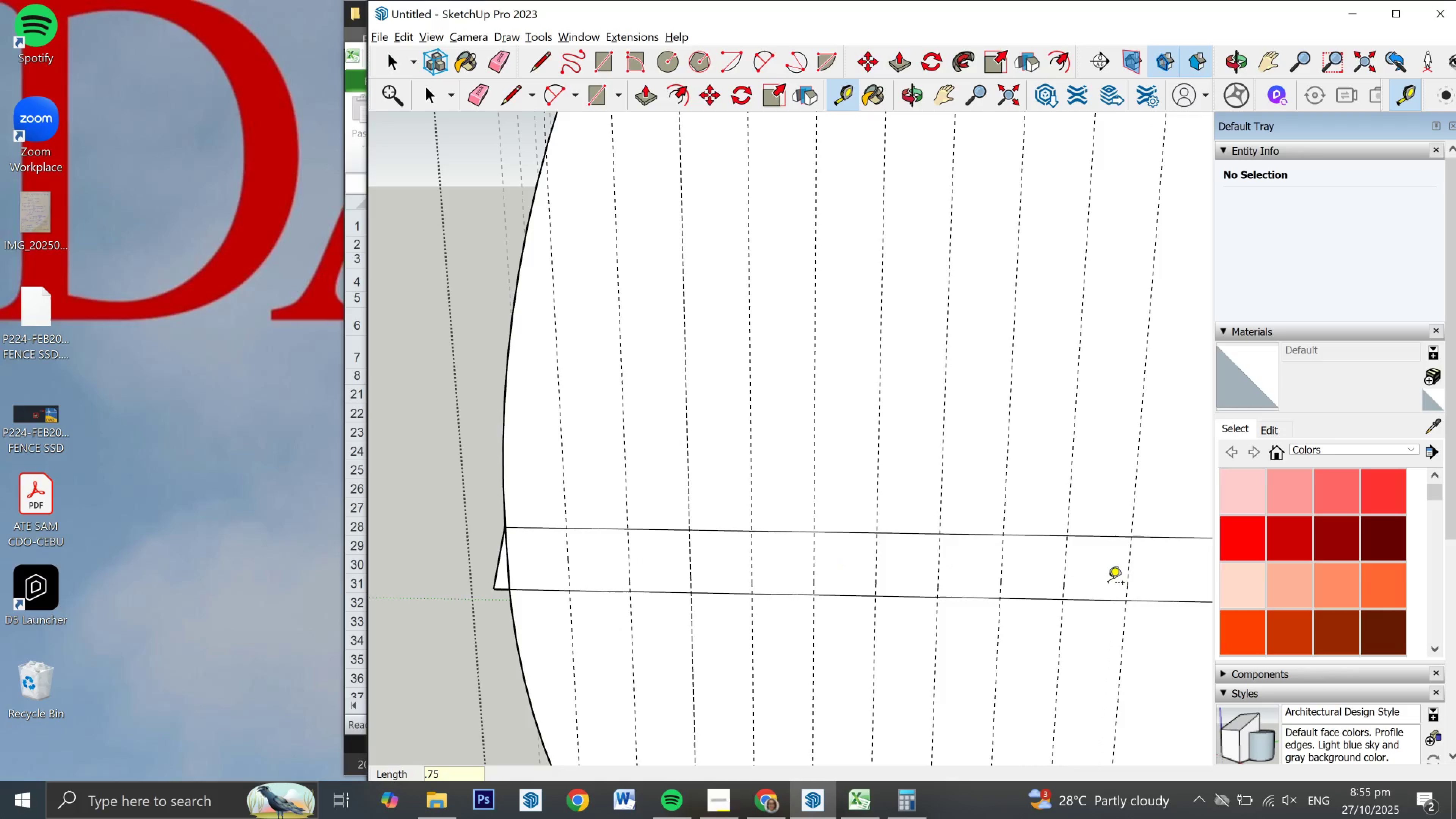 
key(NumpadEnter)
 